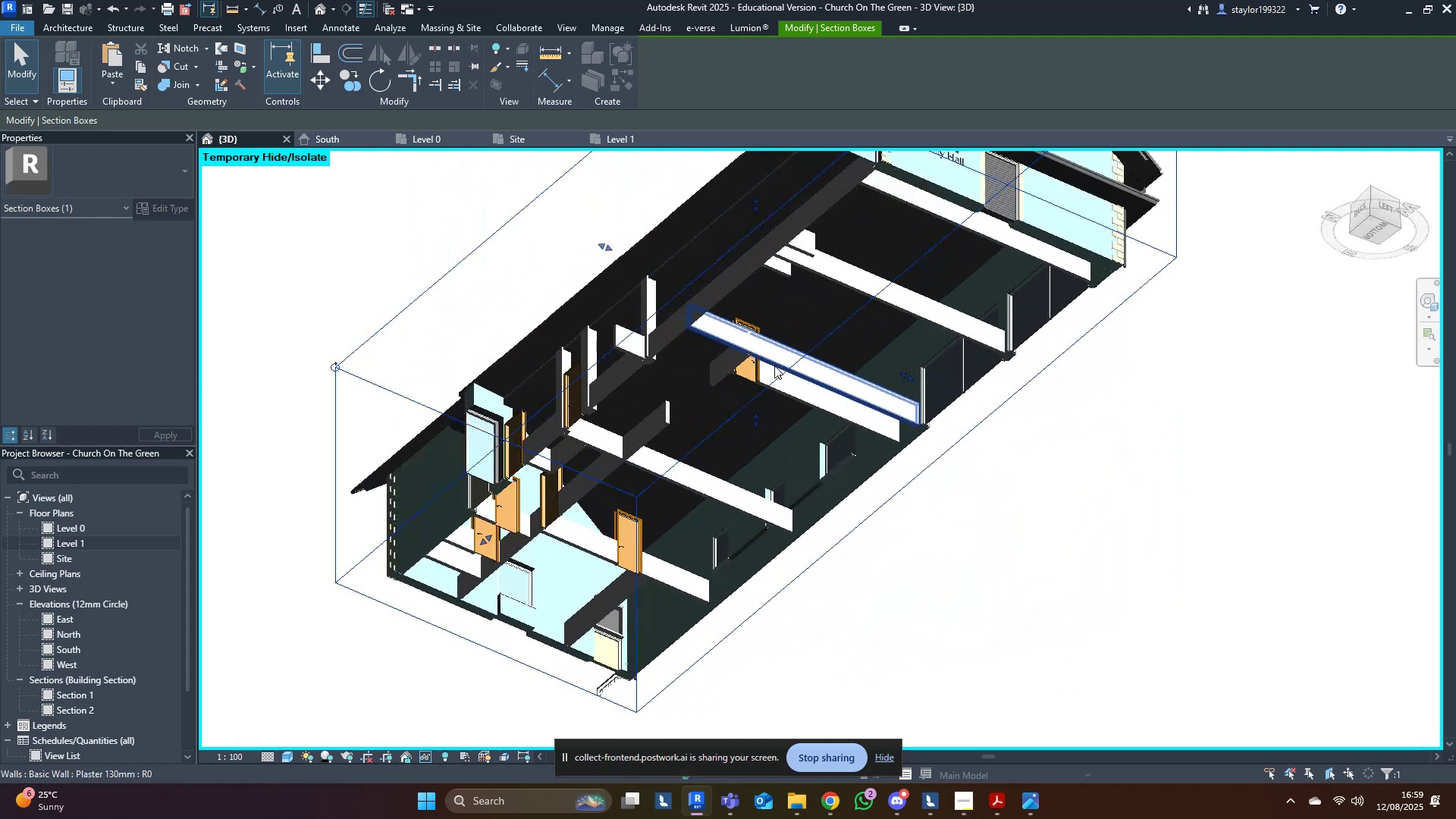 
hold_key(key=ShiftLeft, duration=1.05)
 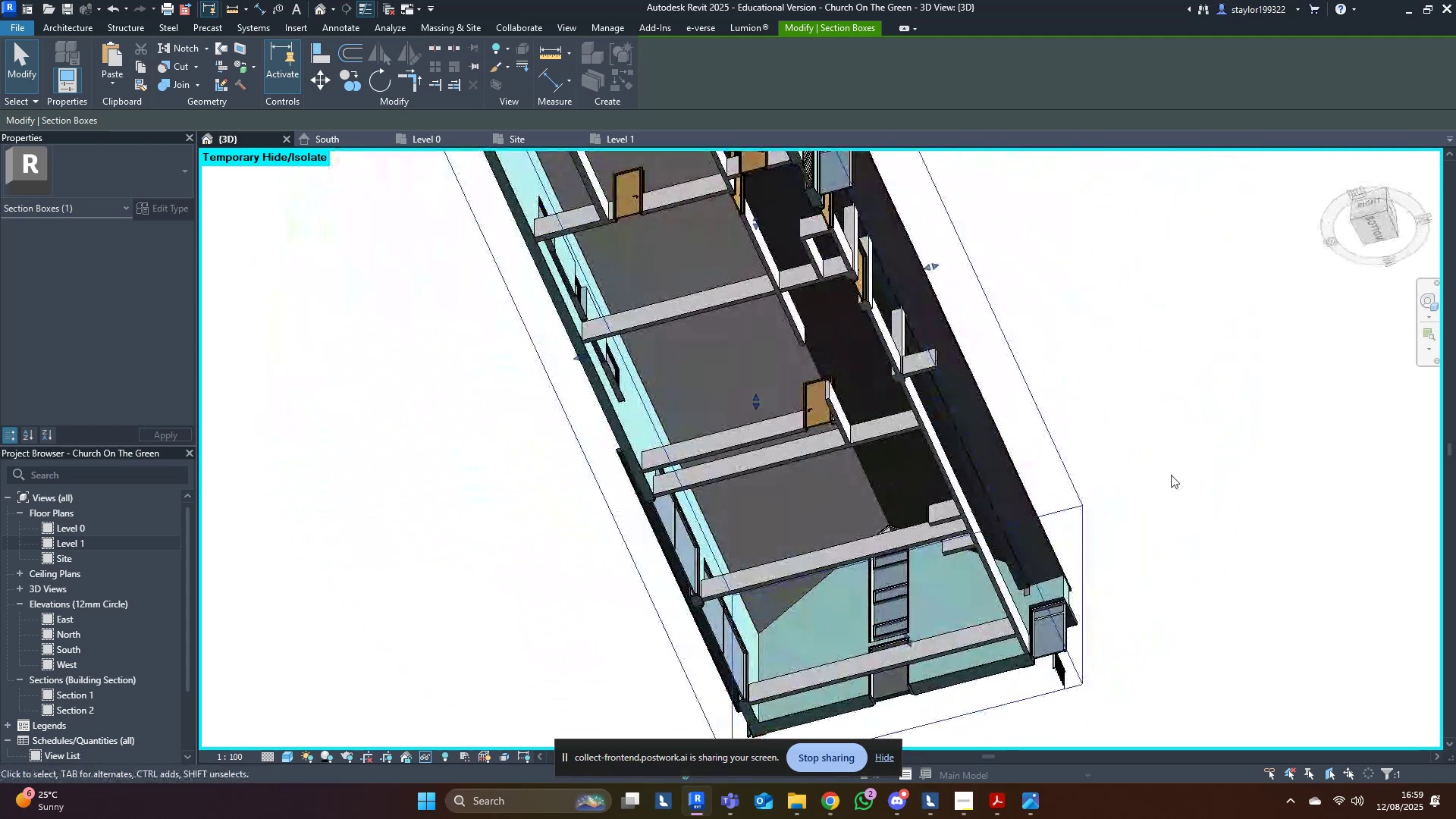 
hold_key(key=ShiftLeft, duration=0.36)
 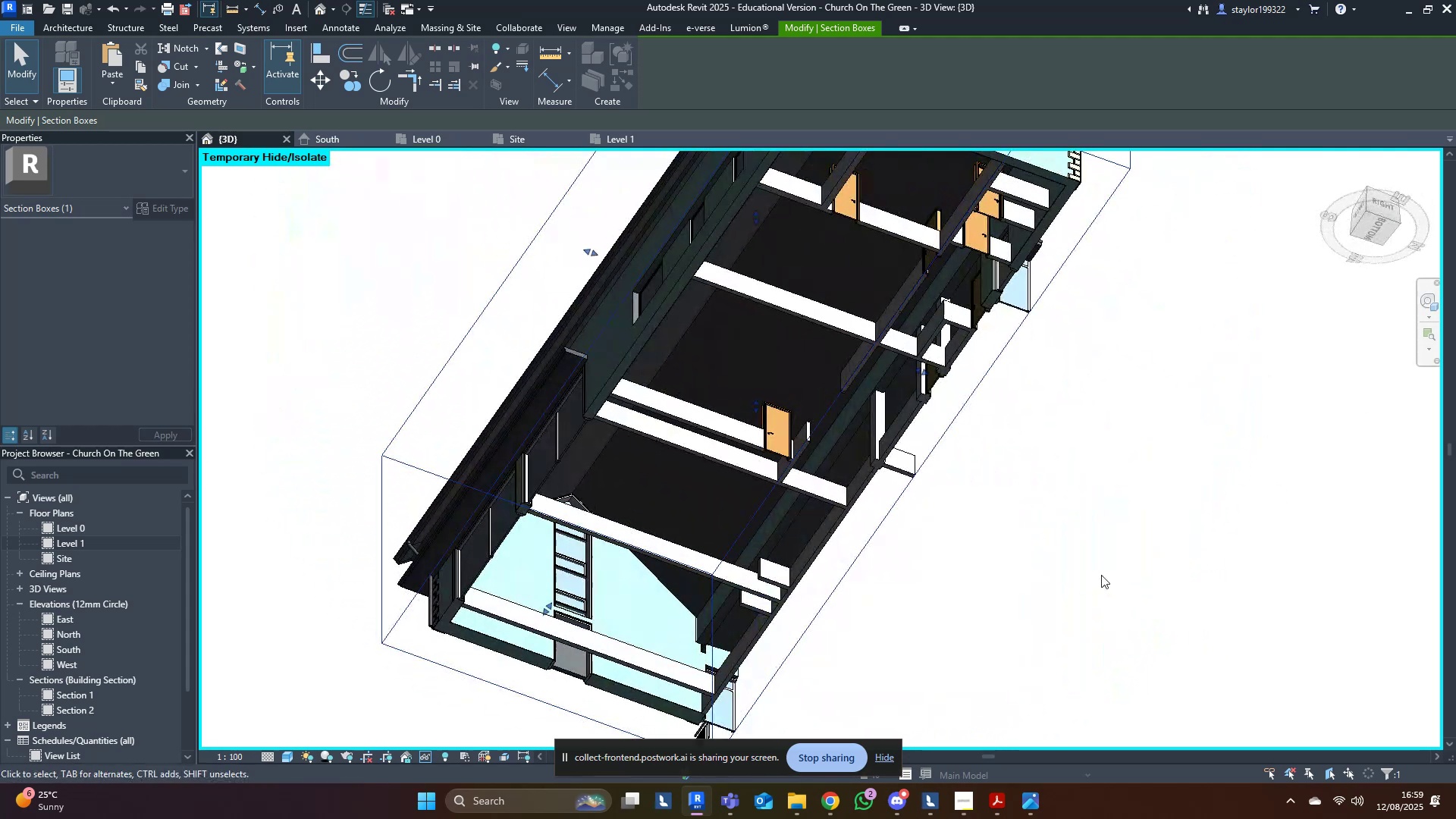 
scroll: coordinate [1013, 585], scroll_direction: up, amount: 3.0
 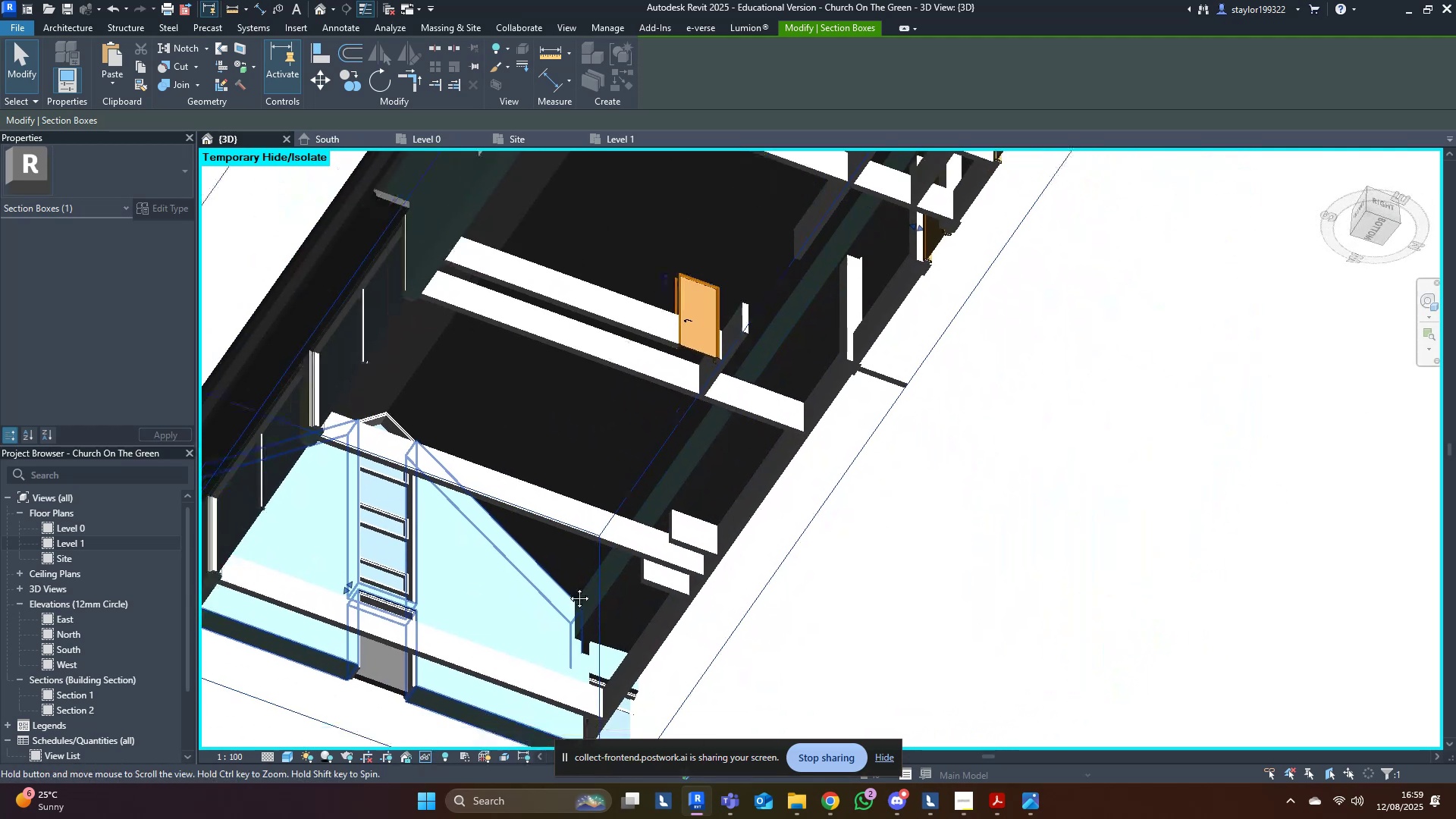 
hold_key(key=ShiftLeft, duration=0.31)
 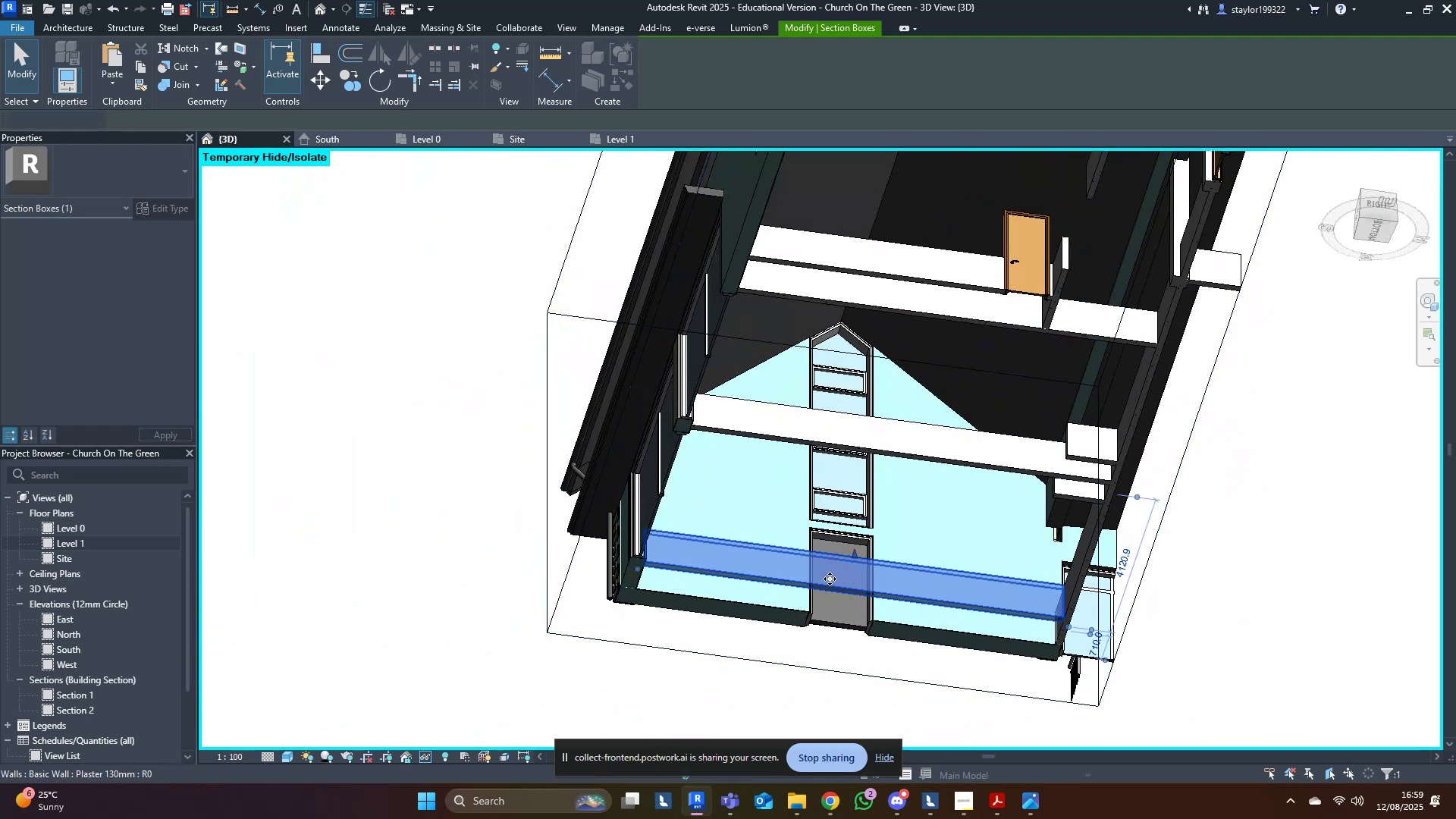 
scroll: coordinate [826, 570], scroll_direction: down, amount: 3.0
 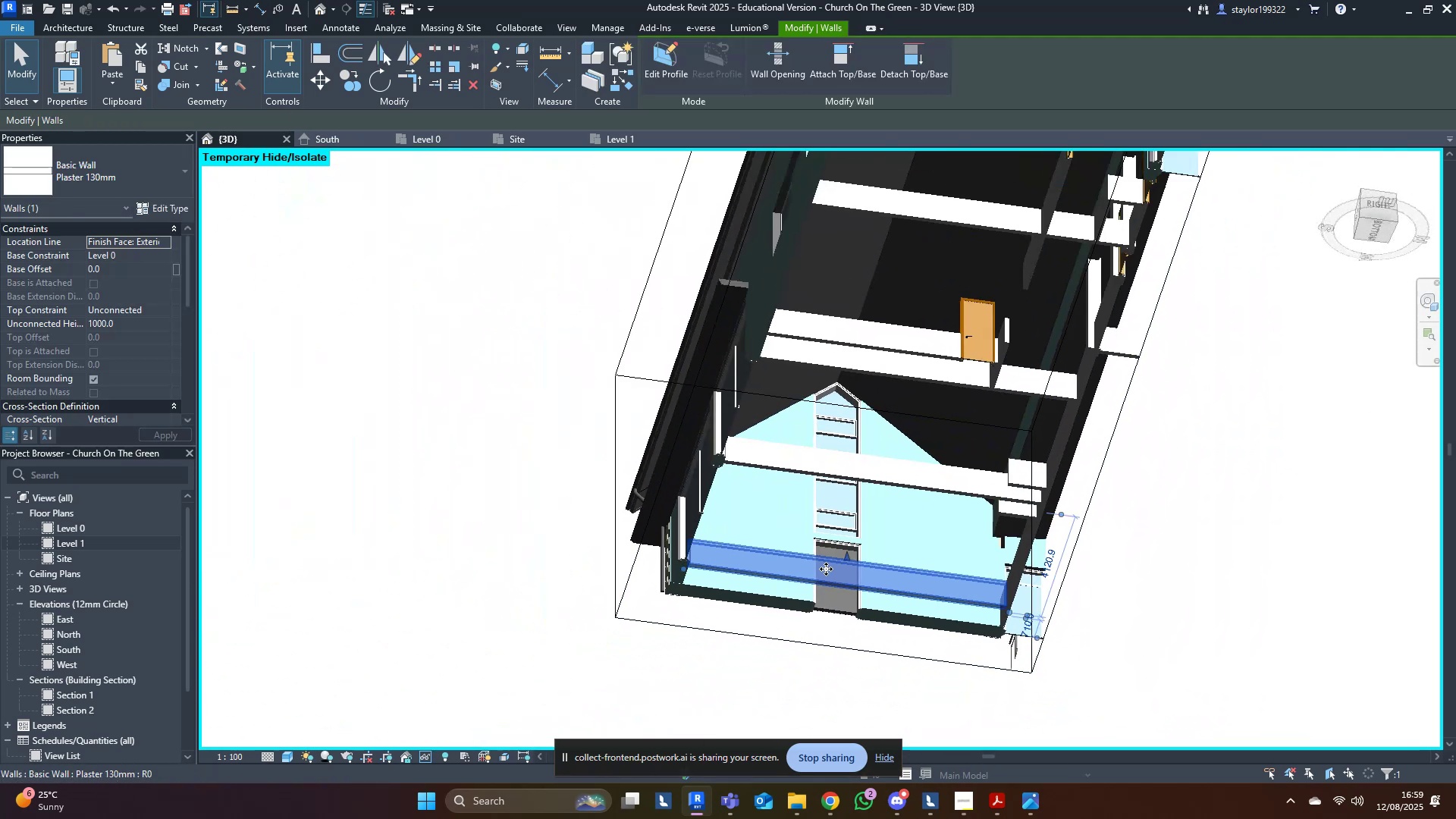 
hold_key(key=ShiftLeft, duration=0.39)
 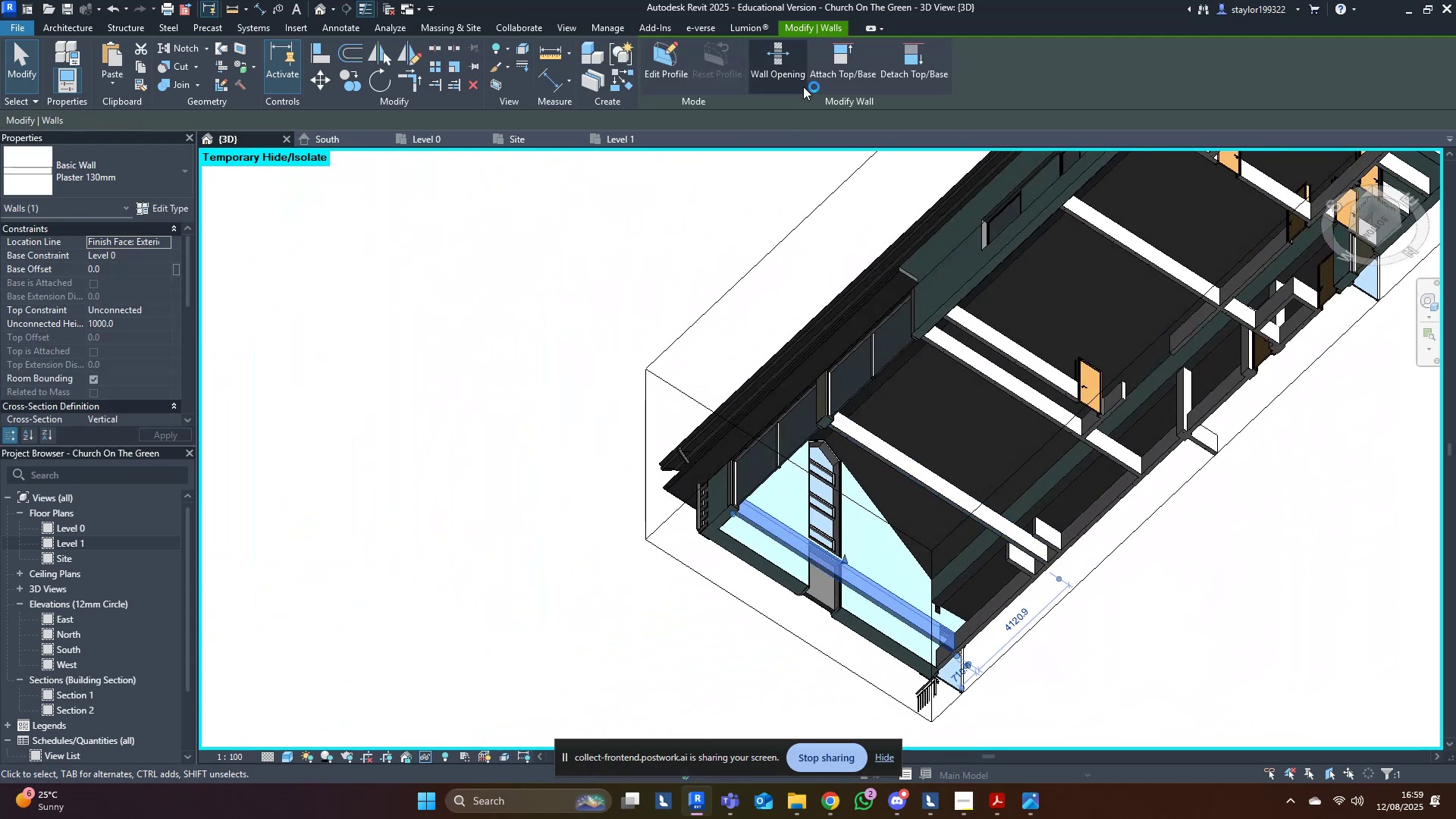 
left_click([828, 73])
 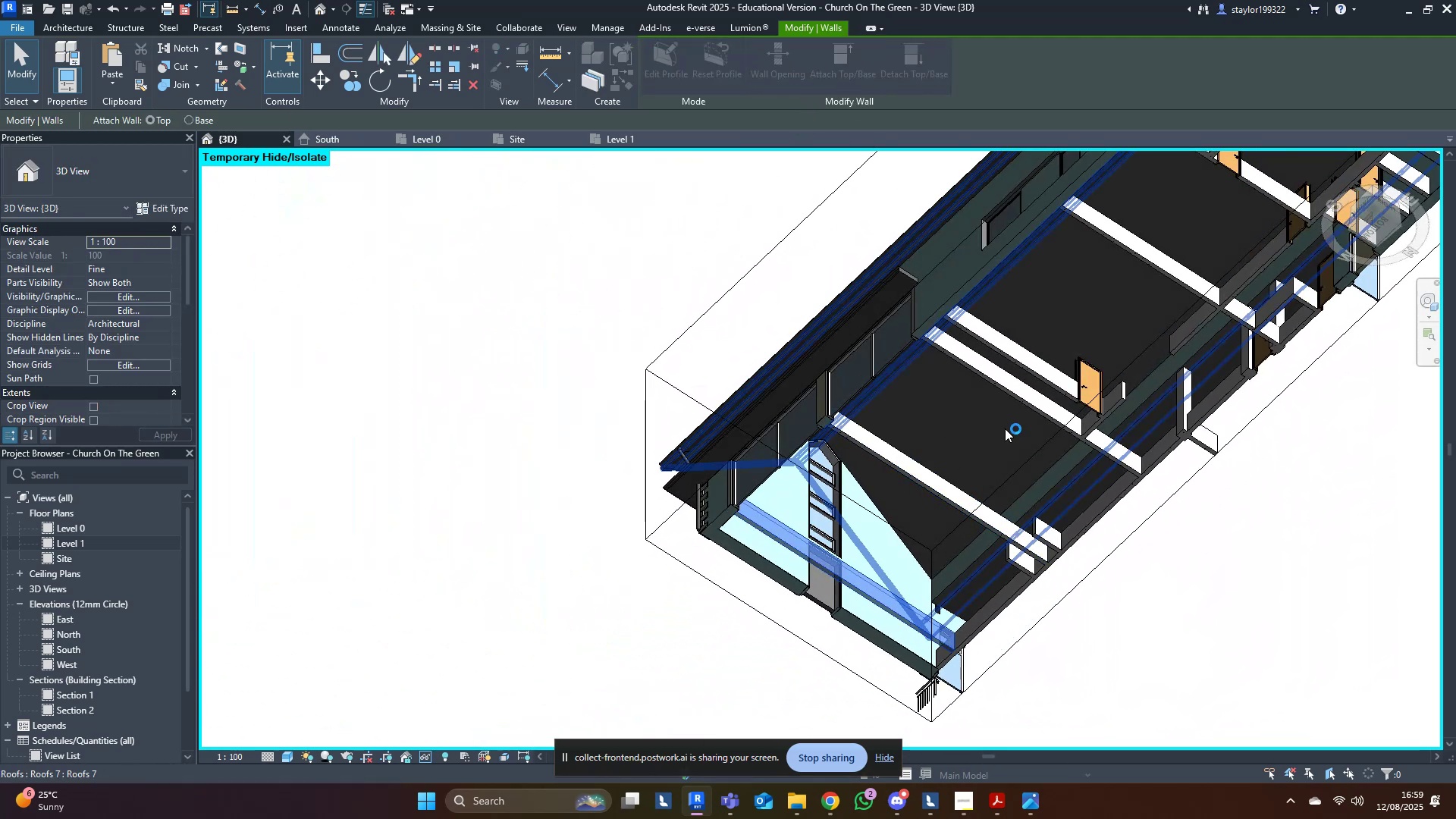 
left_click([1005, 428])
 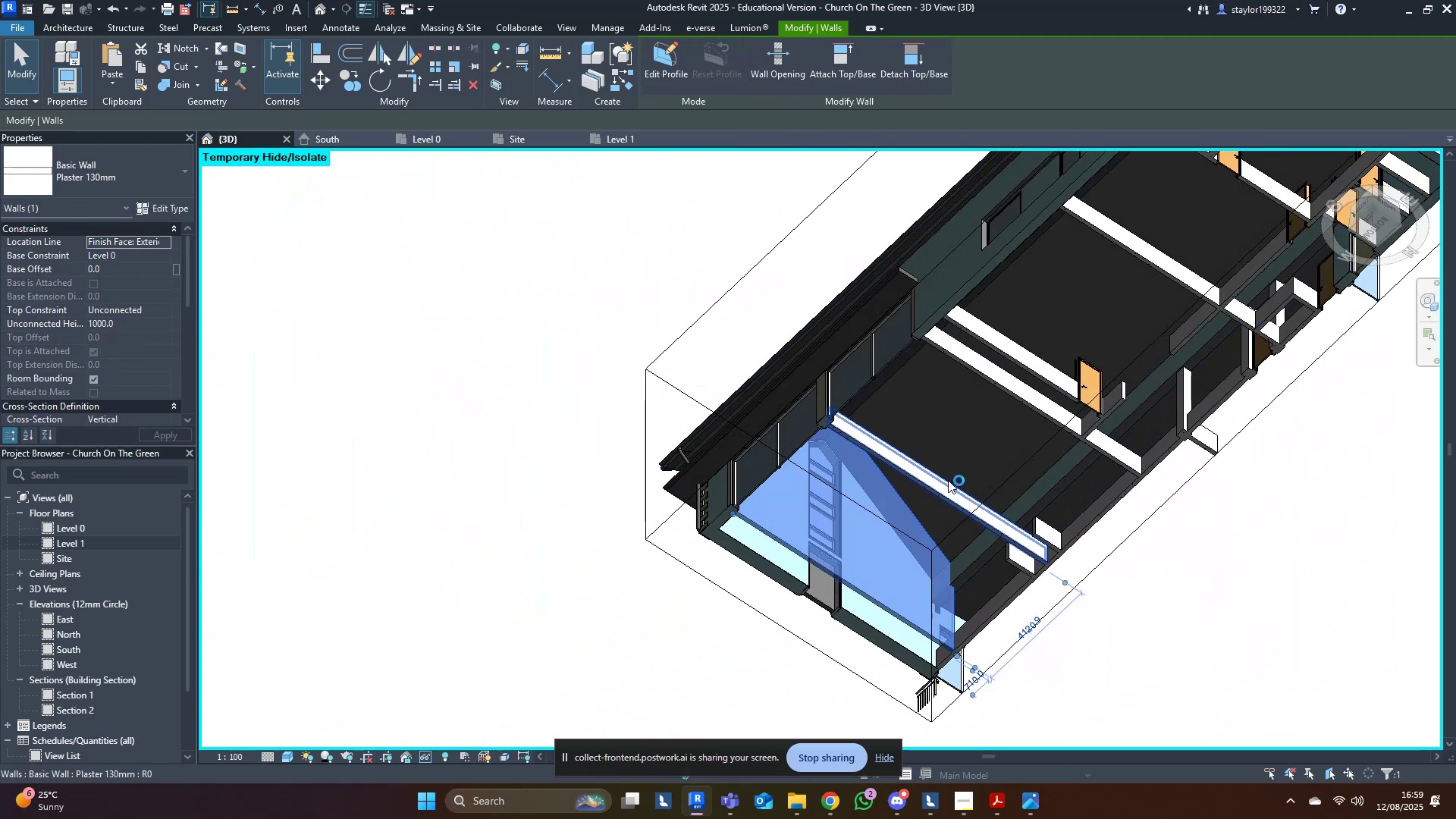 
left_click([948, 480])
 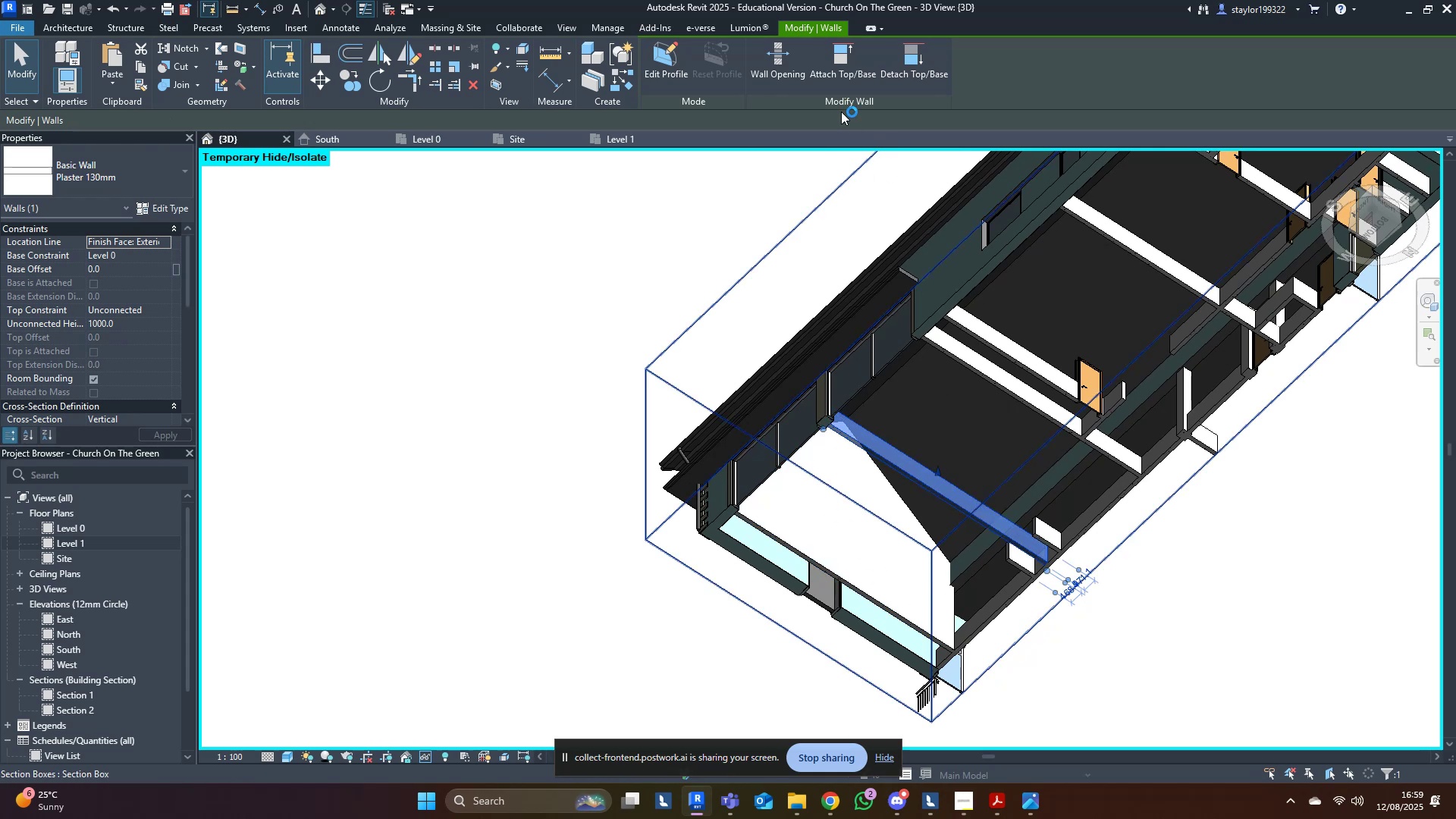 
left_click([841, 79])
 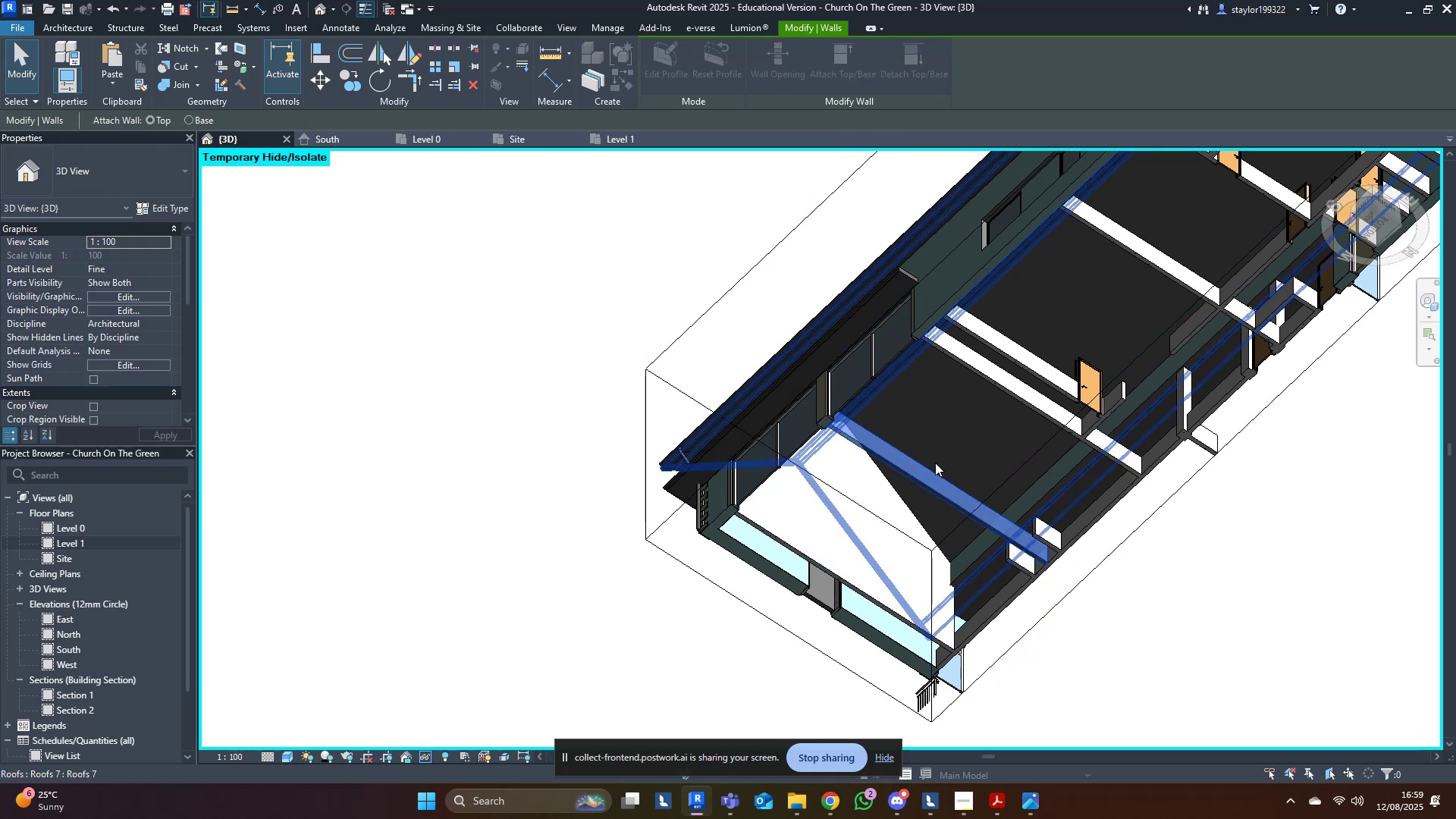 
left_click([935, 463])
 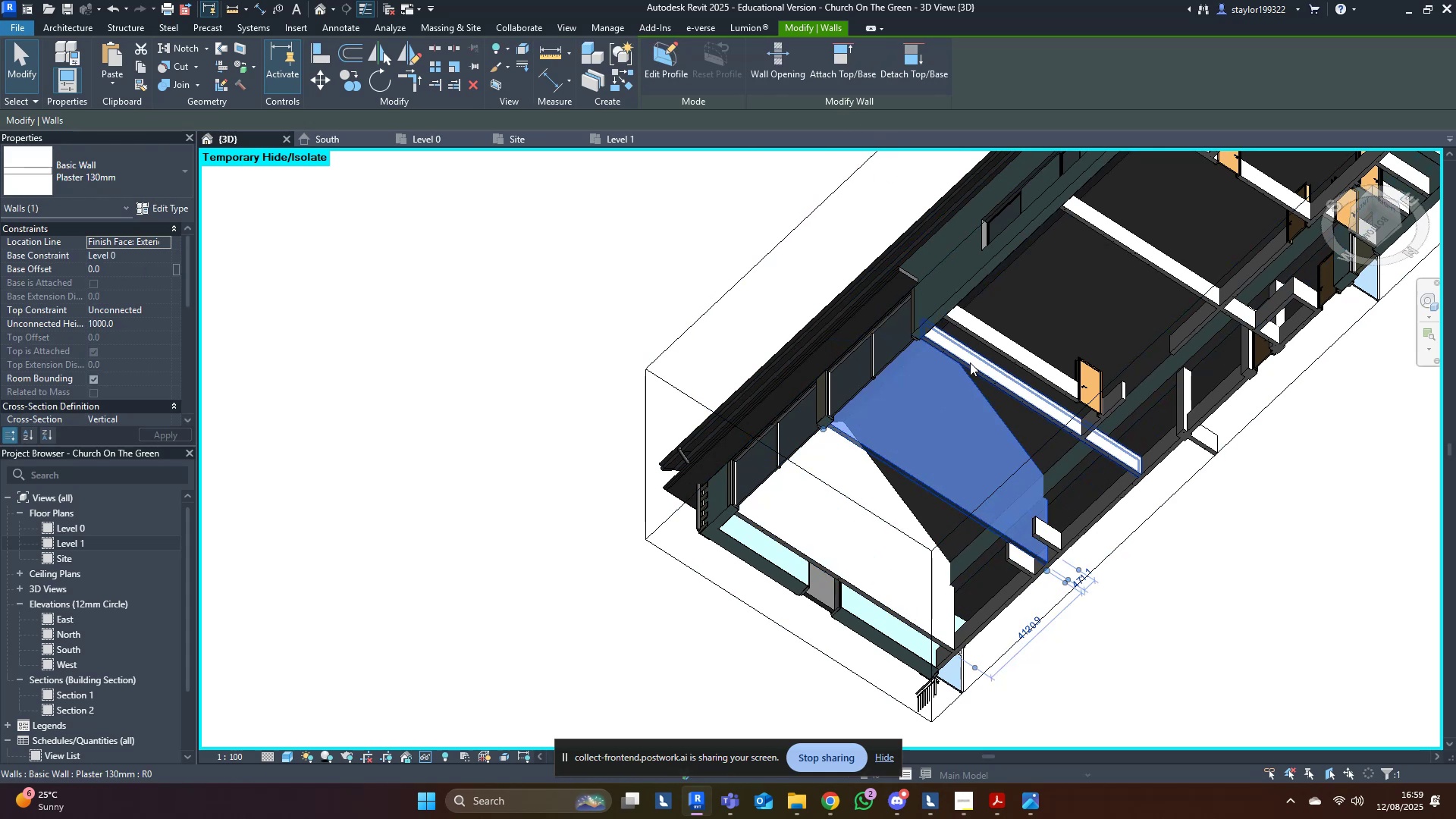 
left_click([973, 357])
 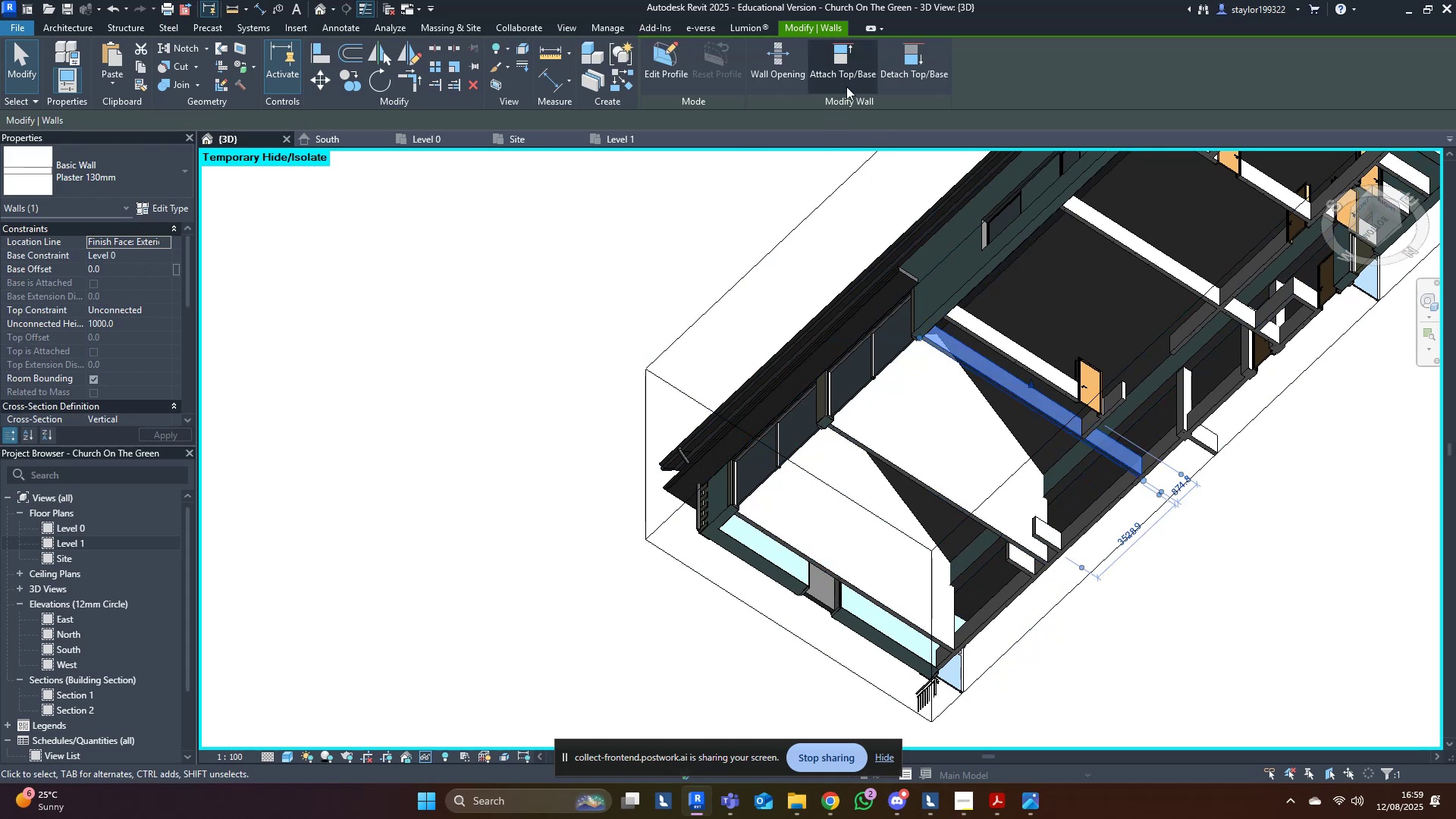 
left_click([843, 67])
 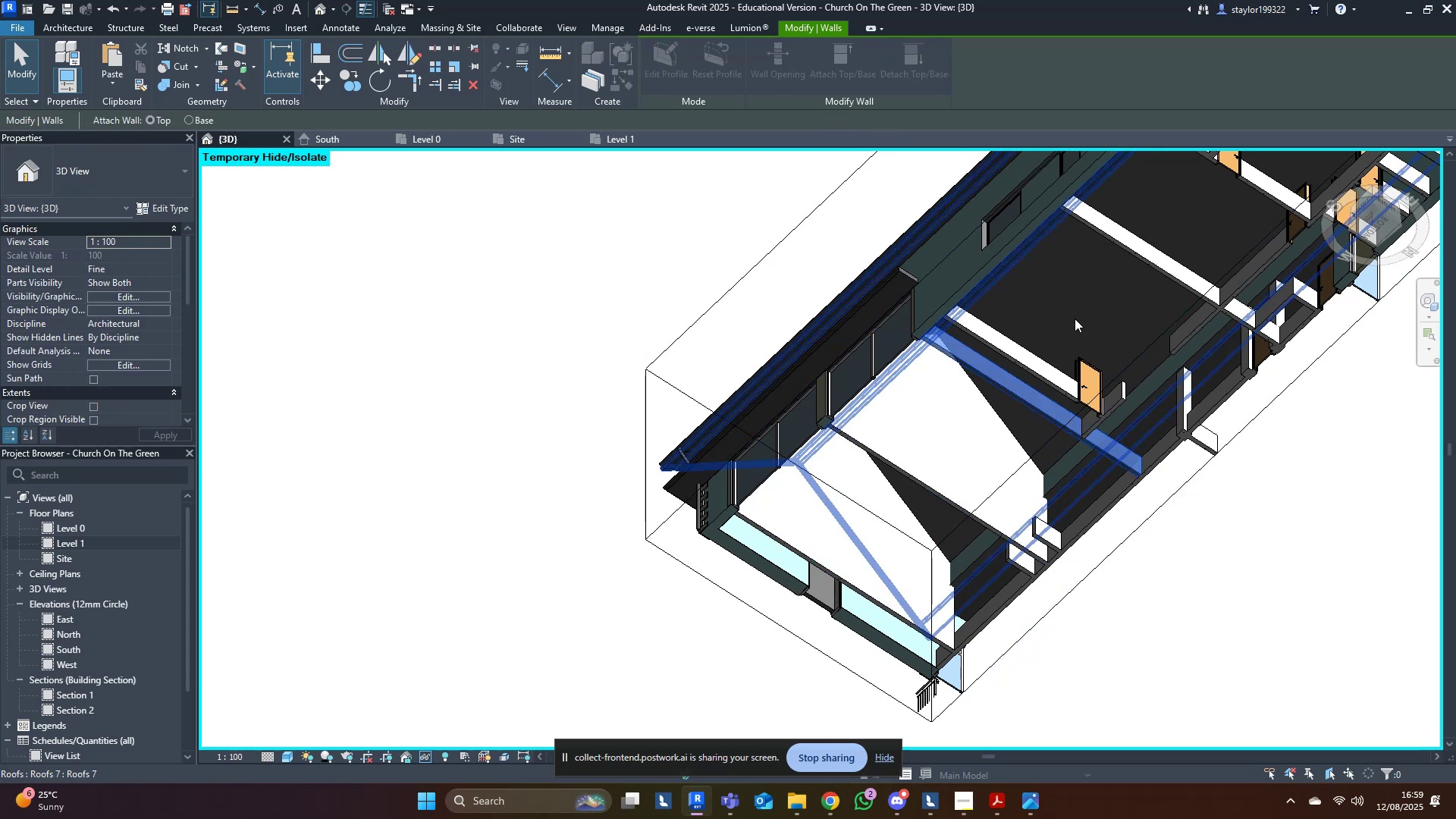 
left_click([1075, 318])
 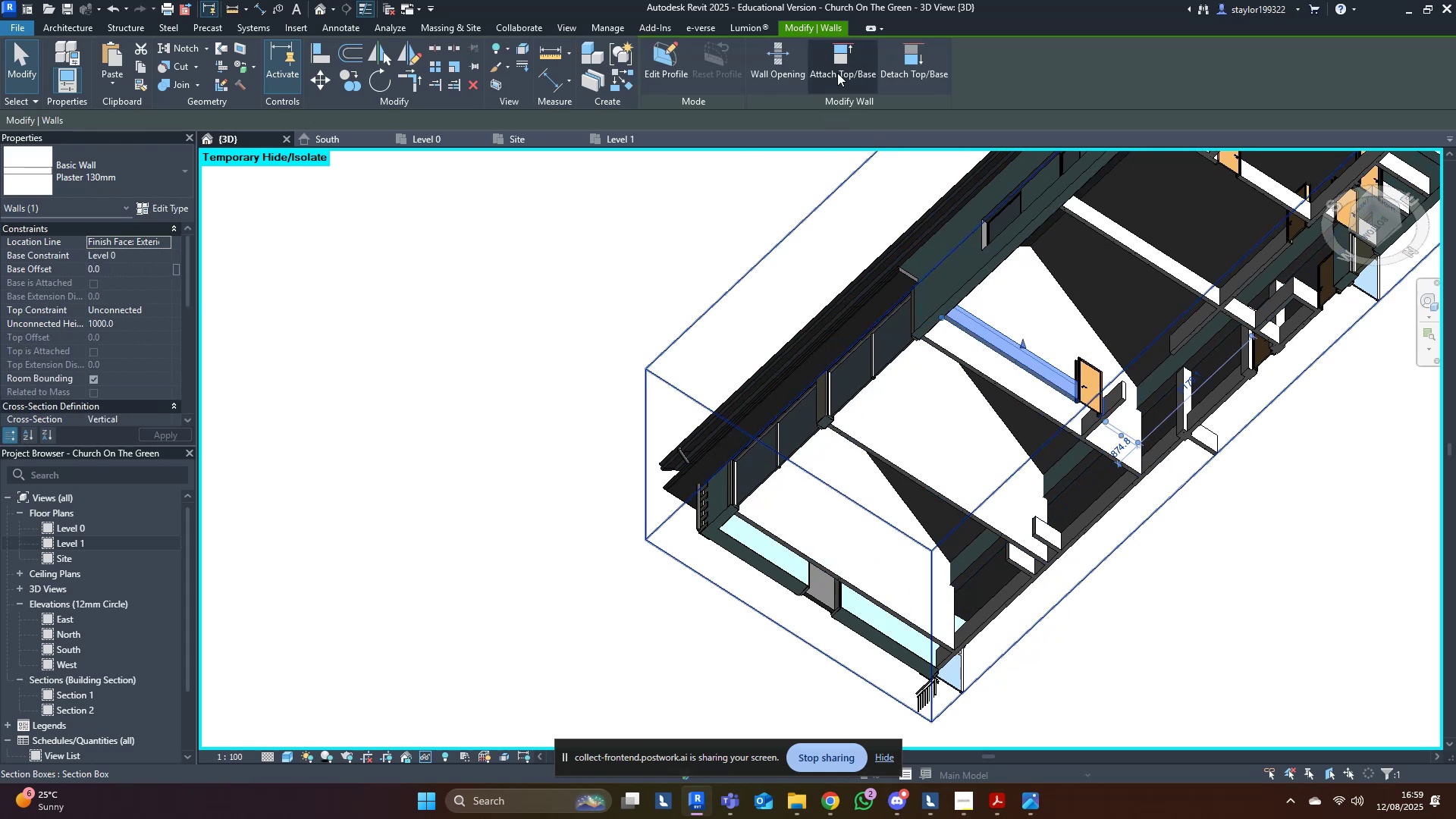 
left_click([840, 75])
 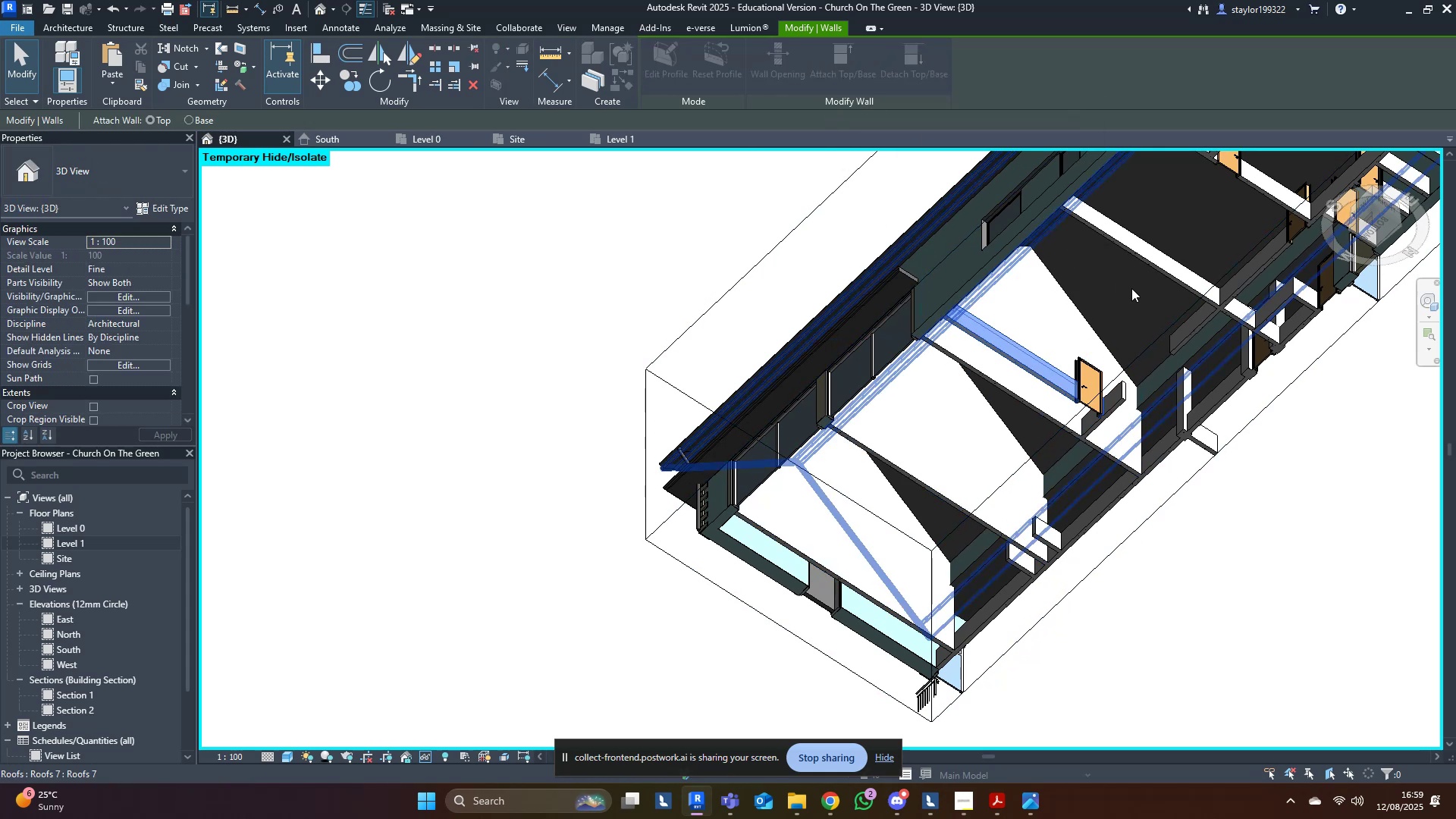 
left_click([1131, 288])
 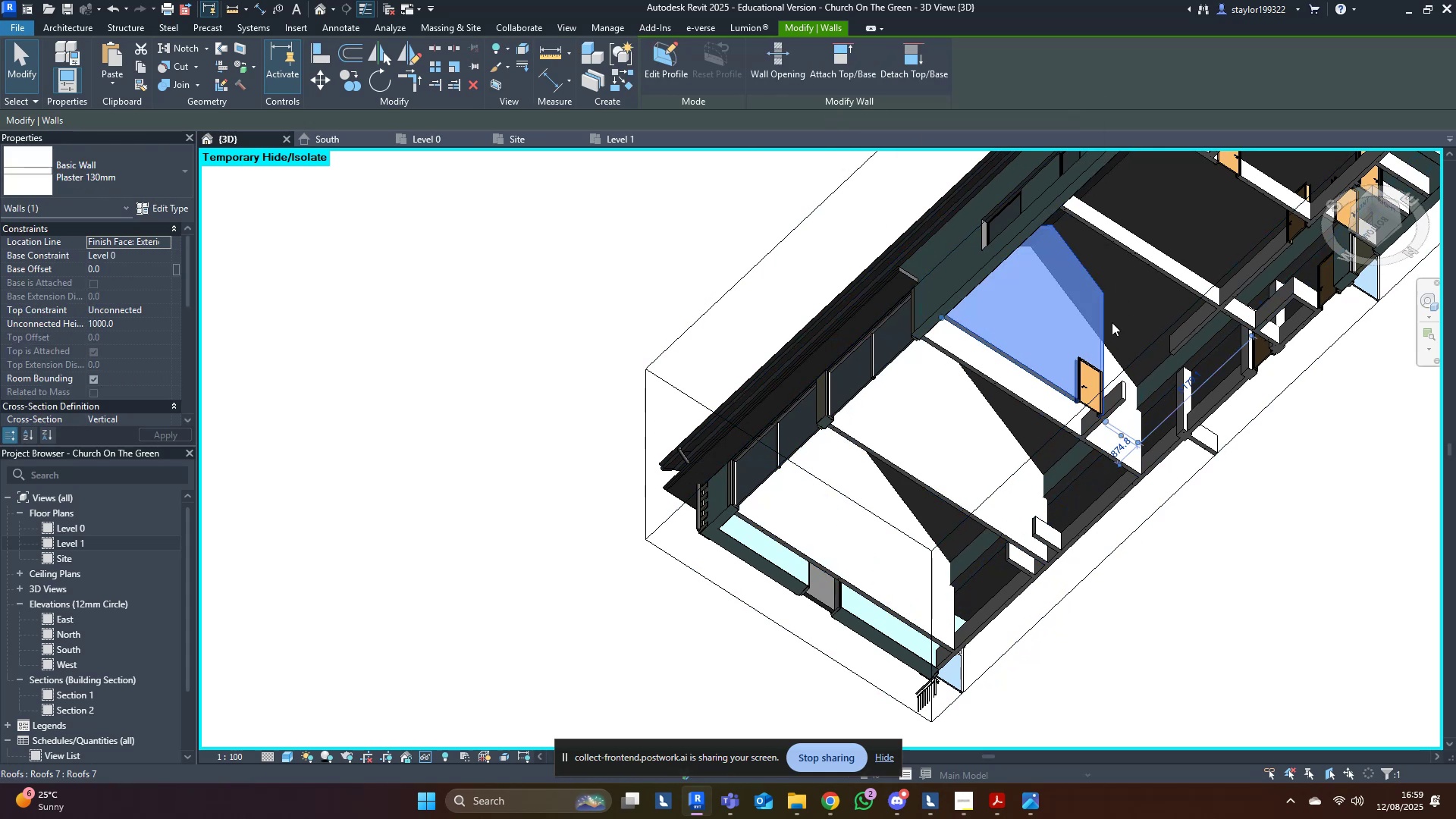 
hold_key(key=ShiftLeft, duration=0.66)
 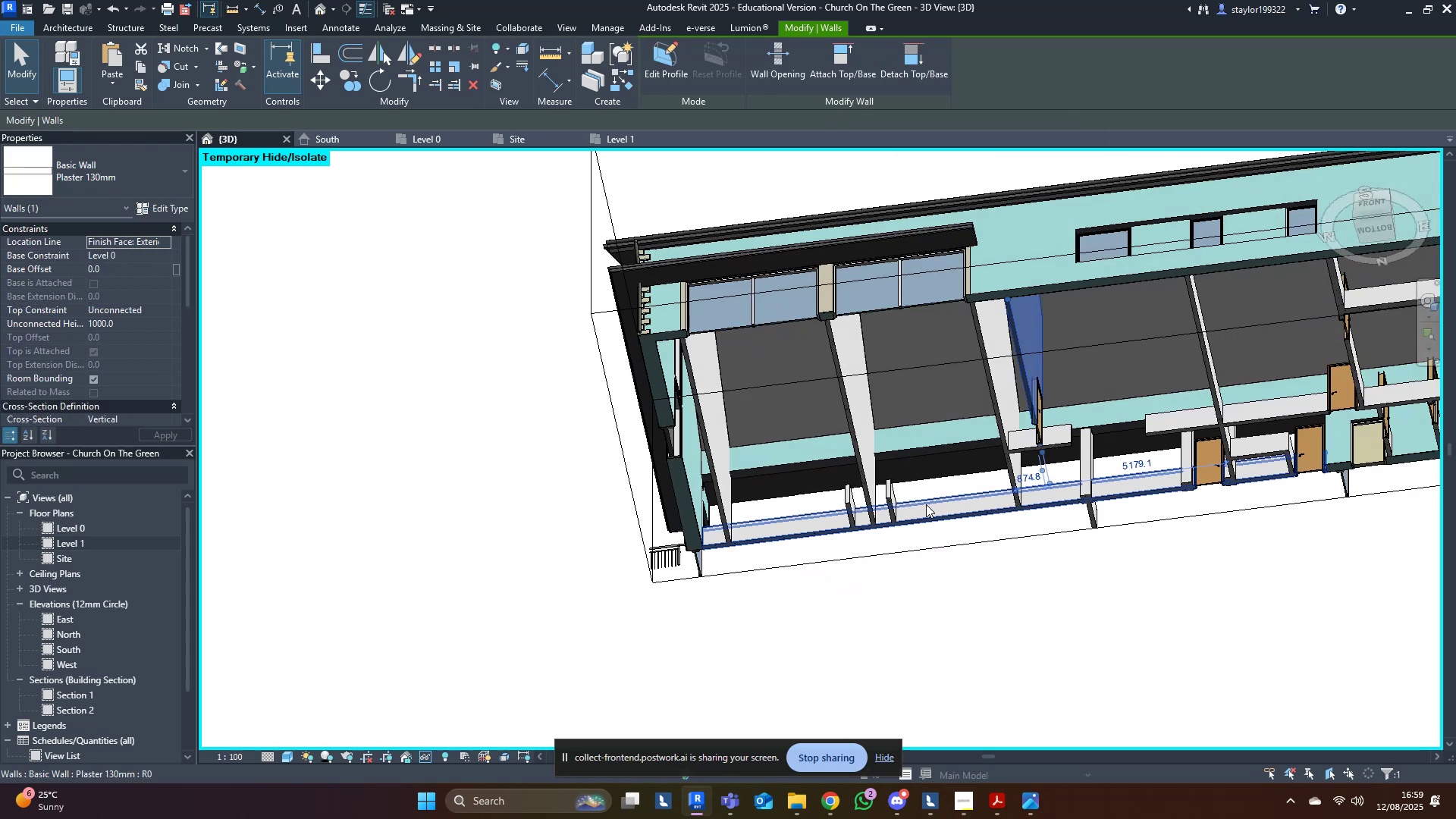 
left_click([927, 500])
 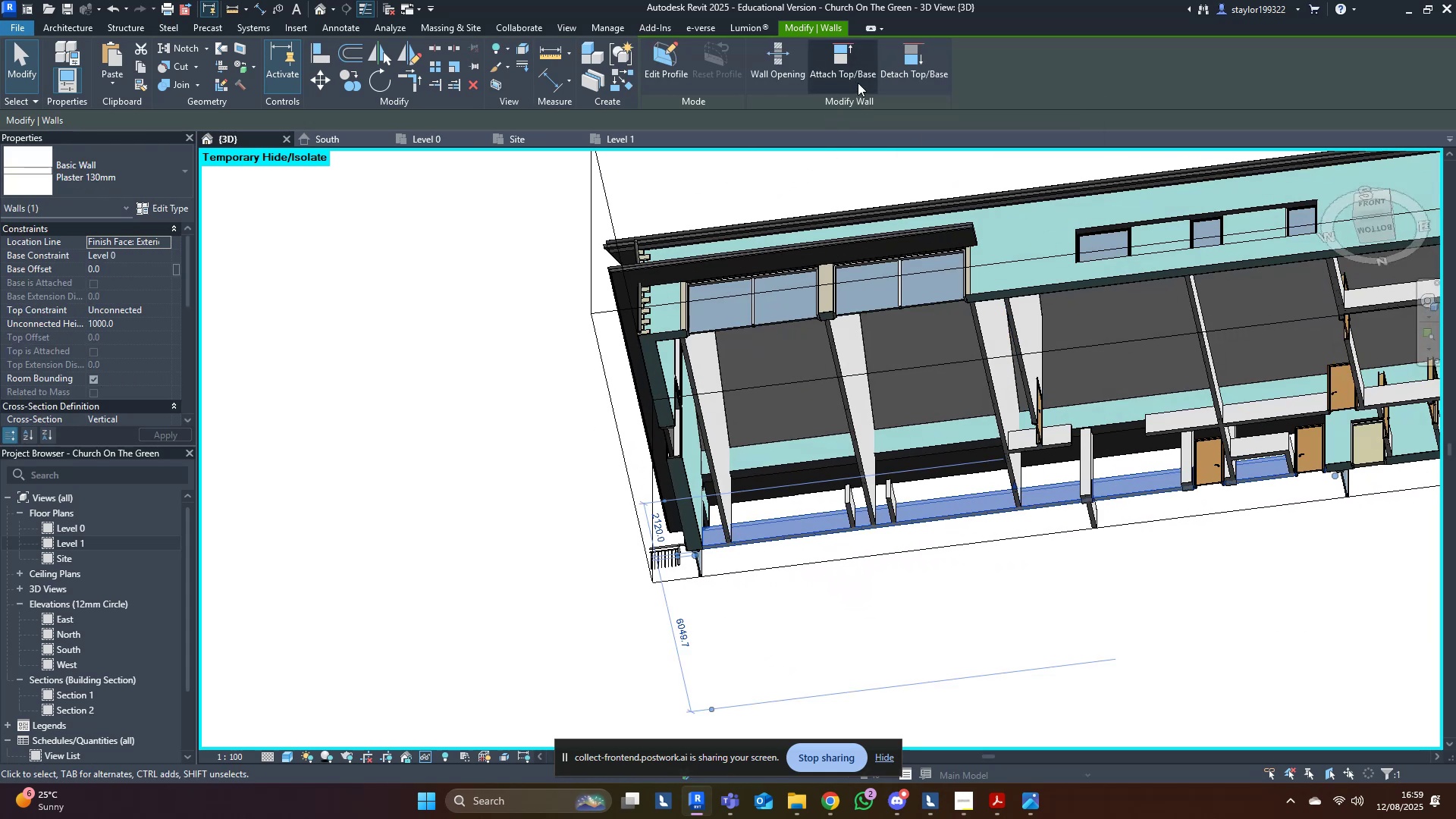 
left_click([855, 71])
 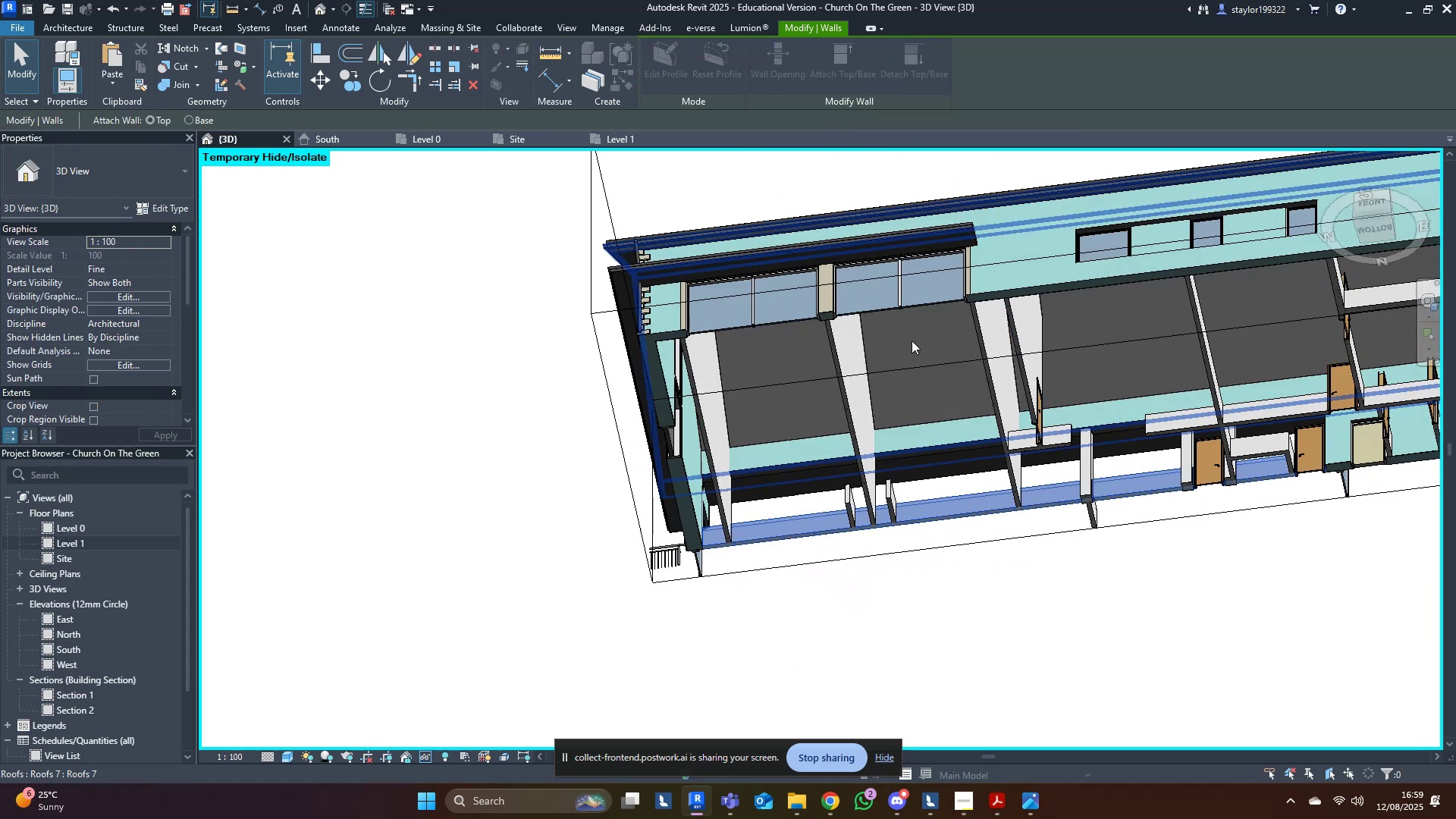 
left_click([912, 340])
 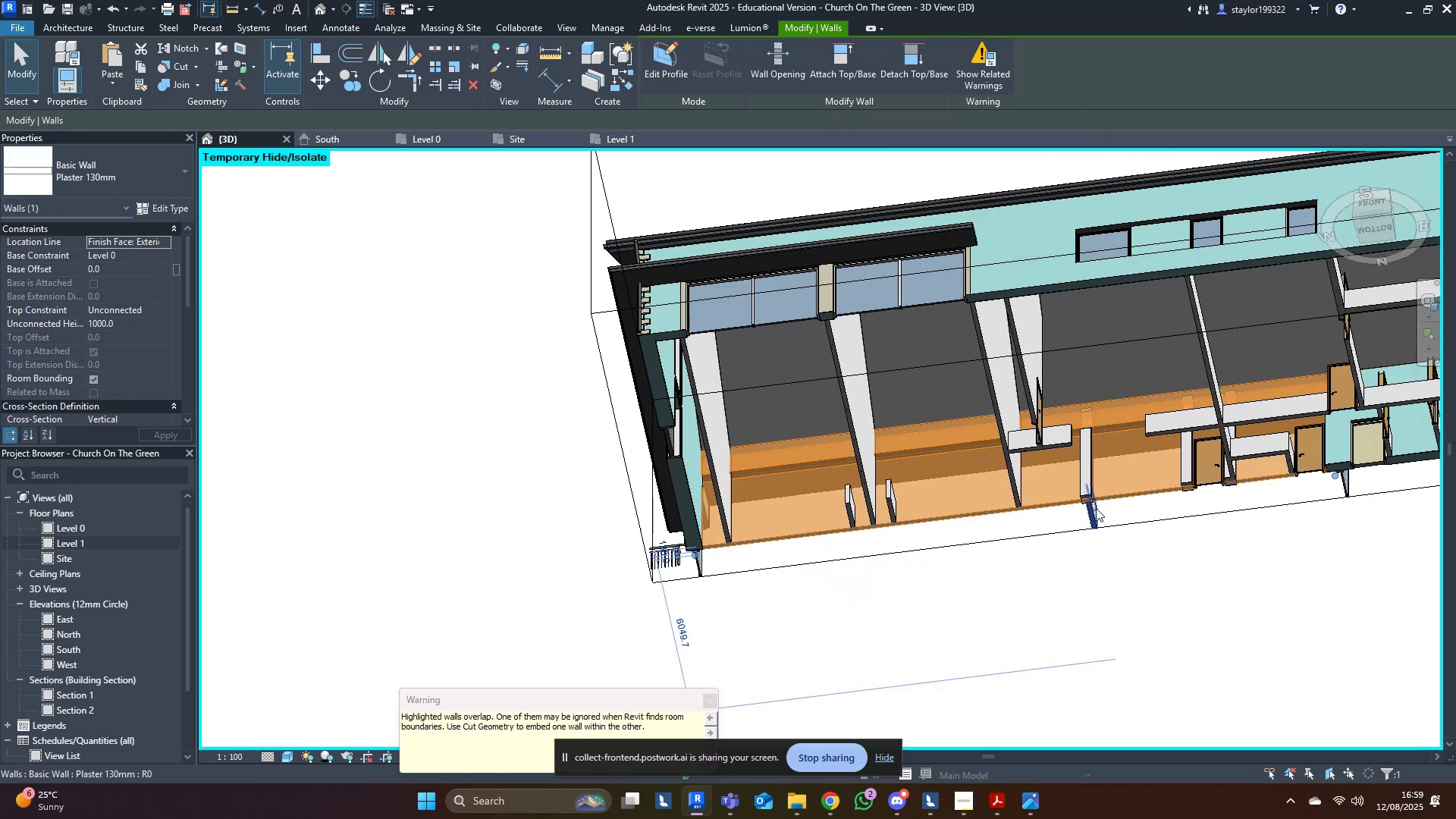 
hold_key(key=ShiftLeft, duration=0.39)
 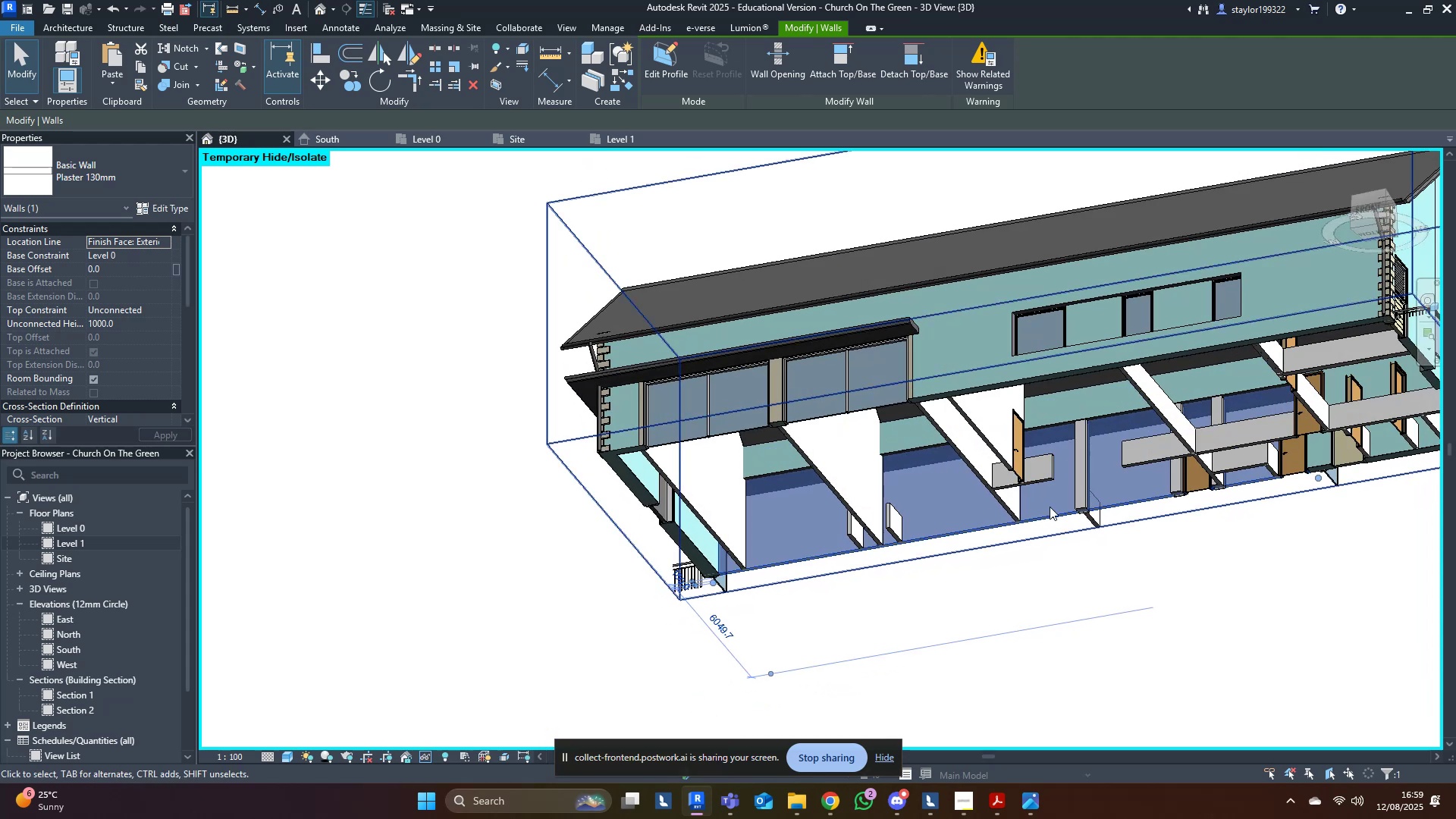 
scroll: coordinate [1049, 454], scroll_direction: up, amount: 3.0
 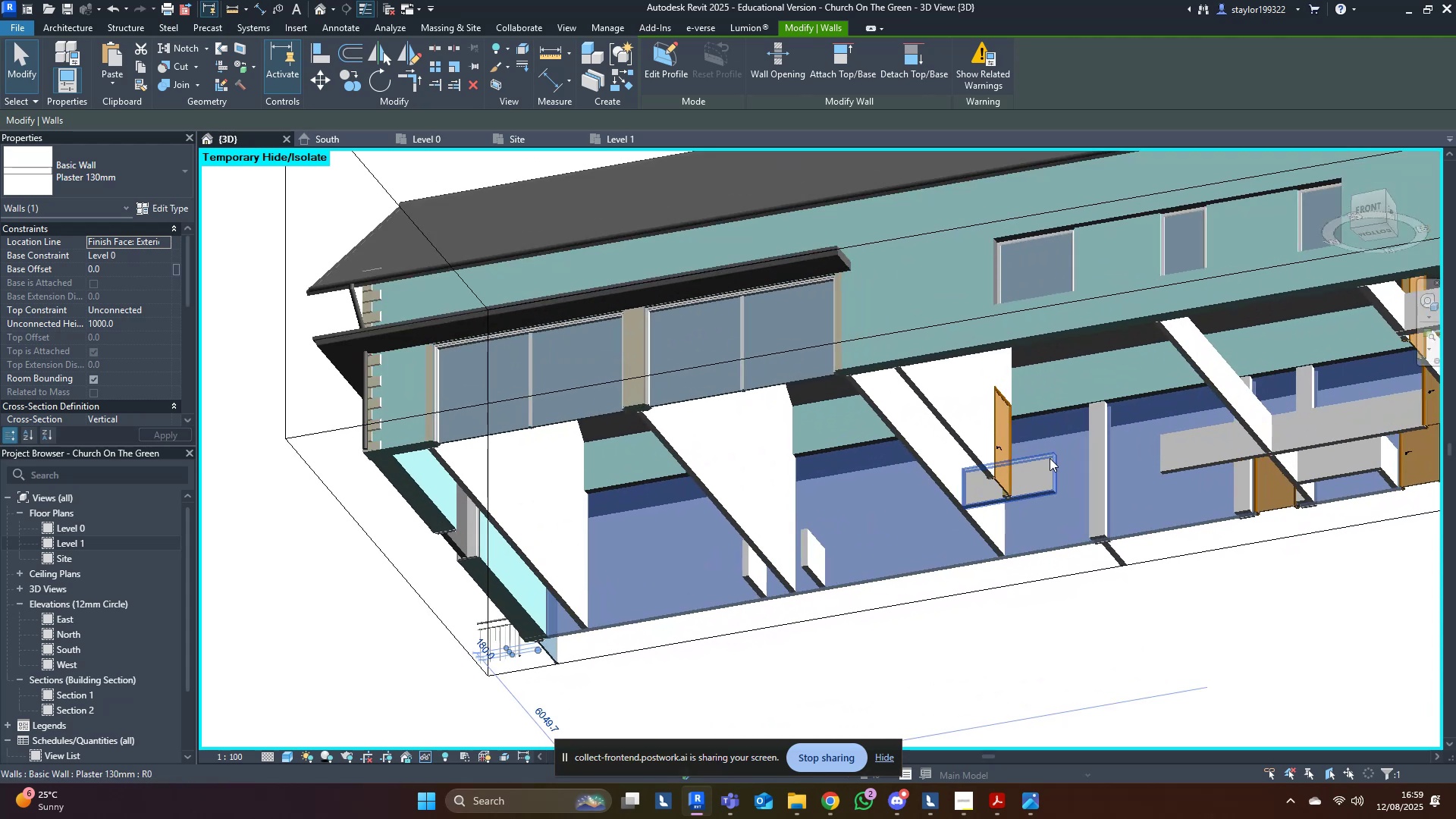 
left_click([1050, 458])
 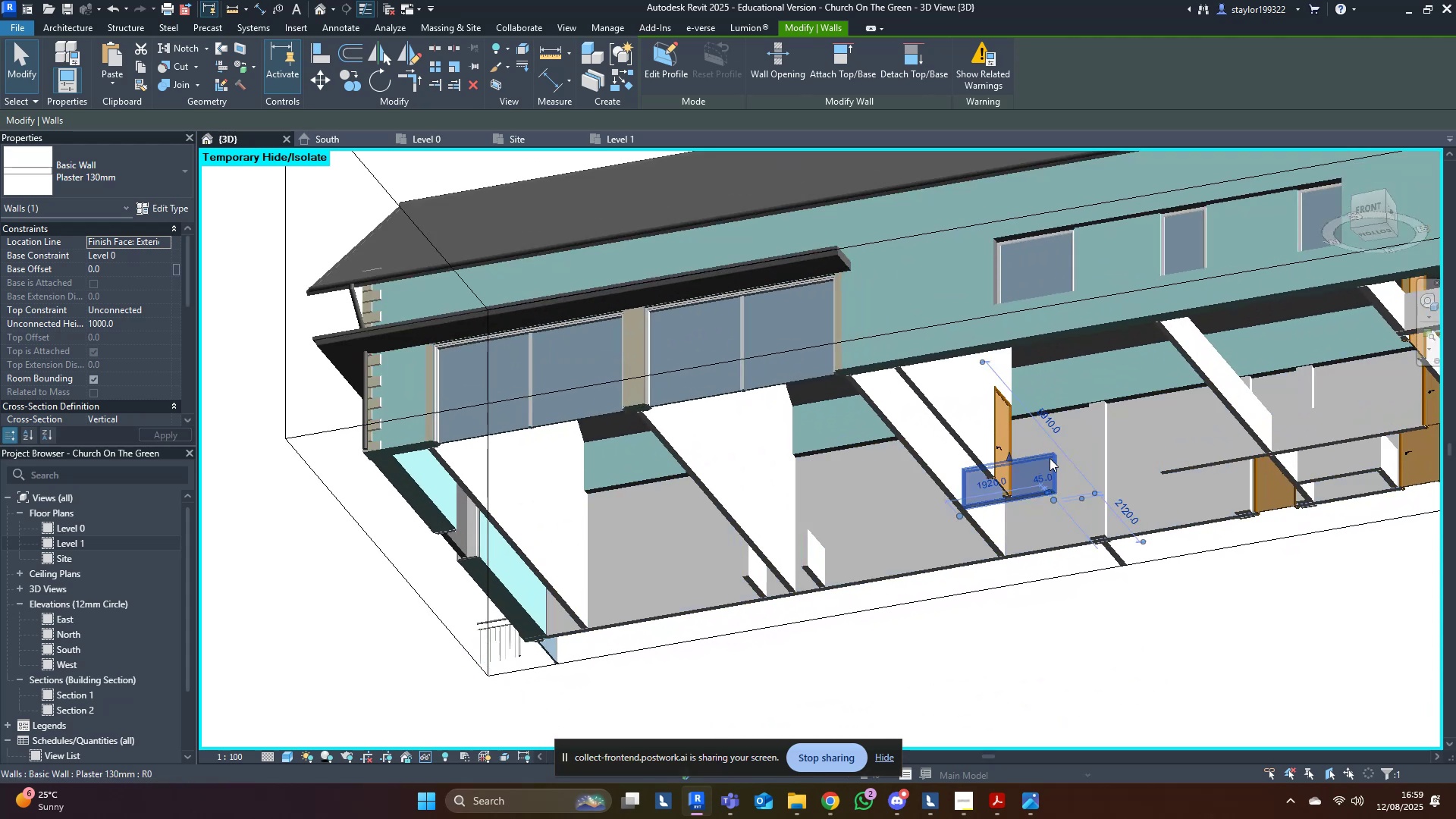 
hold_key(key=ShiftLeft, duration=0.54)
 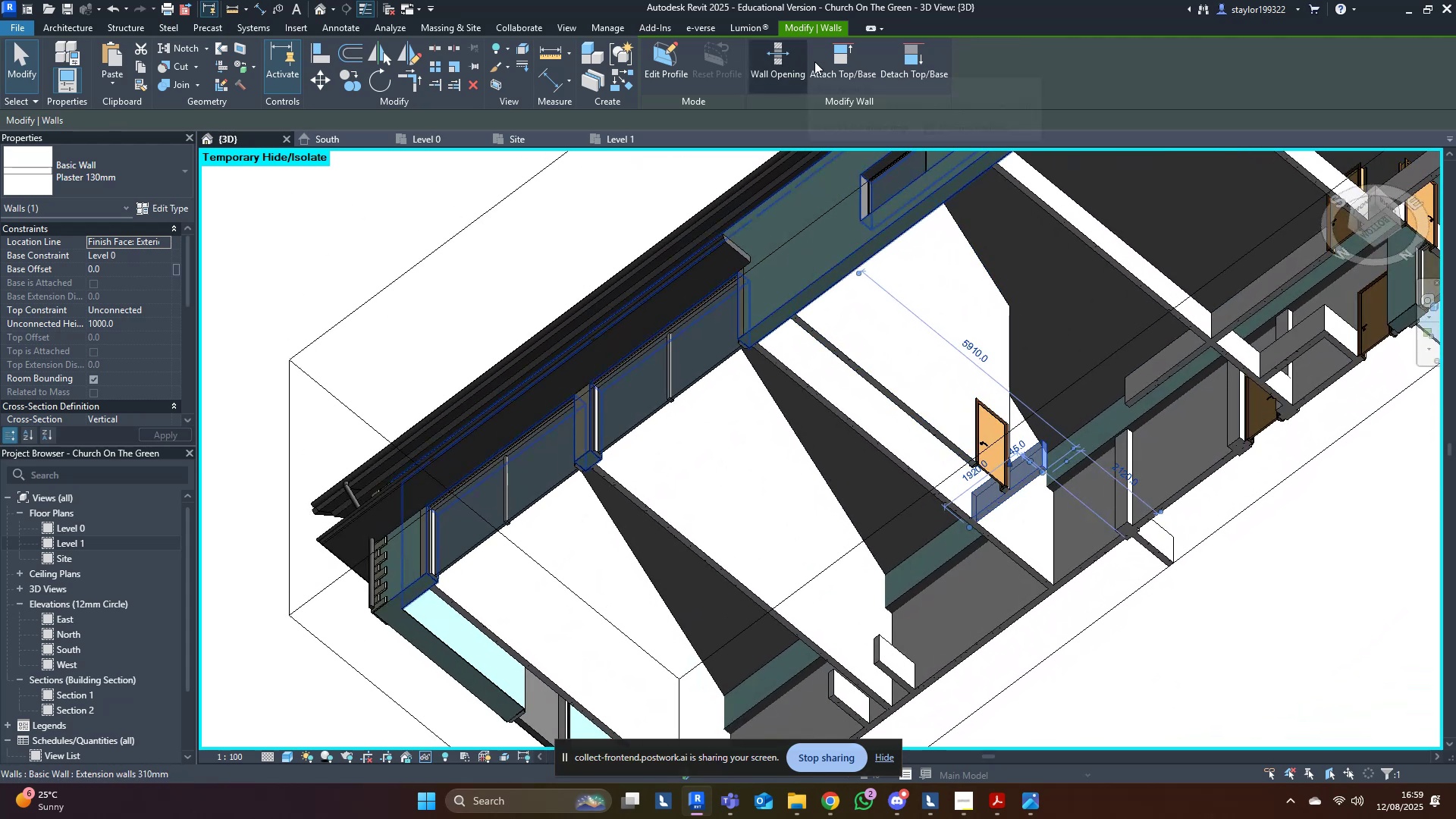 
left_click([824, 64])
 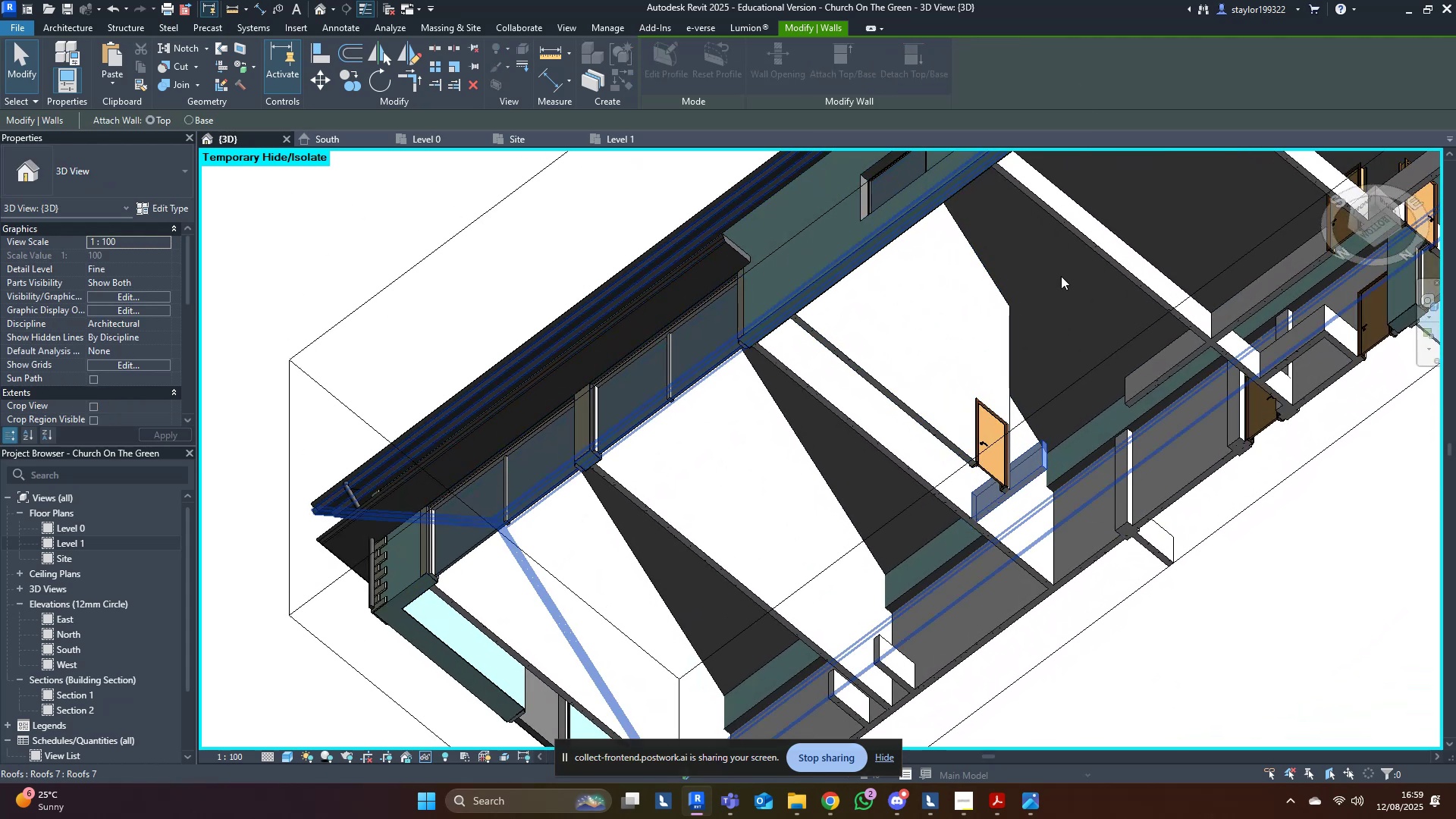 
left_click([1061, 276])
 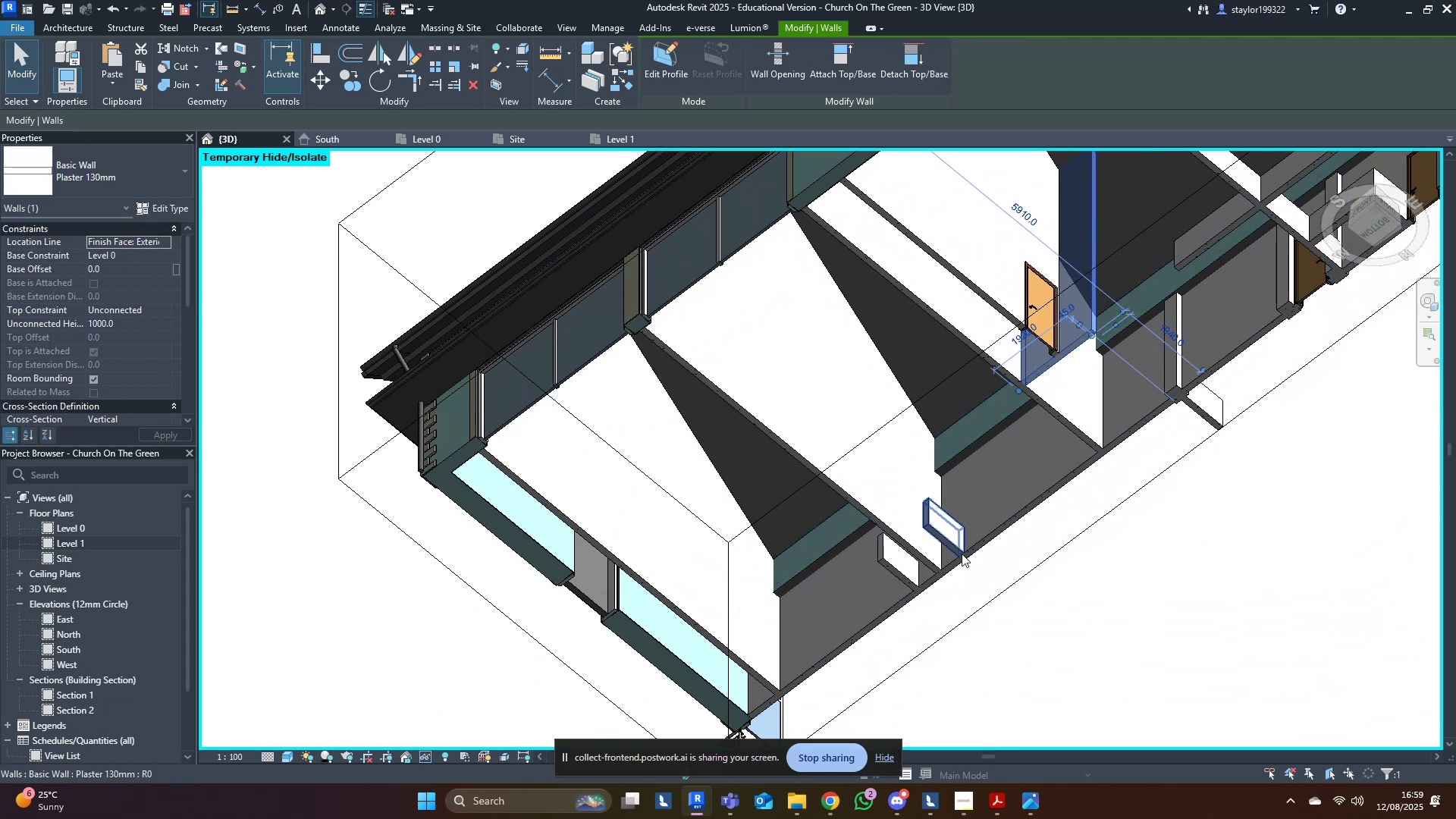 
left_click([944, 544])
 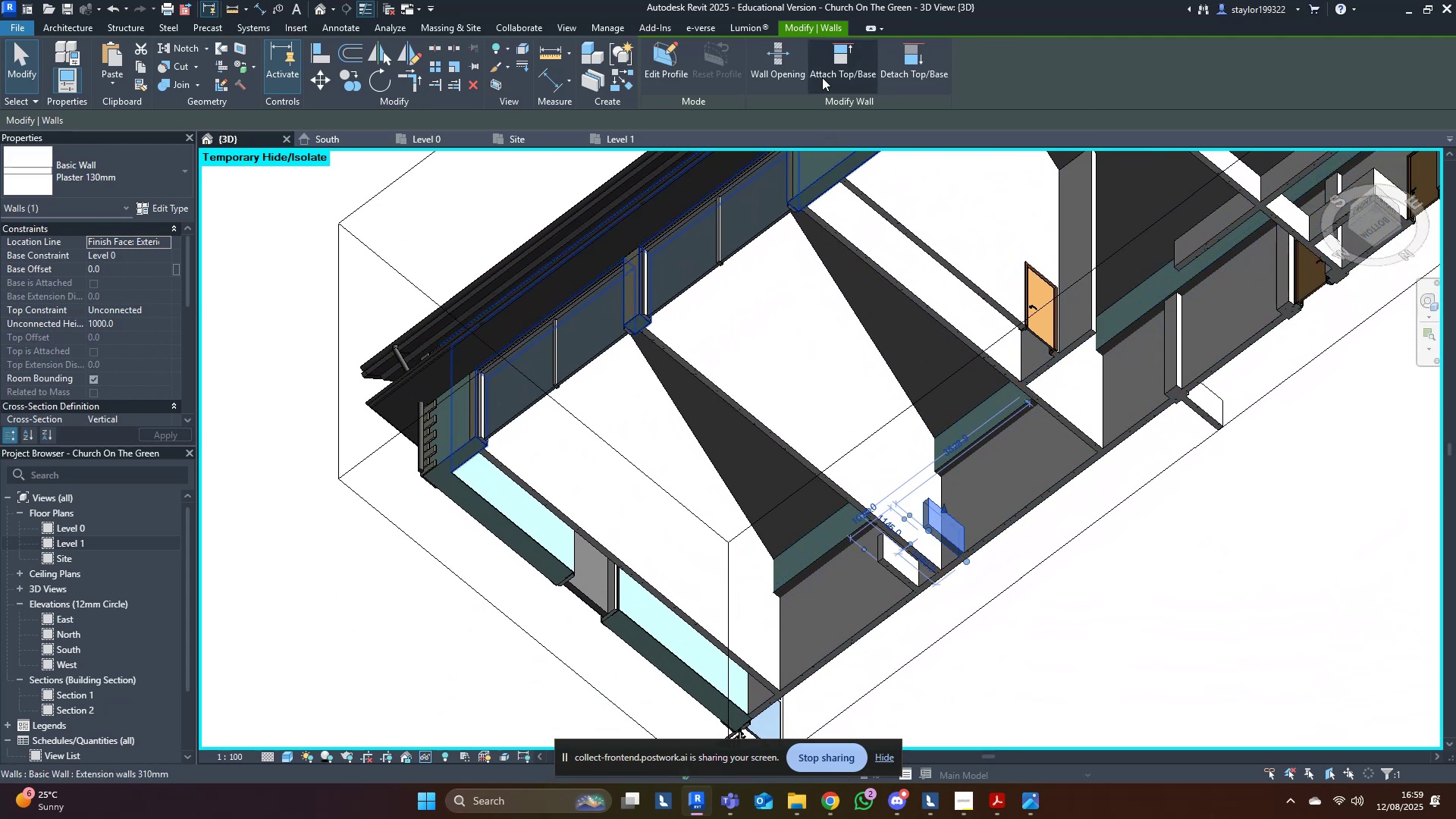 
left_click([835, 59])
 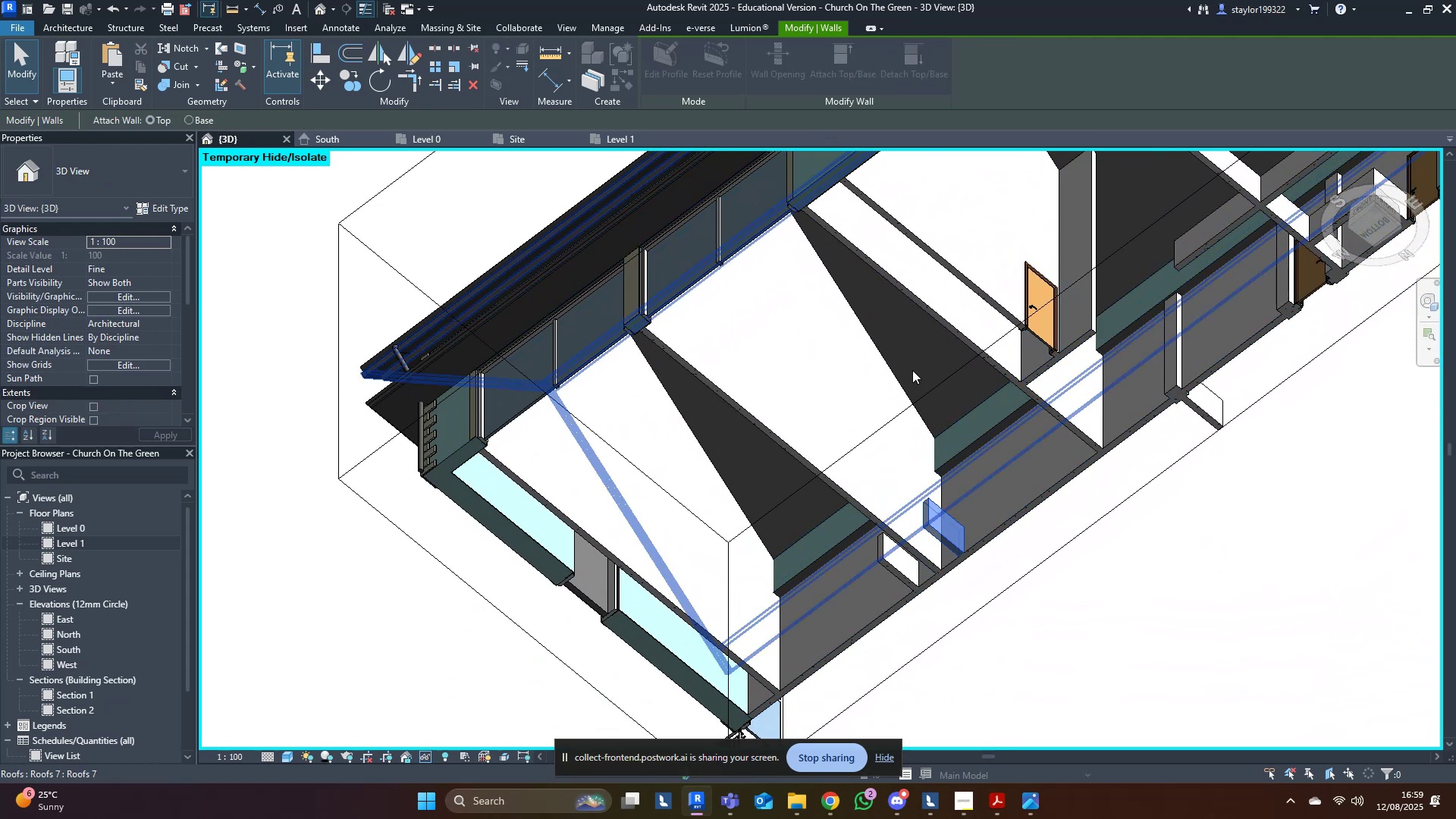 
left_click([912, 370])
 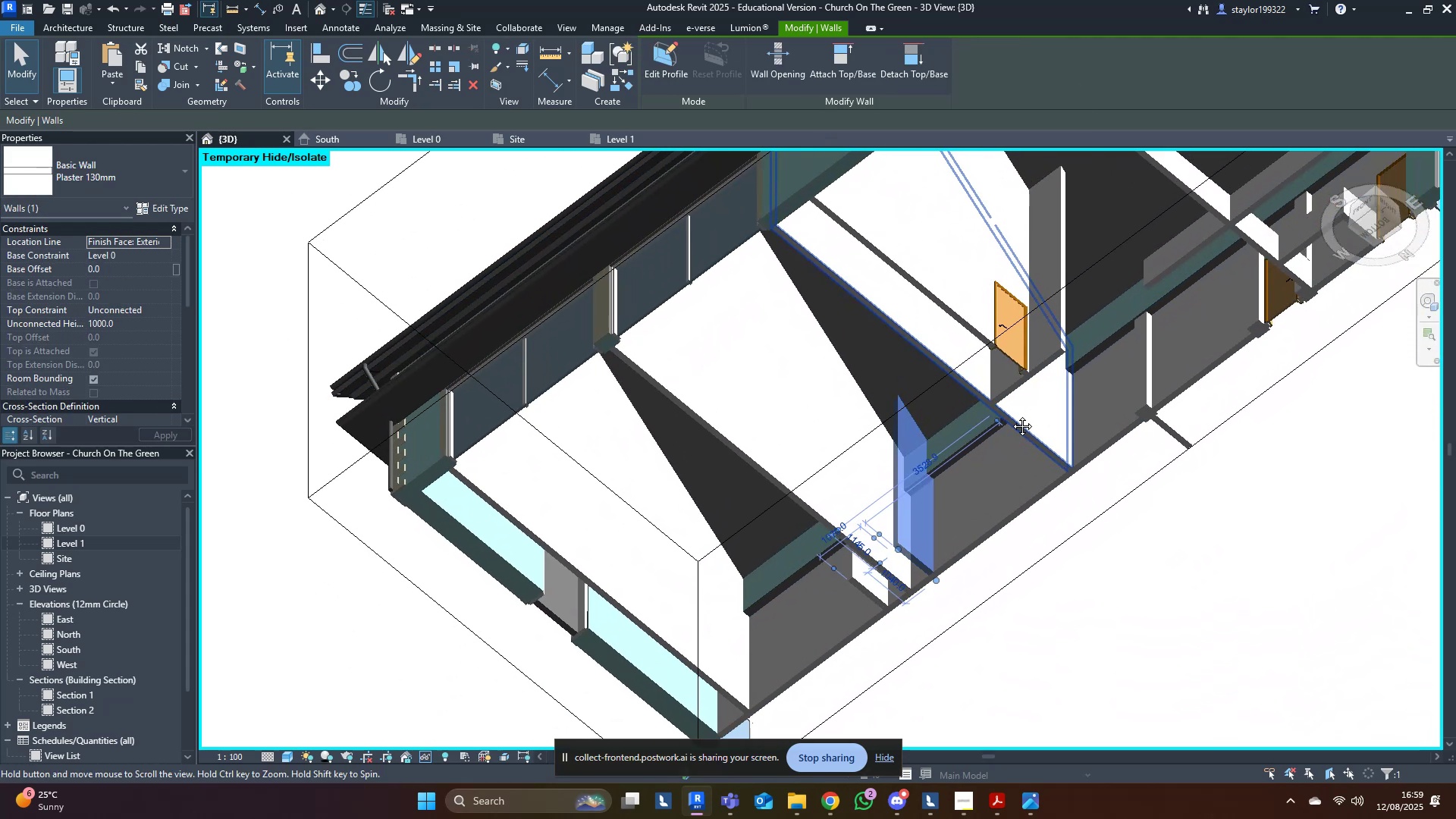 
hold_key(key=ShiftLeft, duration=0.48)
 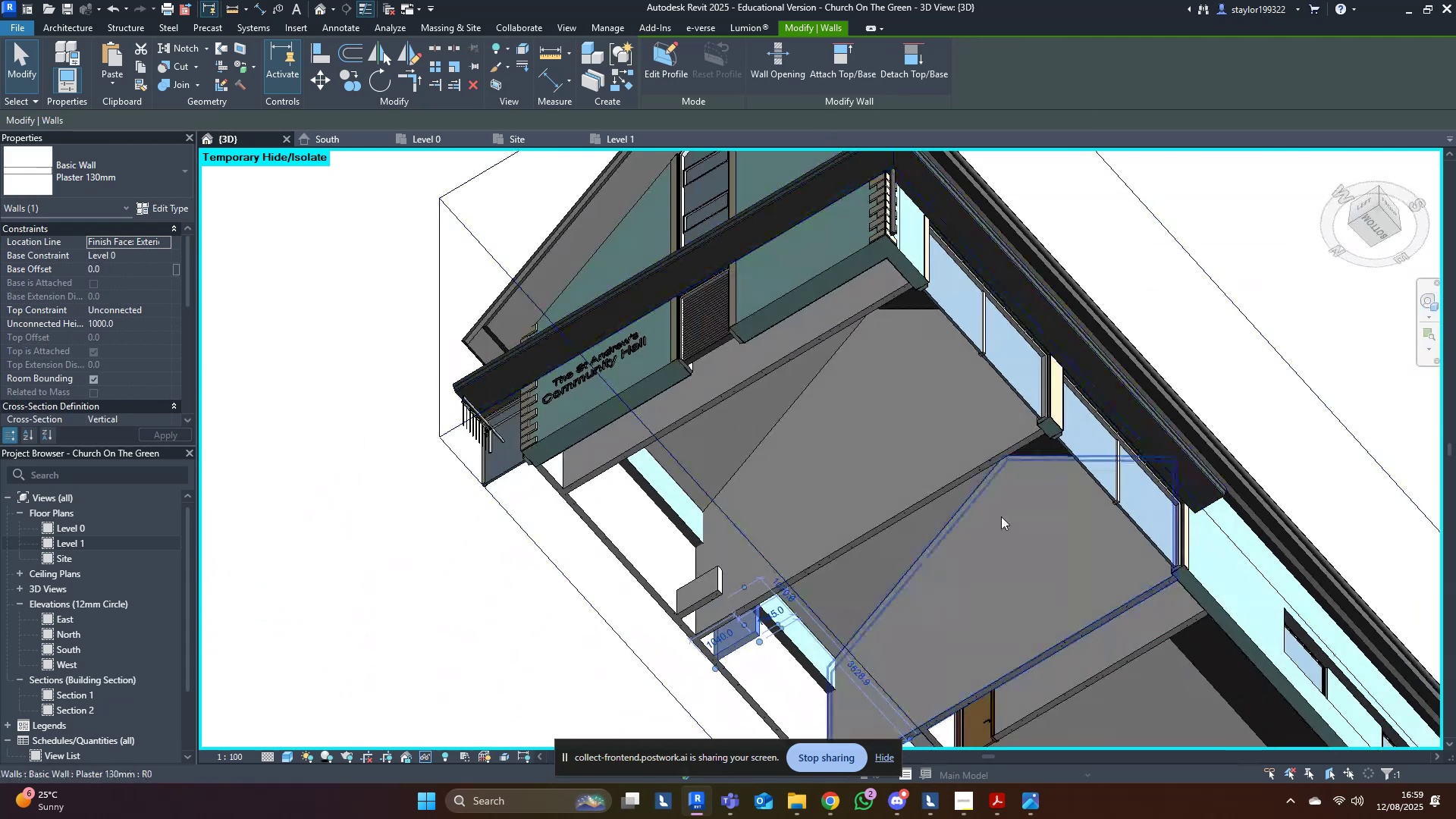 
scroll: coordinate [753, 512], scroll_direction: up, amount: 2.0
 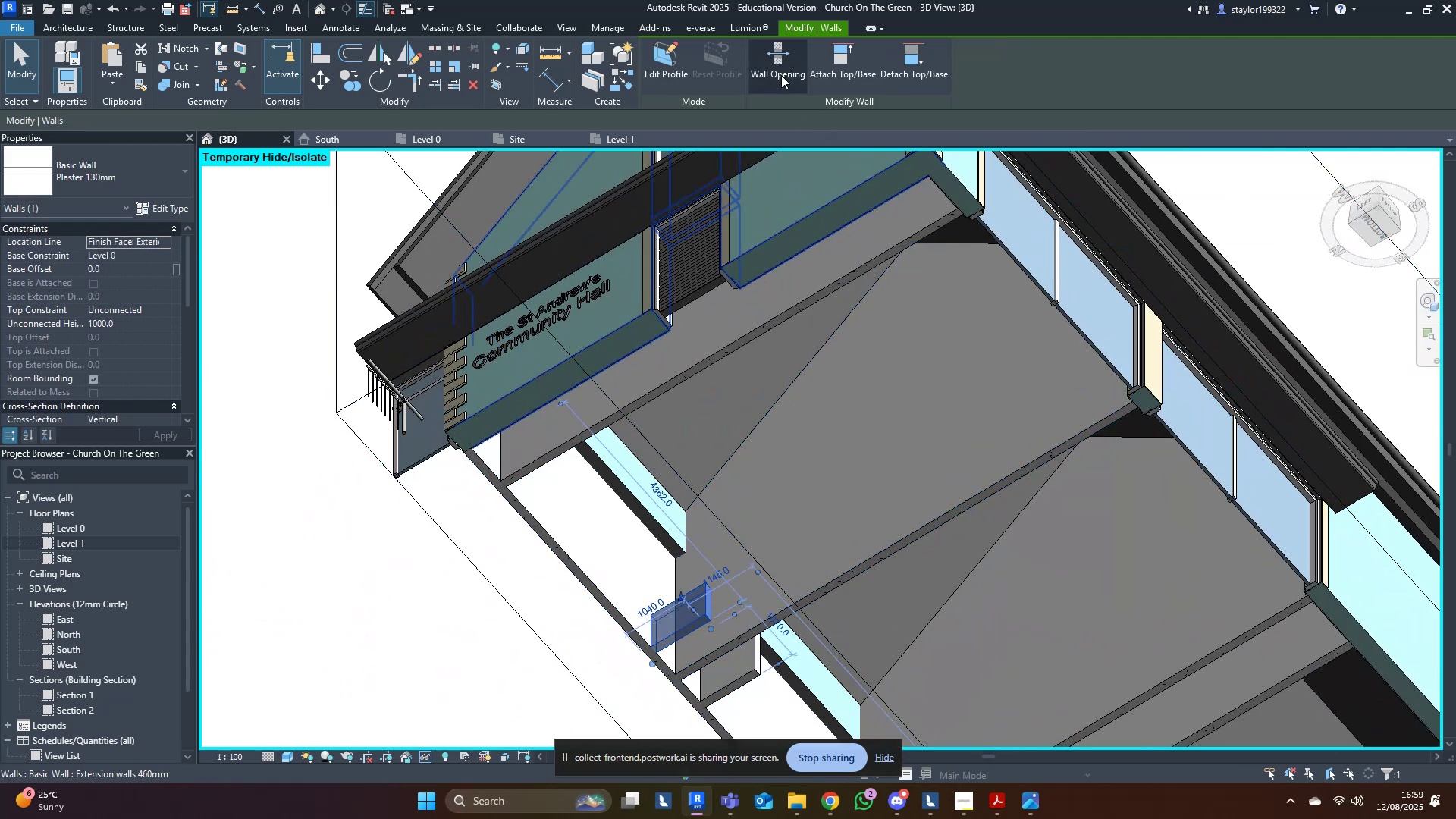 
left_click([827, 50])
 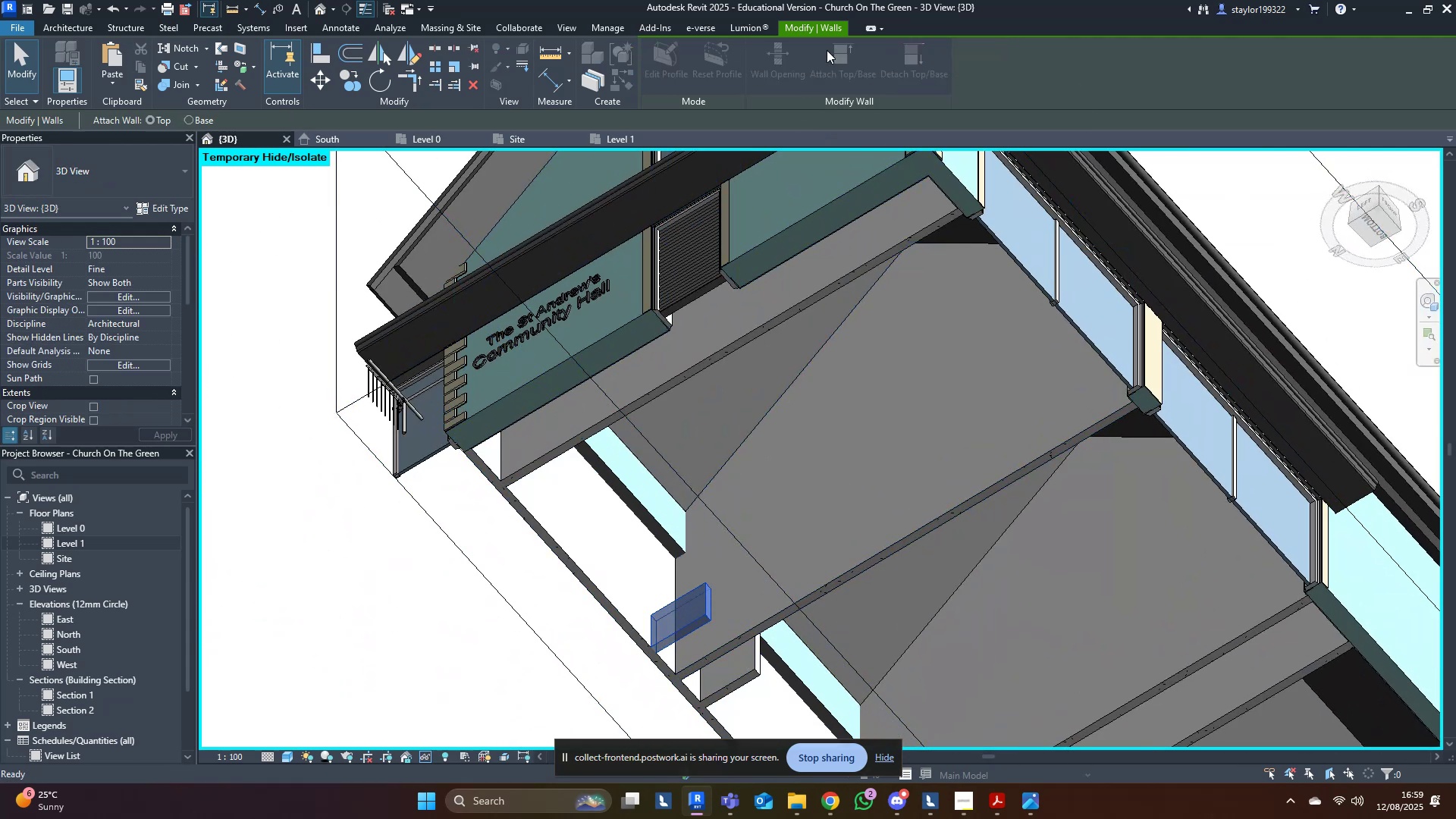 
hold_key(key=ShiftLeft, duration=0.5)
 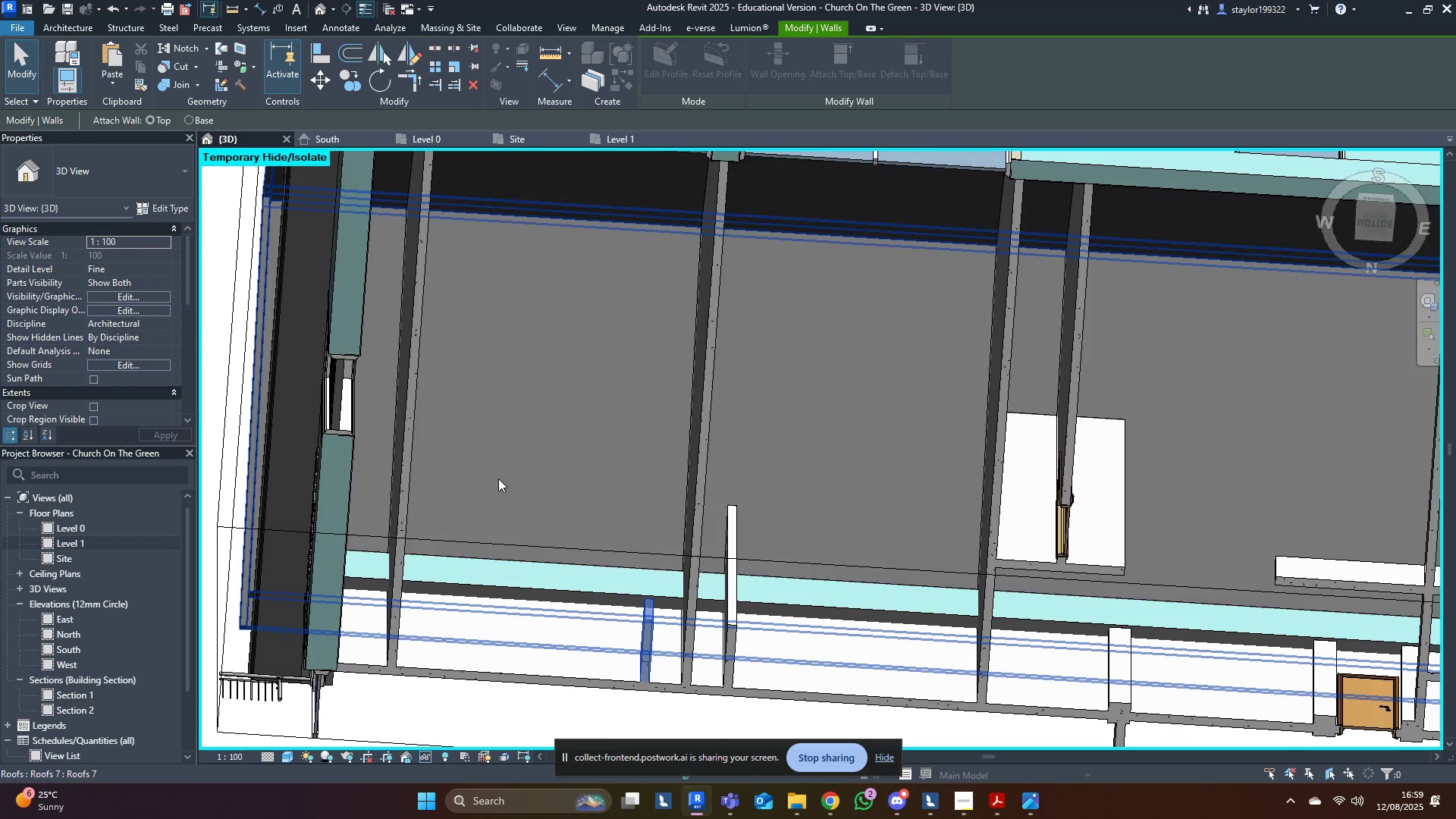 
left_click([498, 479])
 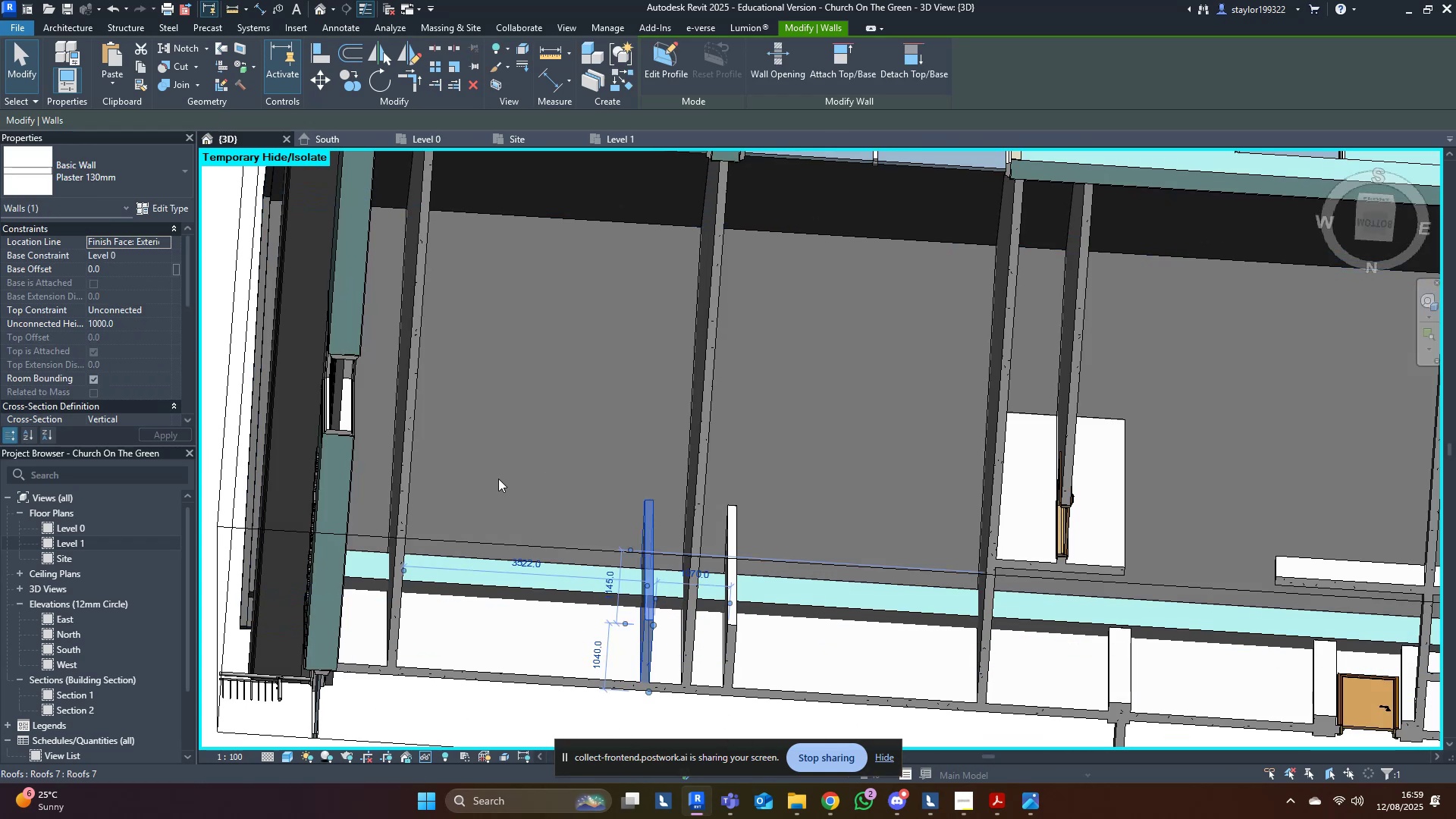 
scroll: coordinate [498, 479], scroll_direction: down, amount: 4.0
 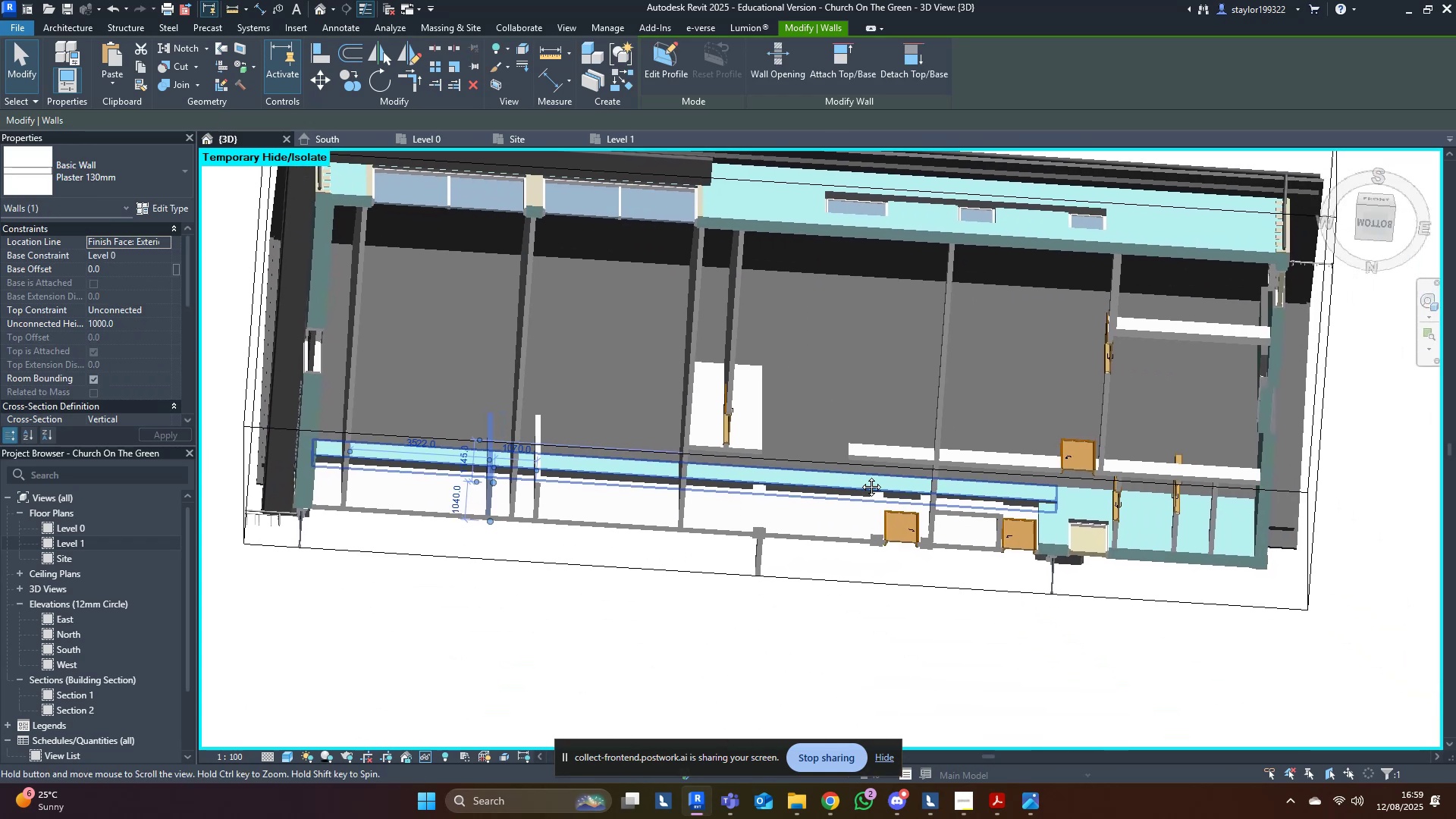 
hold_key(key=ShiftLeft, duration=0.3)
 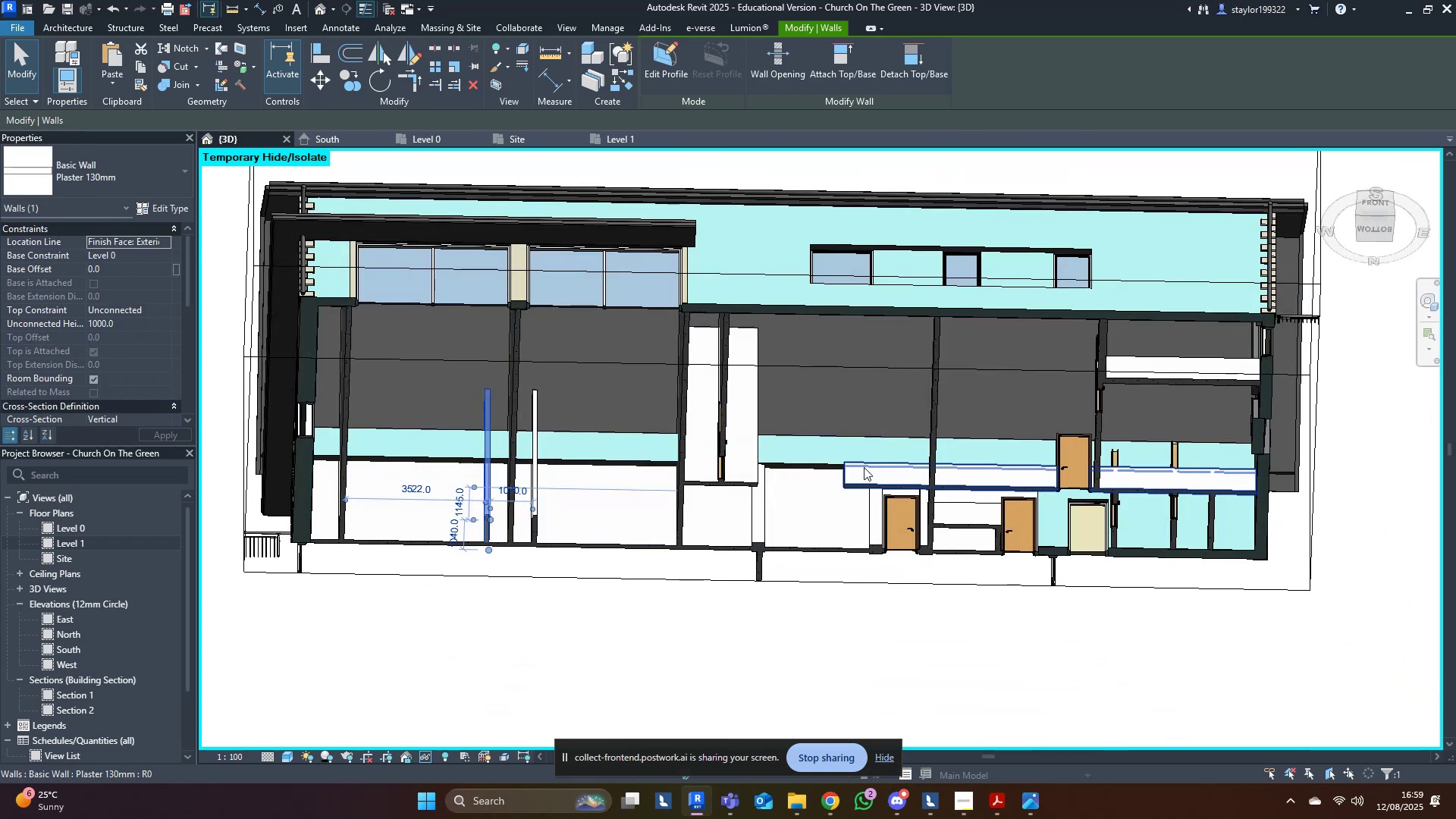 
hold_key(key=ShiftLeft, duration=0.42)
 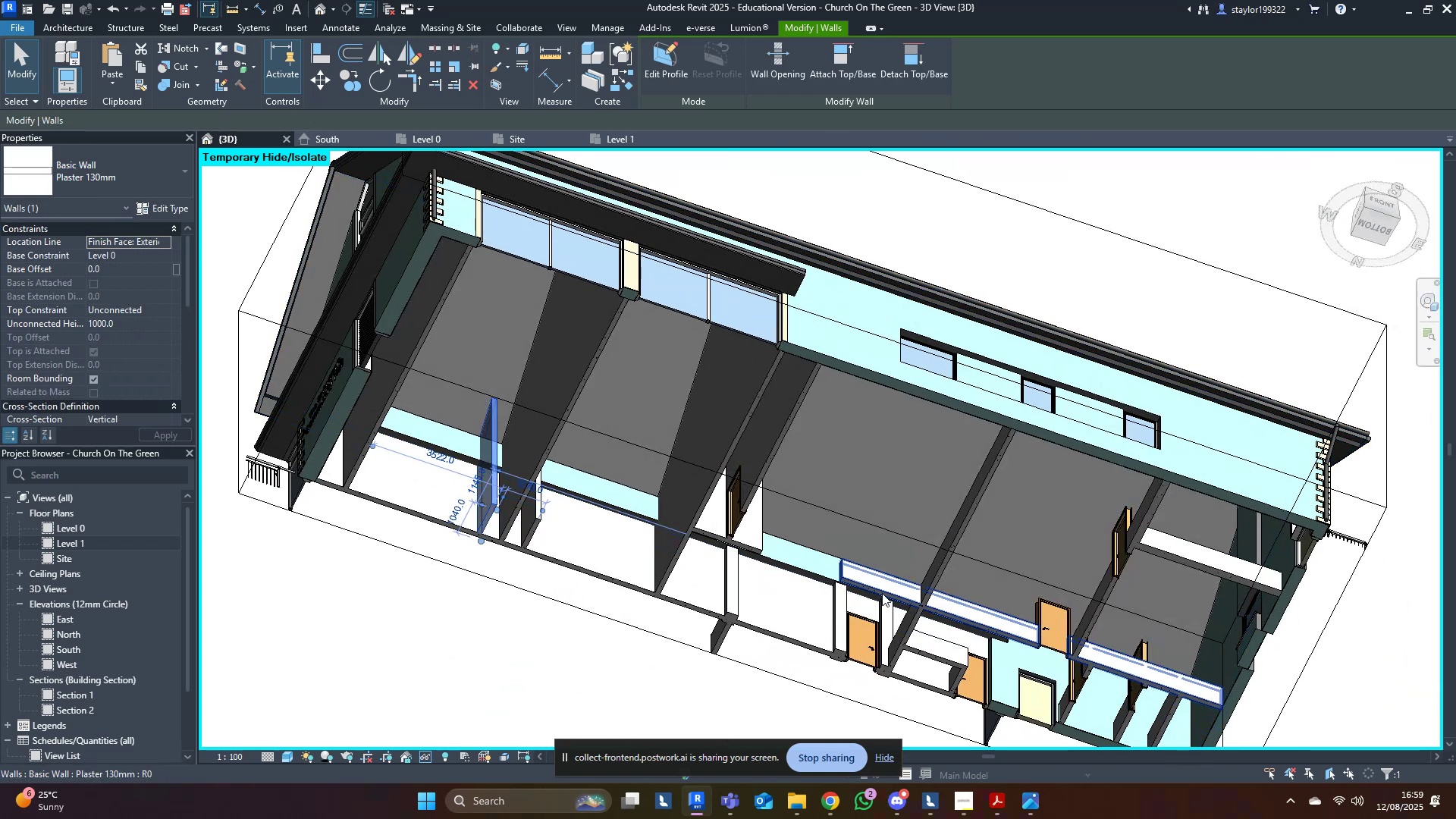 
left_click([882, 593])
 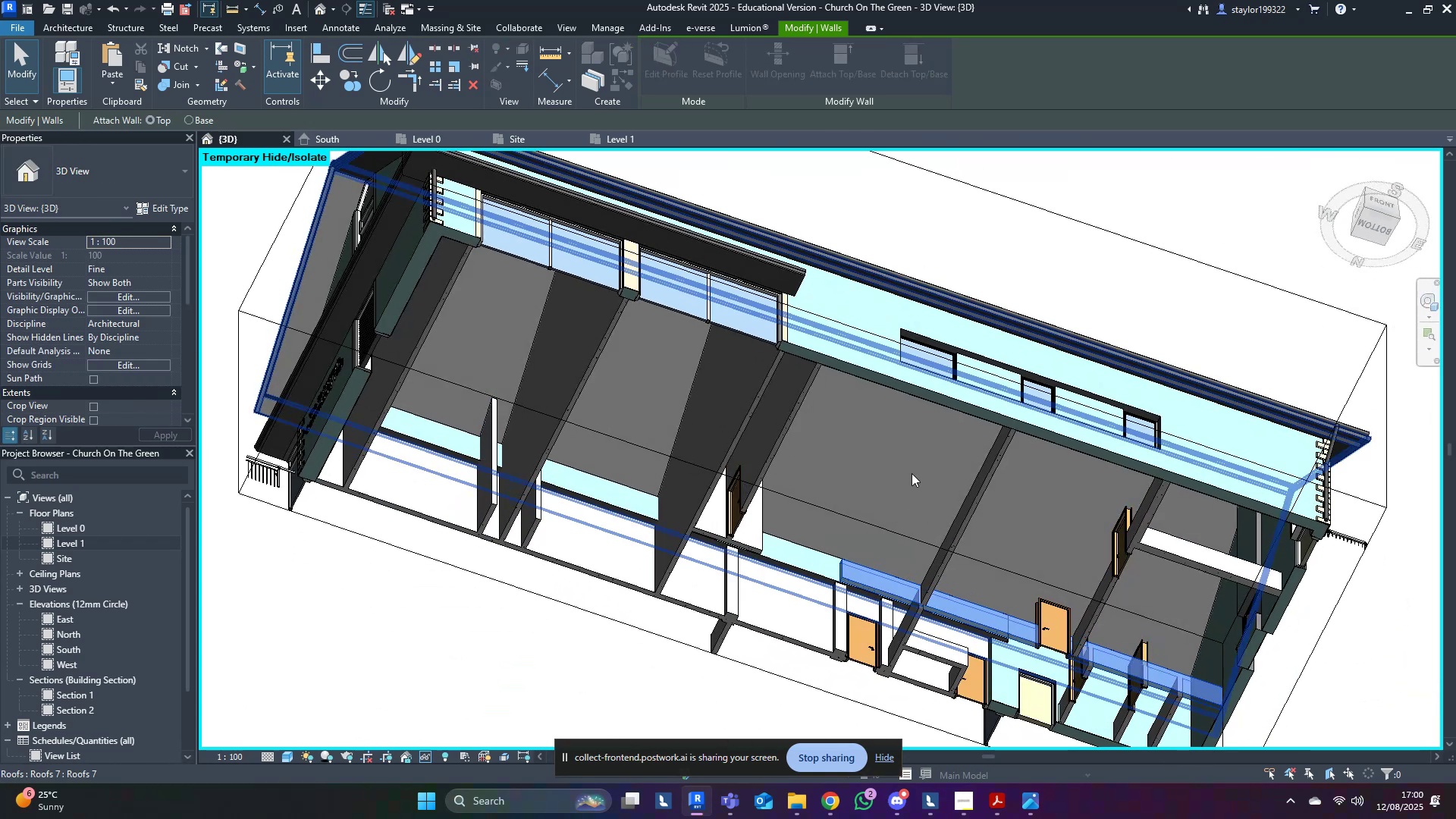 
double_click([1196, 558])
 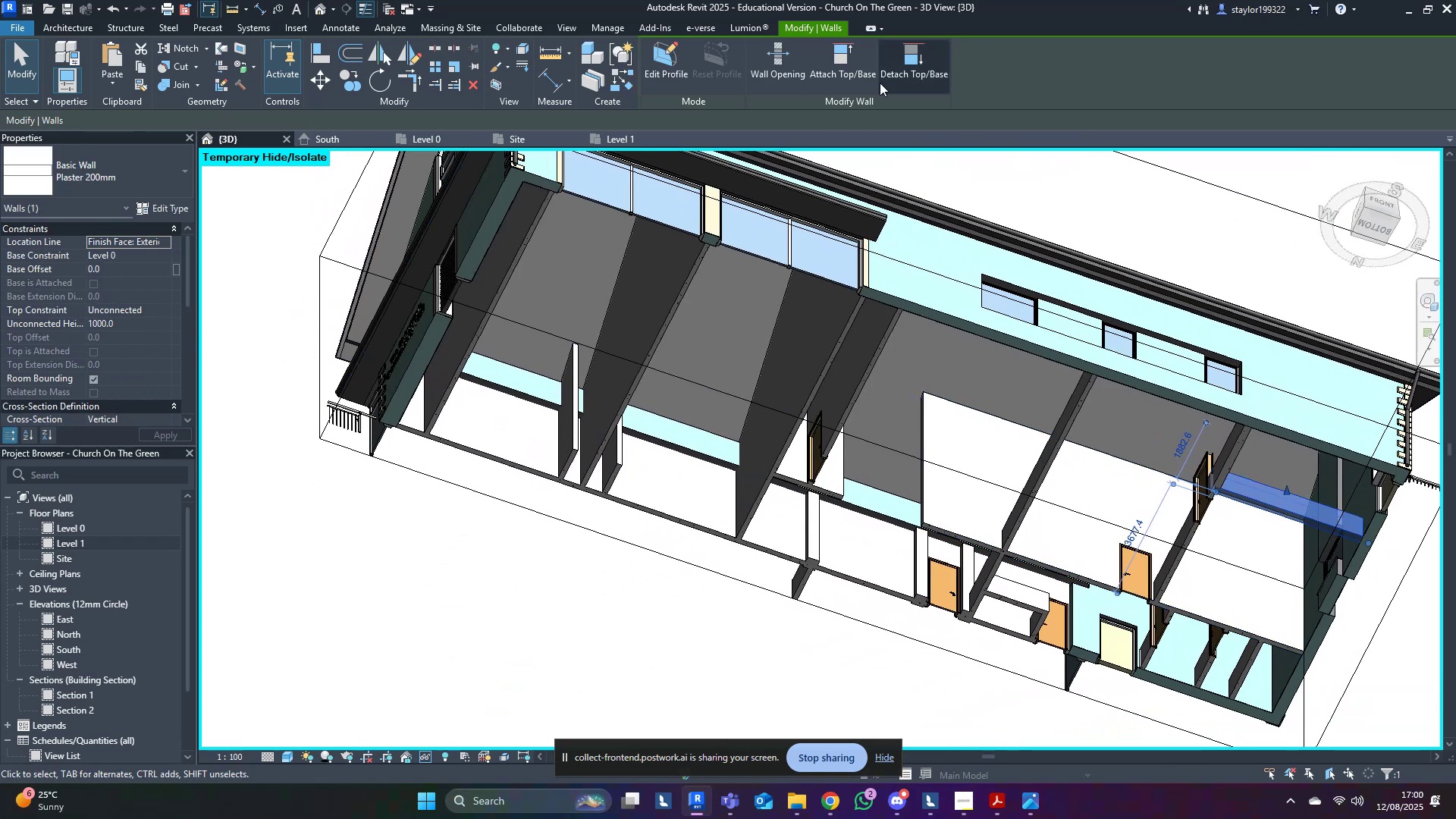 
left_click([861, 77])
 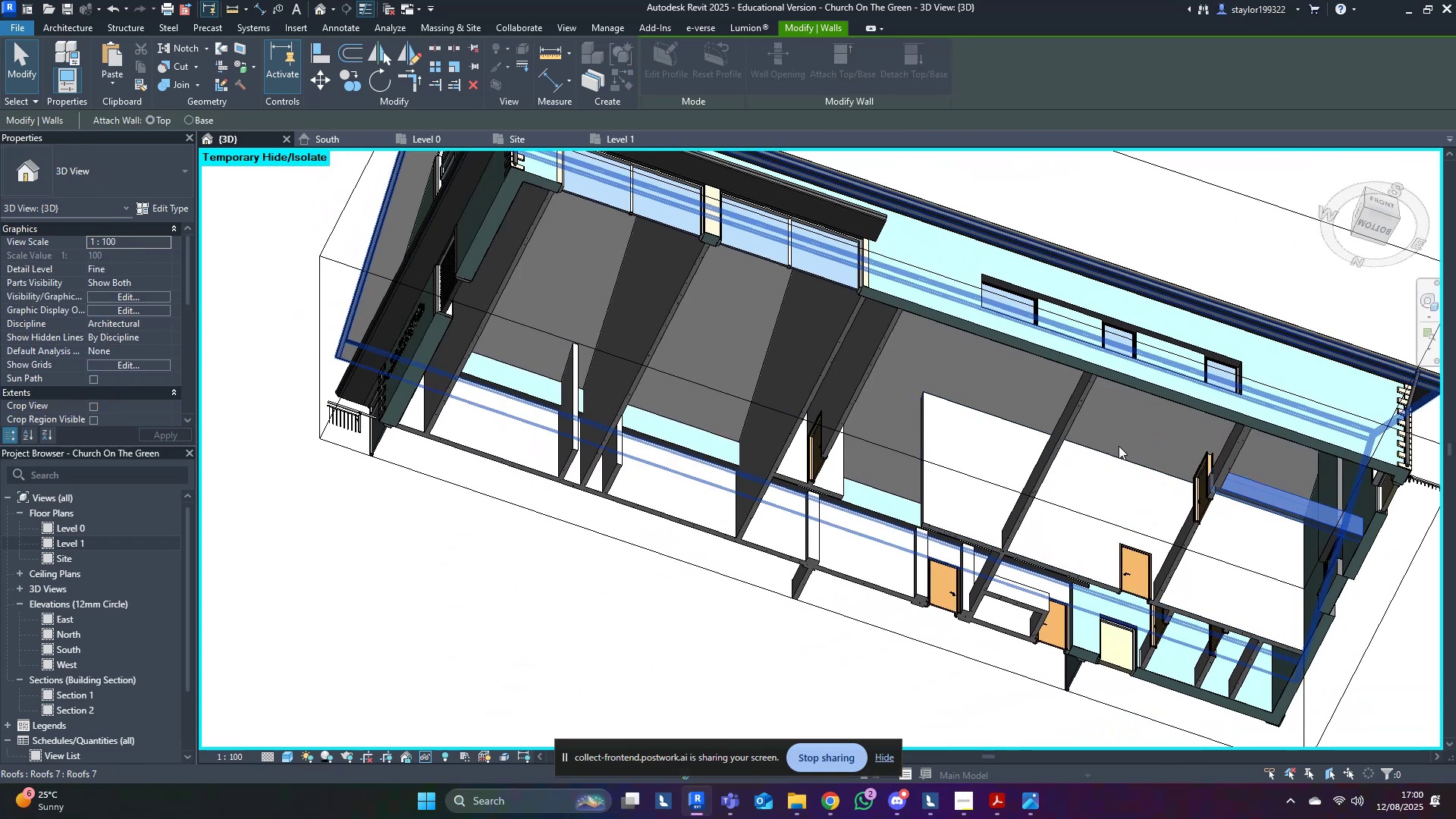 
left_click([1119, 446])
 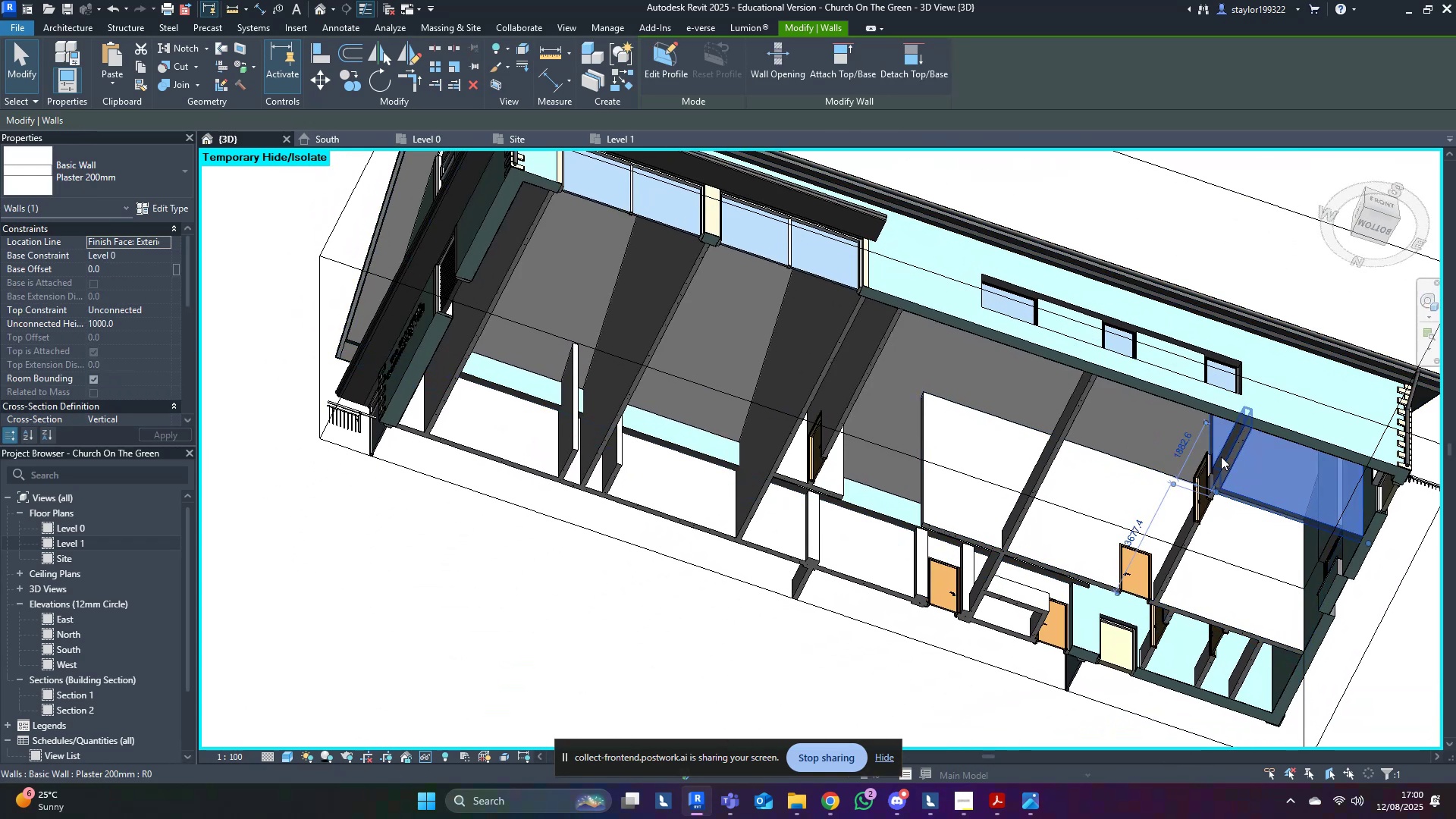 
left_click([1221, 457])
 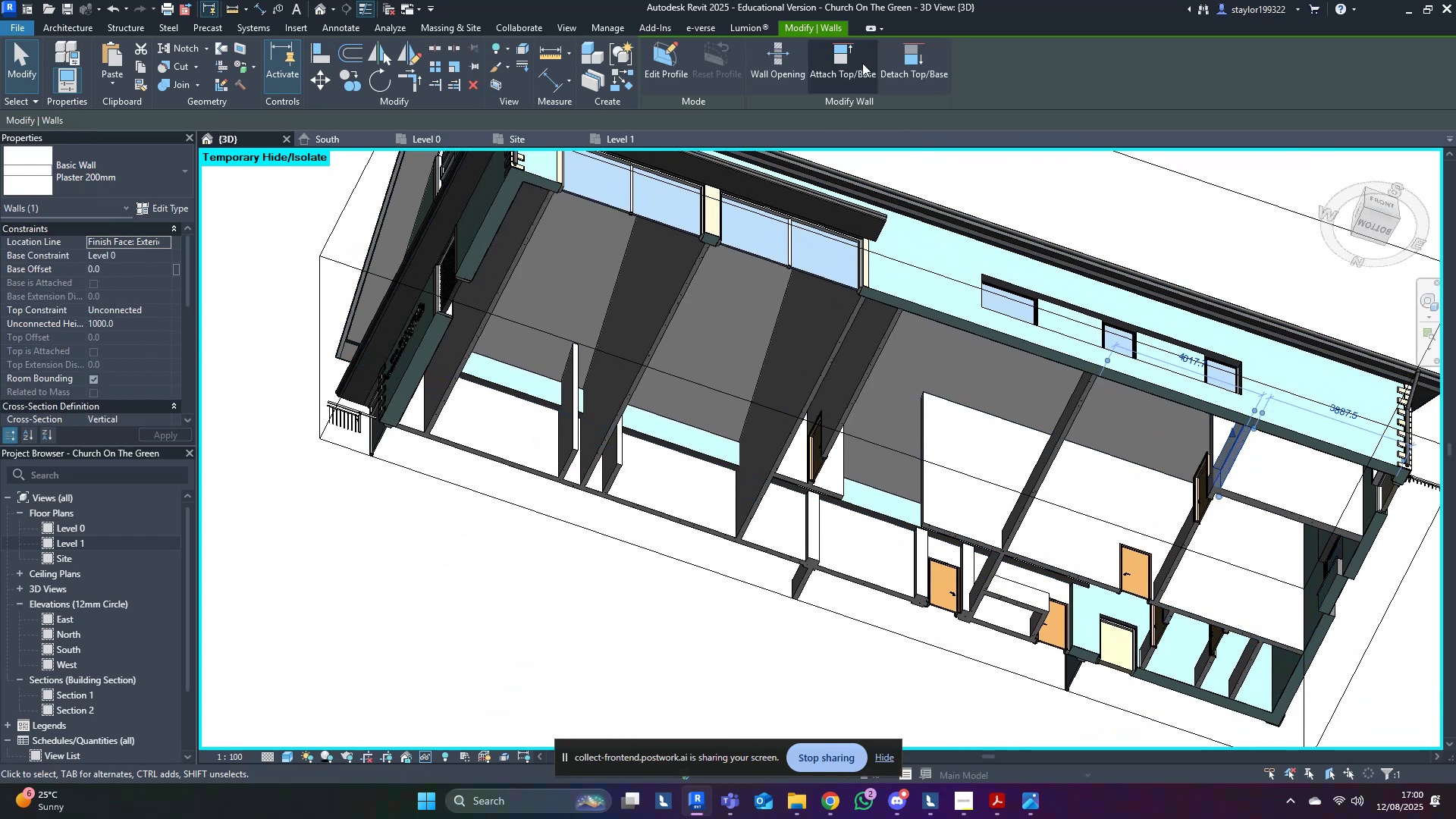 
hold_key(key=ShiftLeft, duration=0.76)
 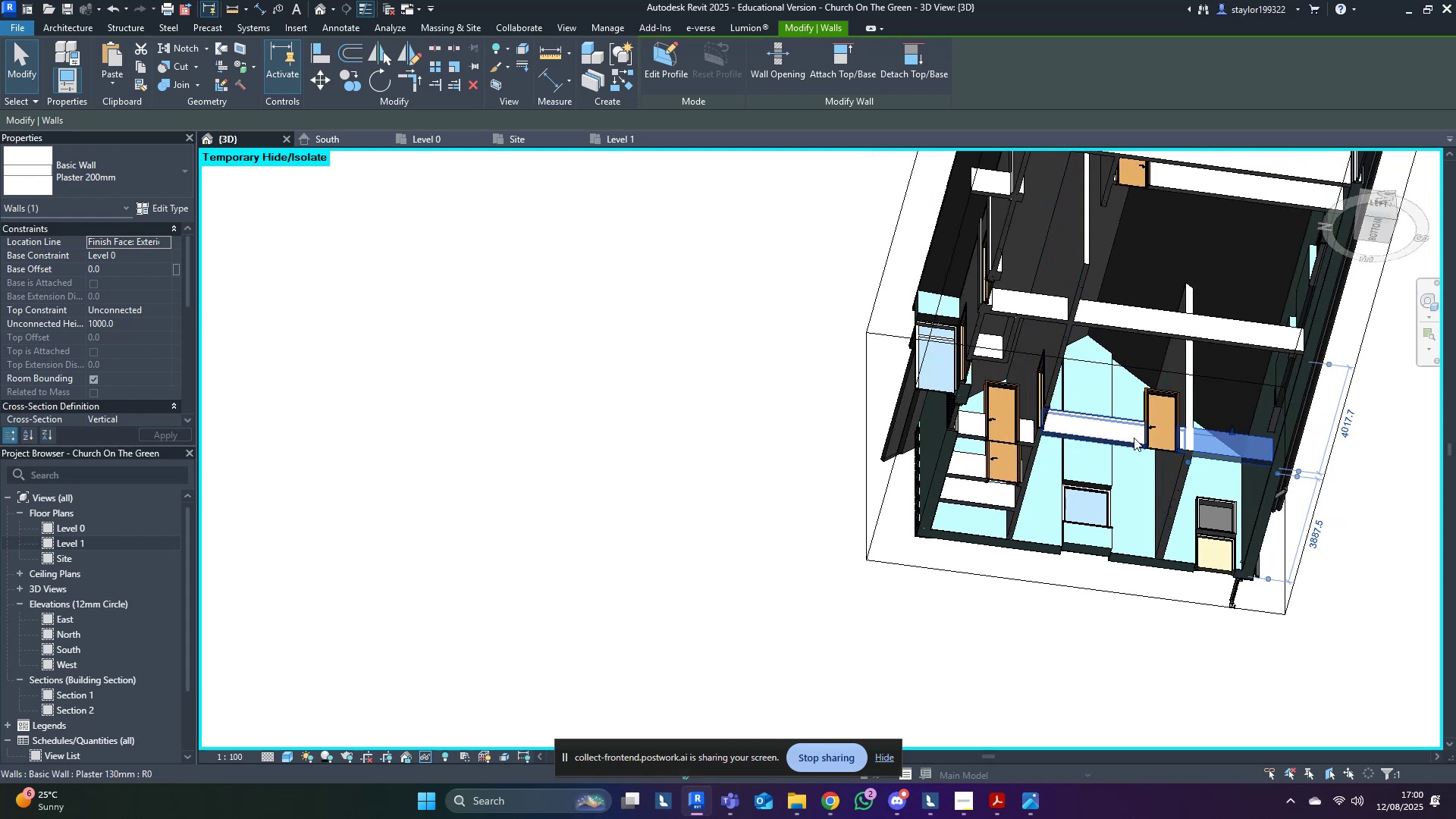 
hold_key(key=ControlLeft, duration=0.4)
 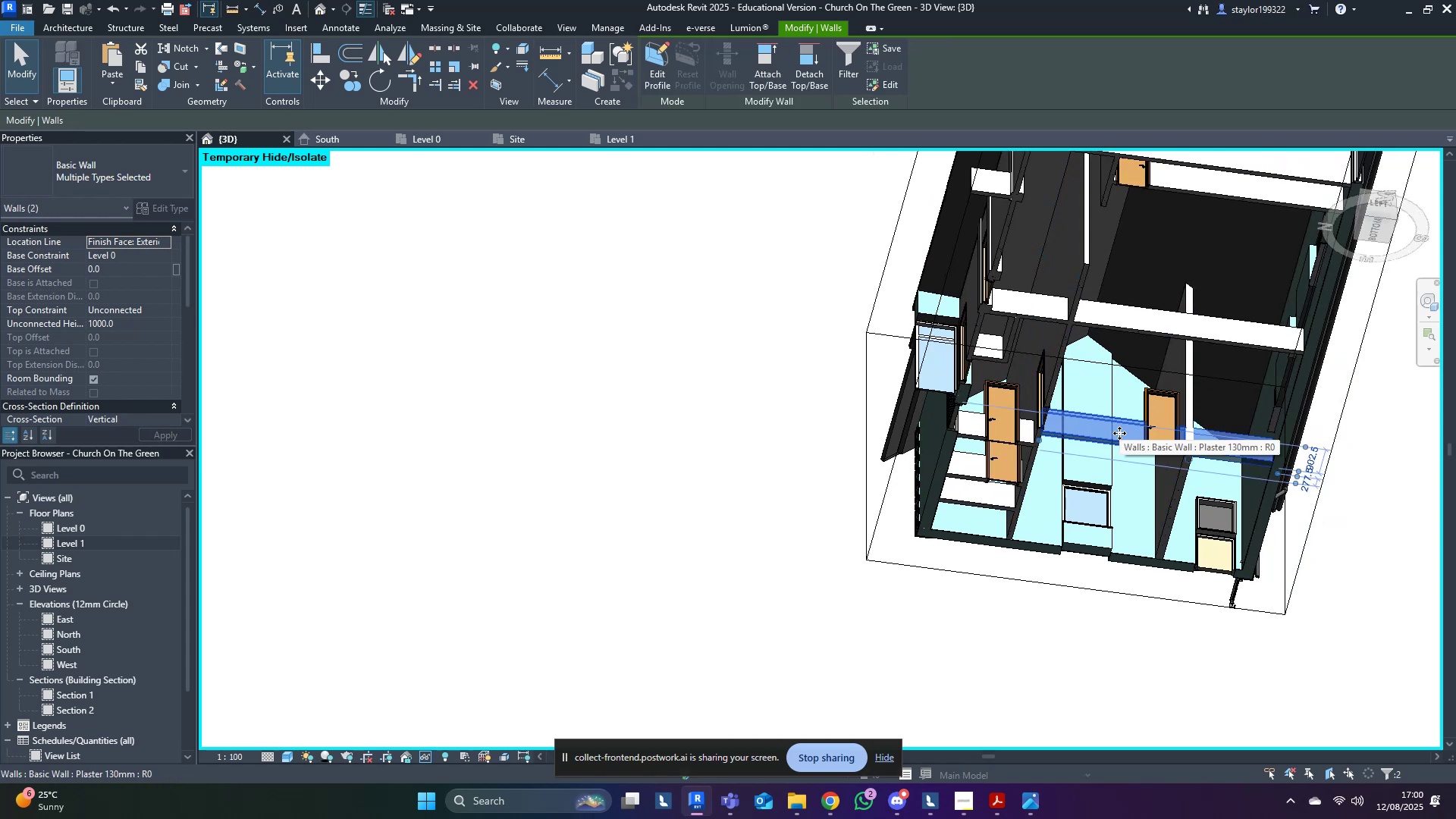 
key(Shift+ShiftLeft)
 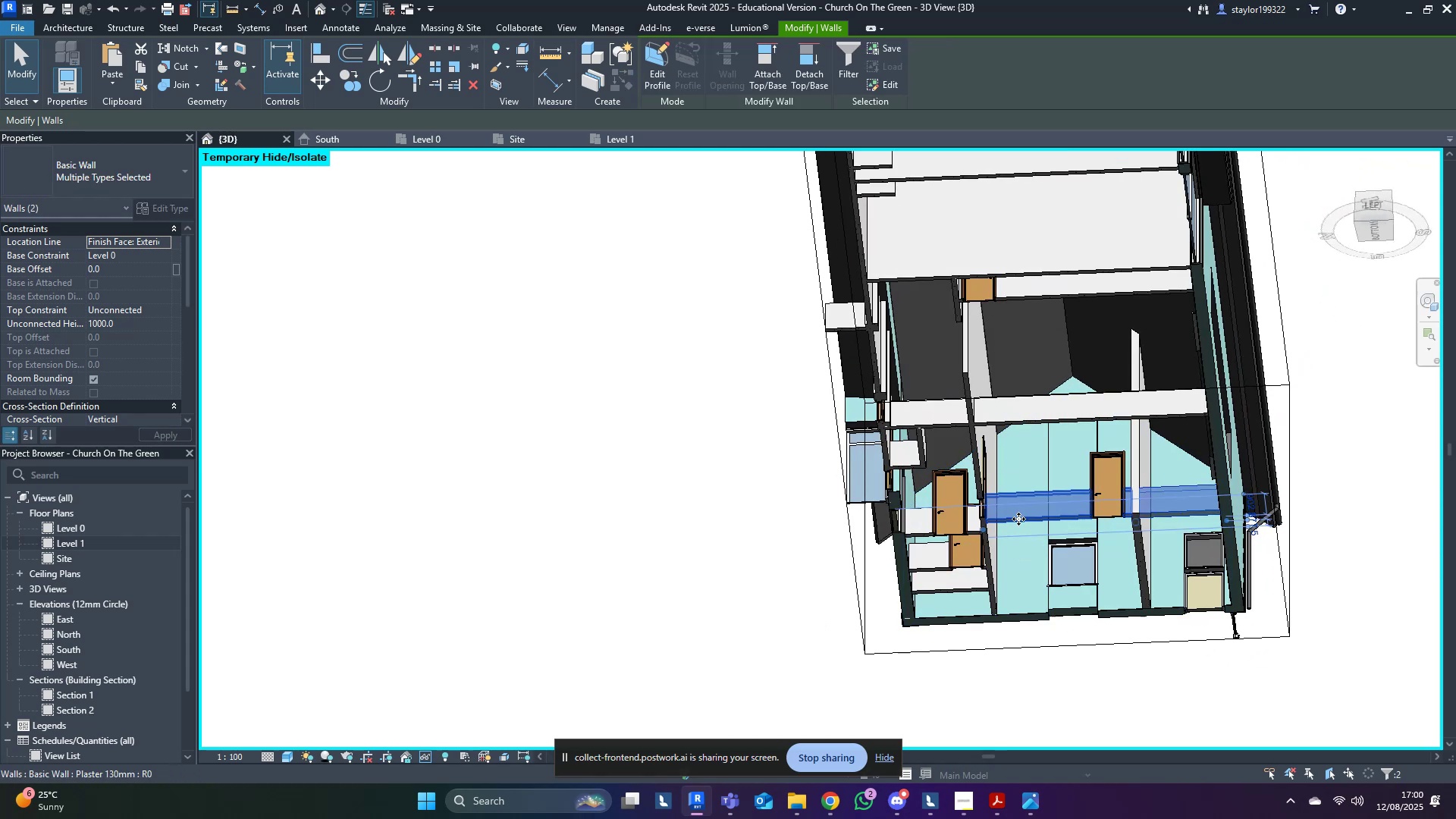 
right_click([1025, 510])
 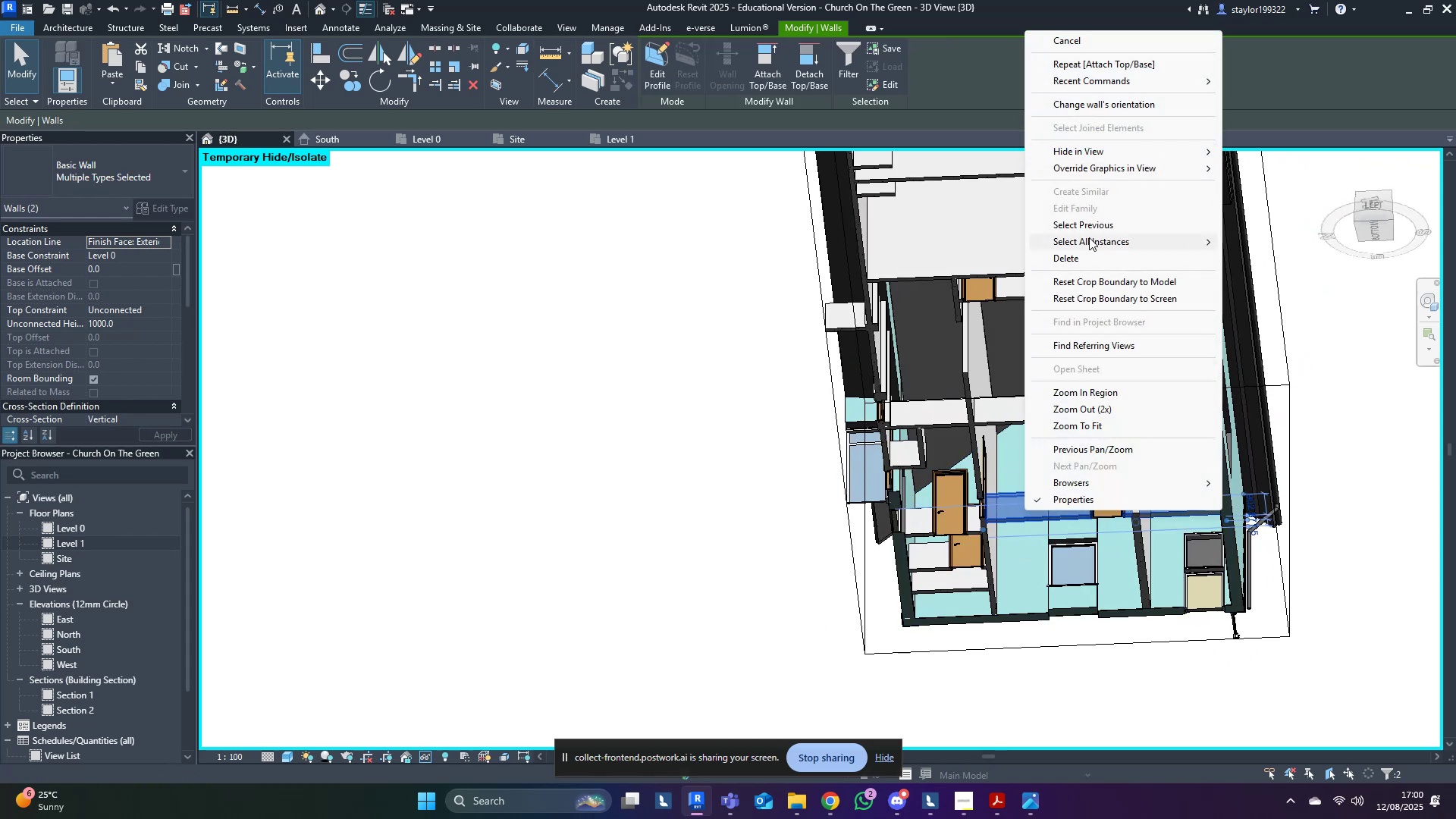 
left_click([1089, 239])
 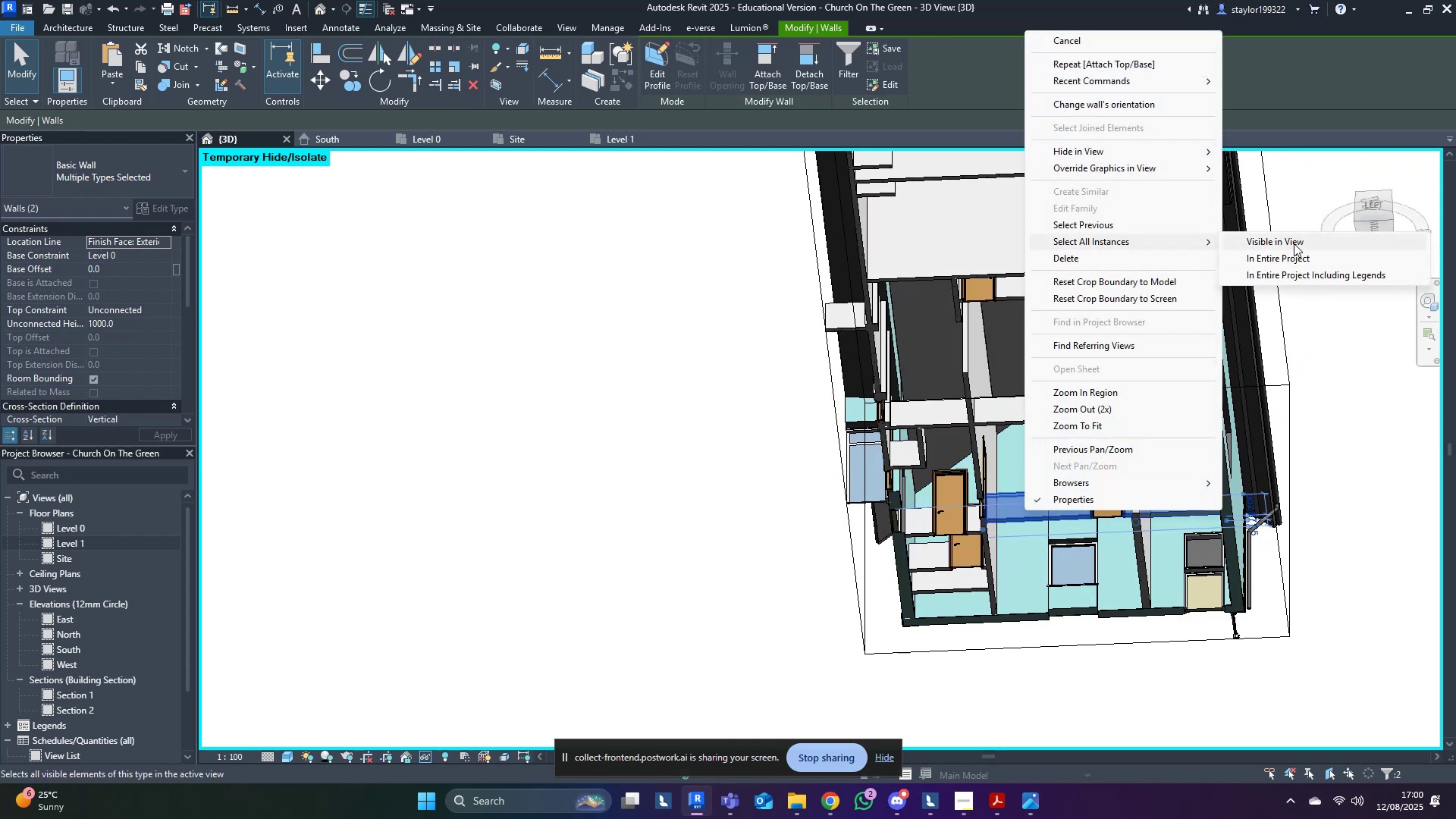 
left_click([1294, 243])
 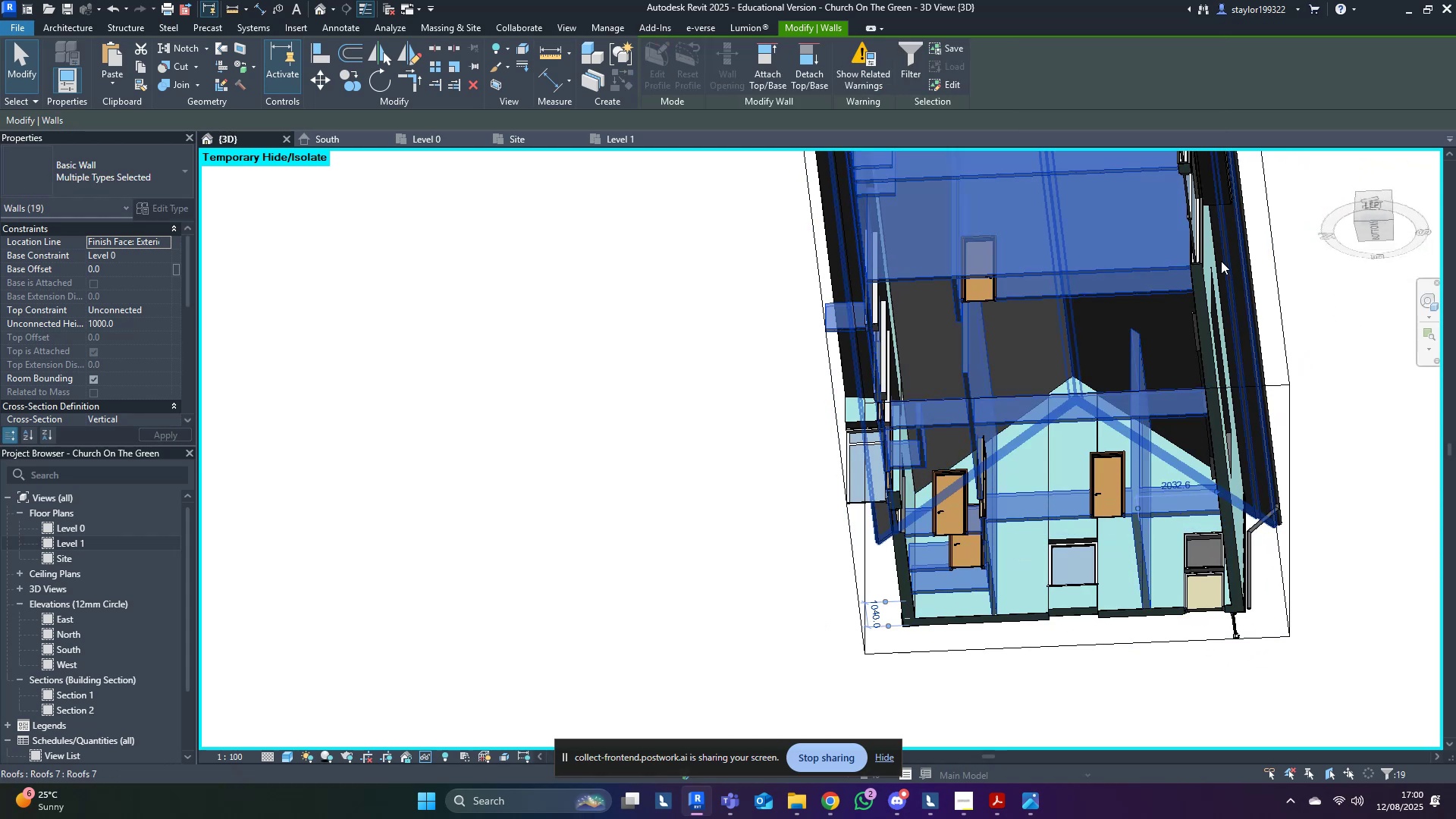 
hold_key(key=ShiftLeft, duration=0.37)
 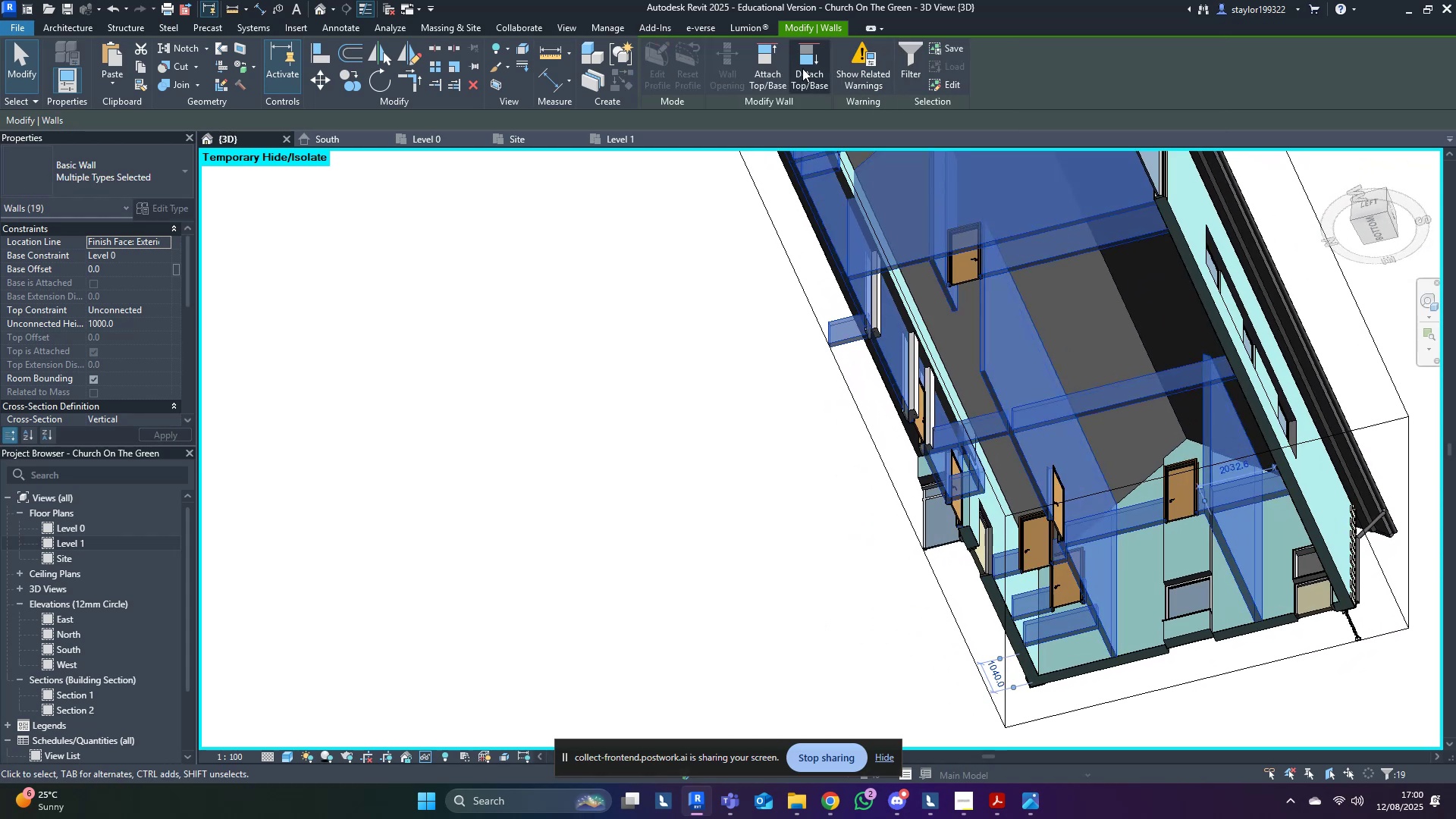 
left_click([774, 68])
 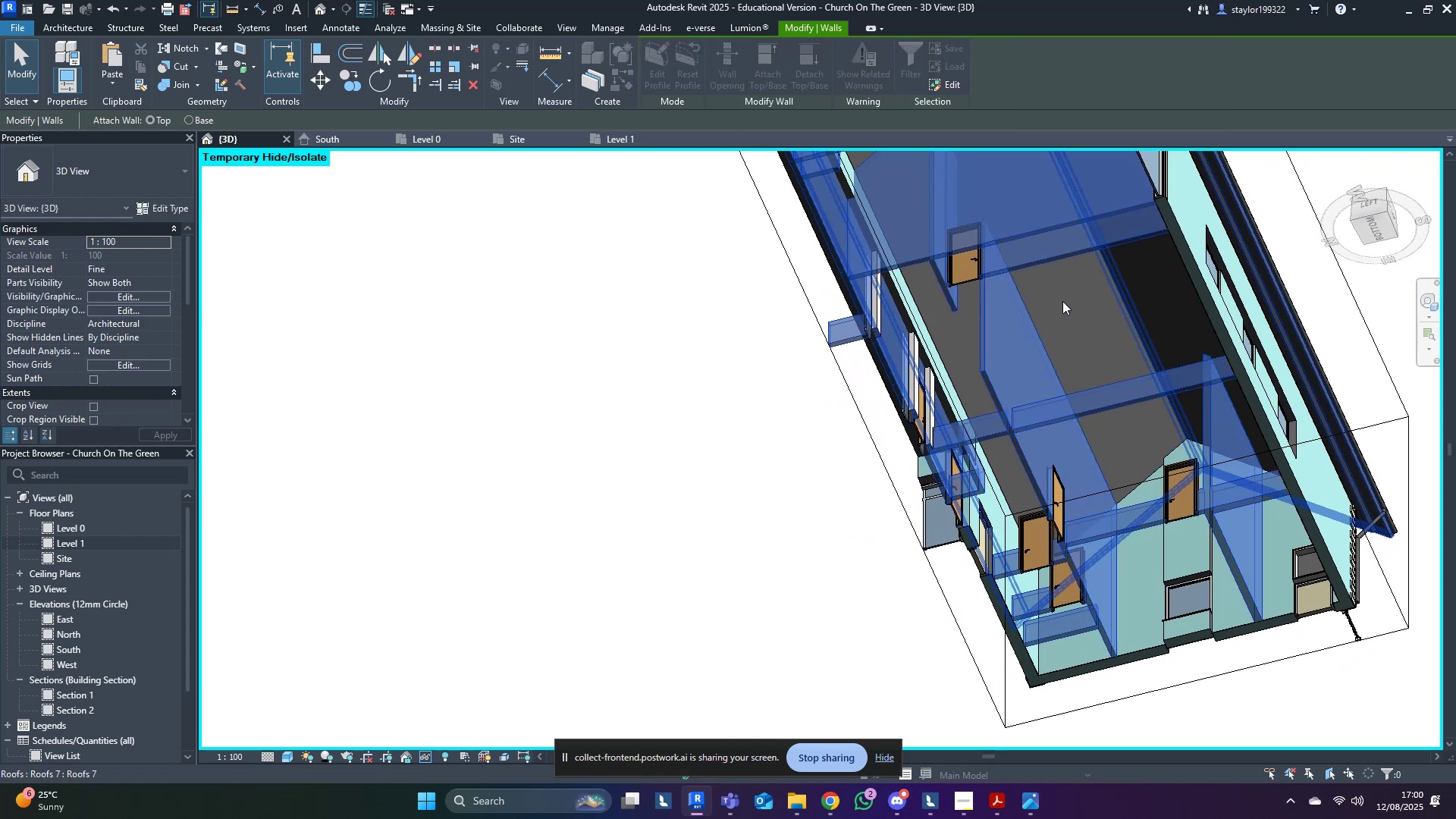 
left_click([1062, 301])
 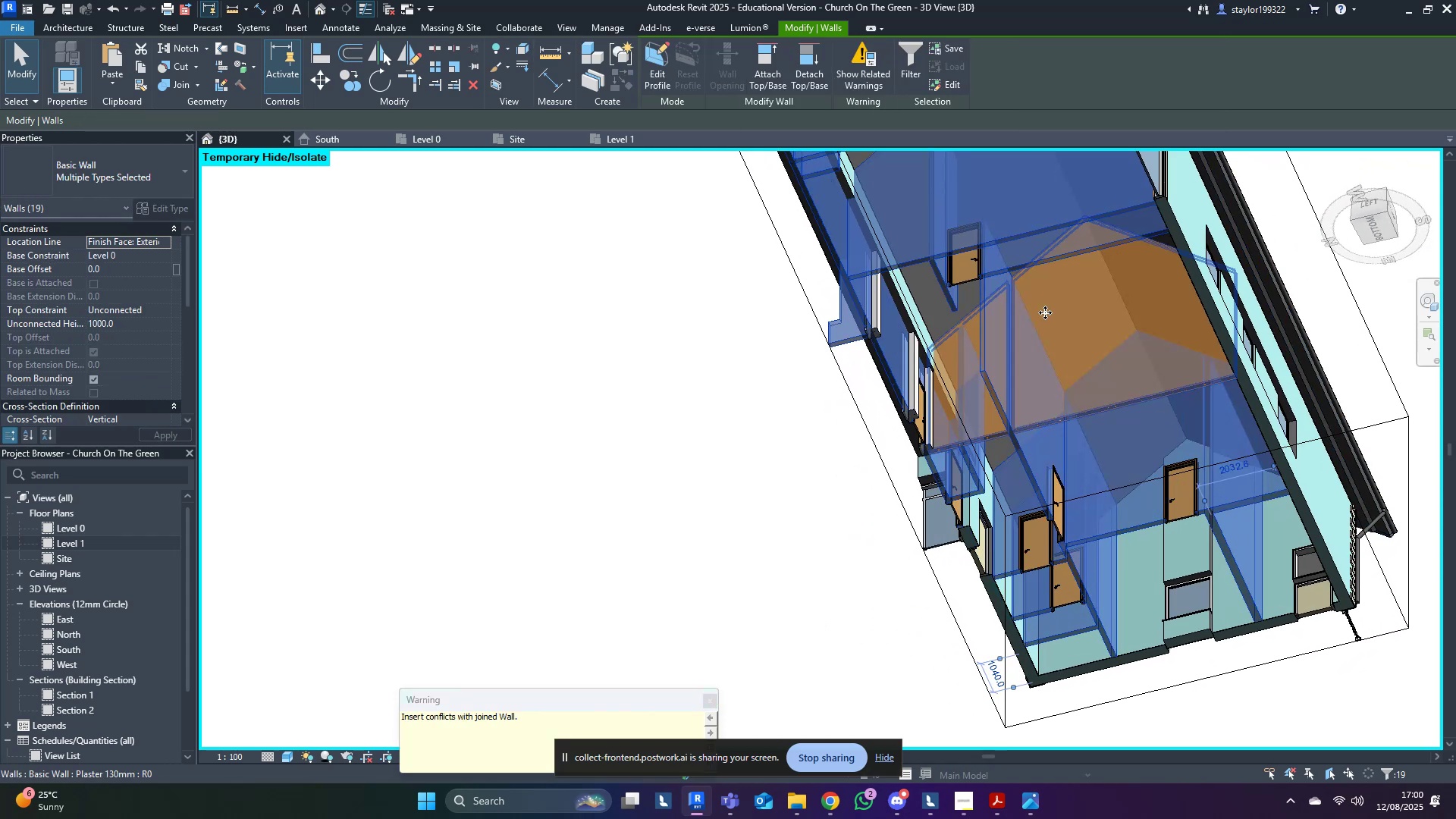 
left_click([670, 458])
 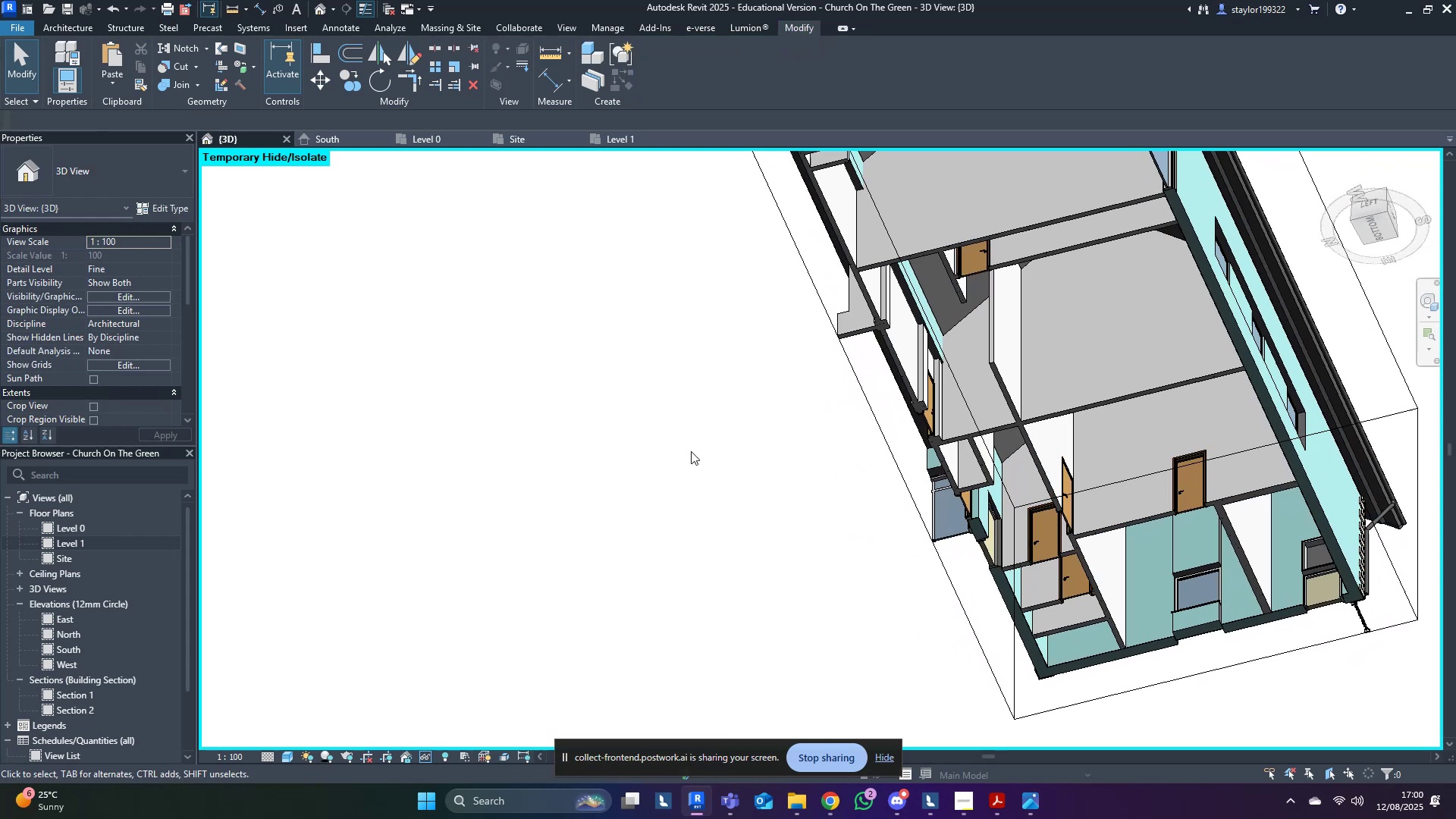 
scroll: coordinate [691, 451], scroll_direction: down, amount: 1.0
 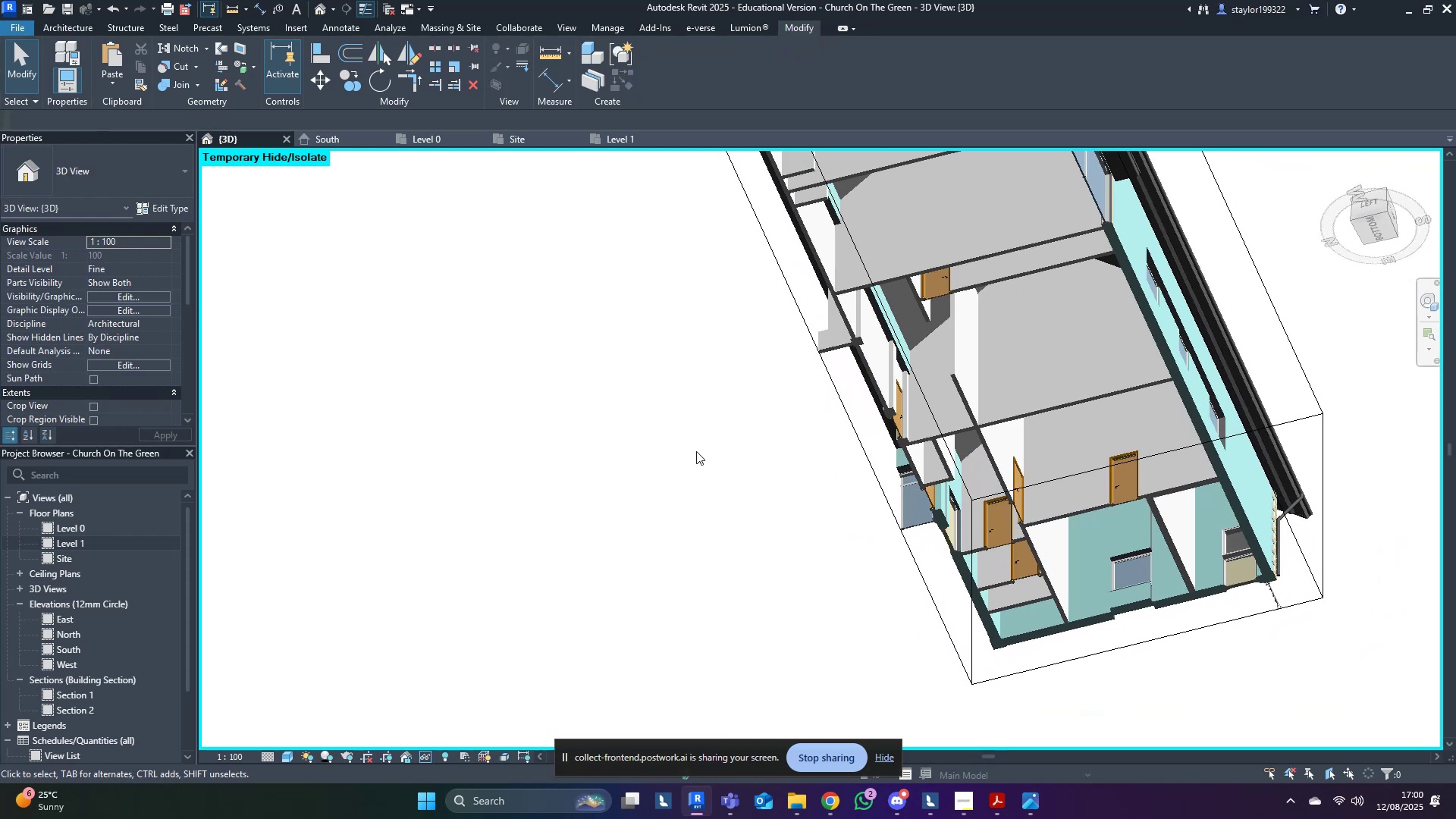 
hold_key(key=ShiftLeft, duration=0.52)
 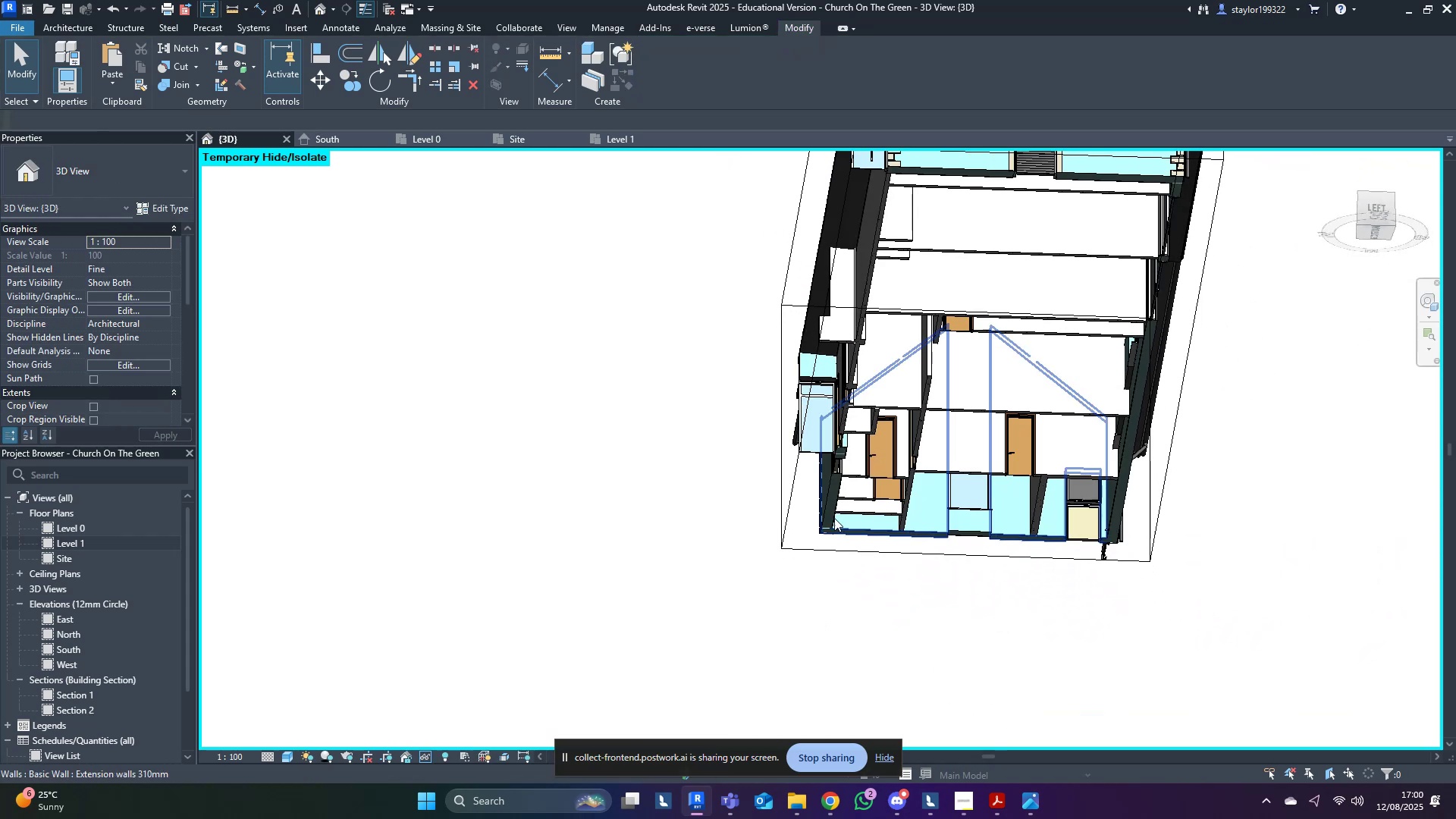 
hold_key(key=ShiftLeft, duration=0.56)
 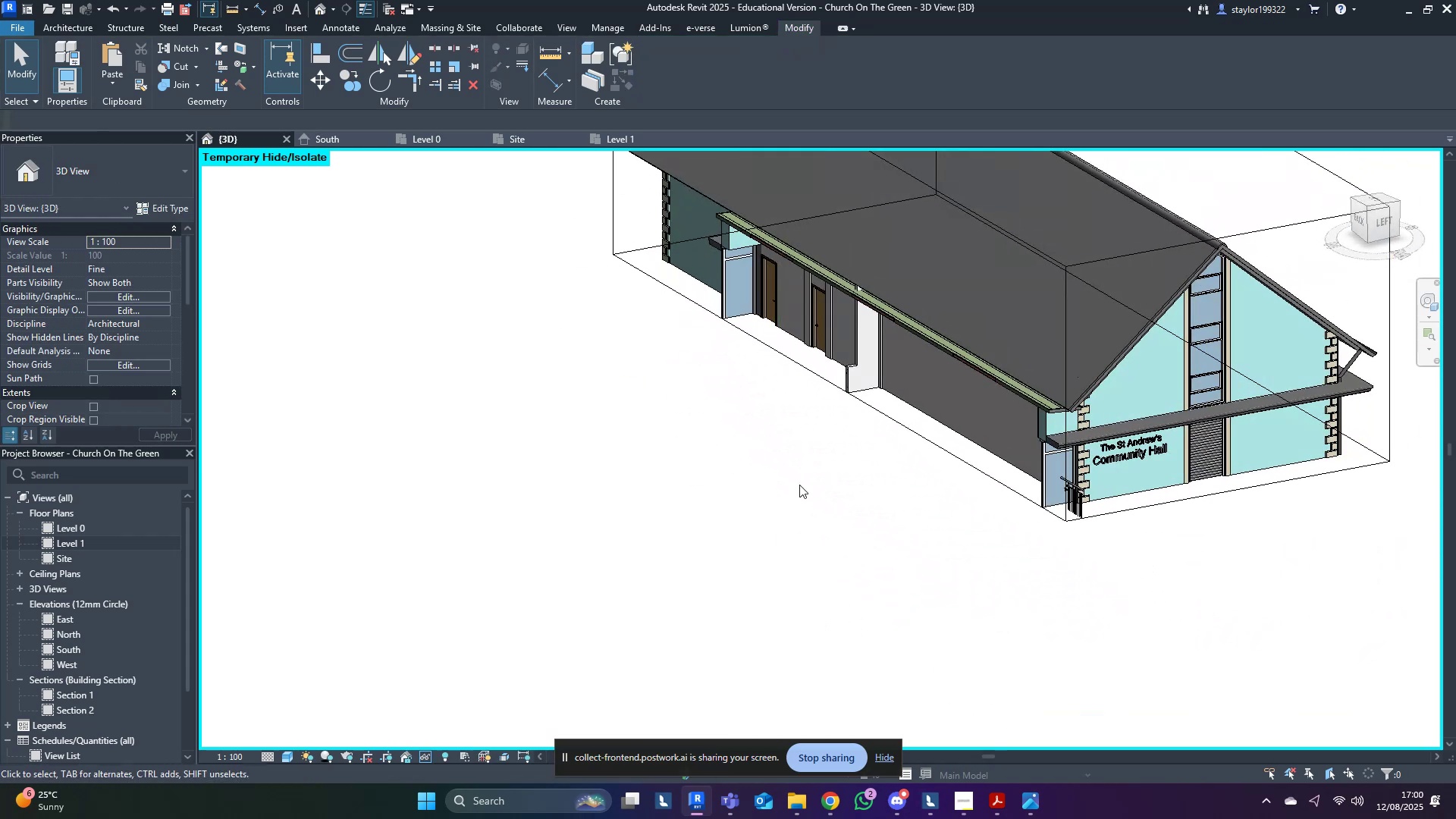 
scroll: coordinate [798, 423], scroll_direction: down, amount: 2.0
 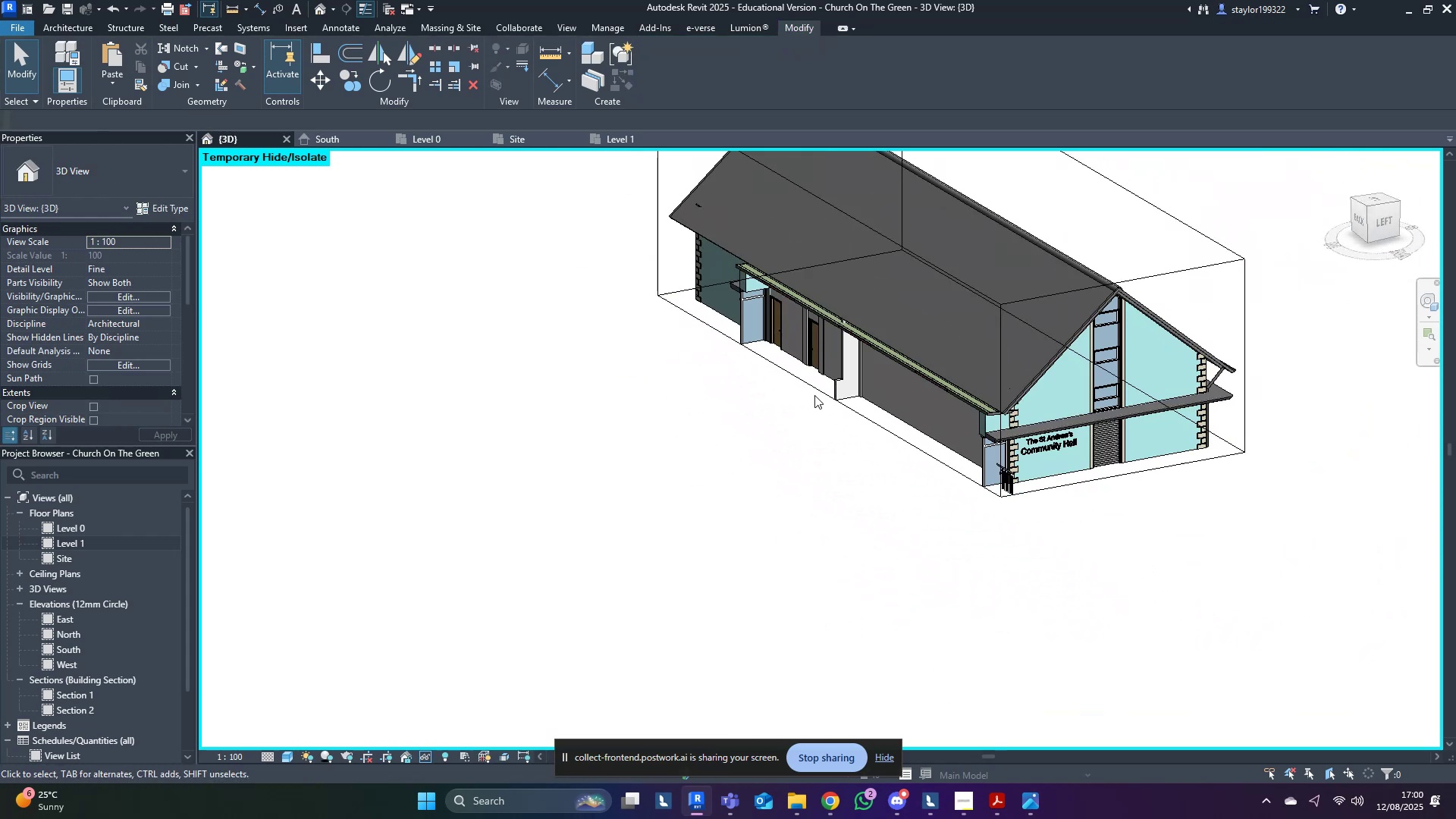 
left_click([814, 394])
 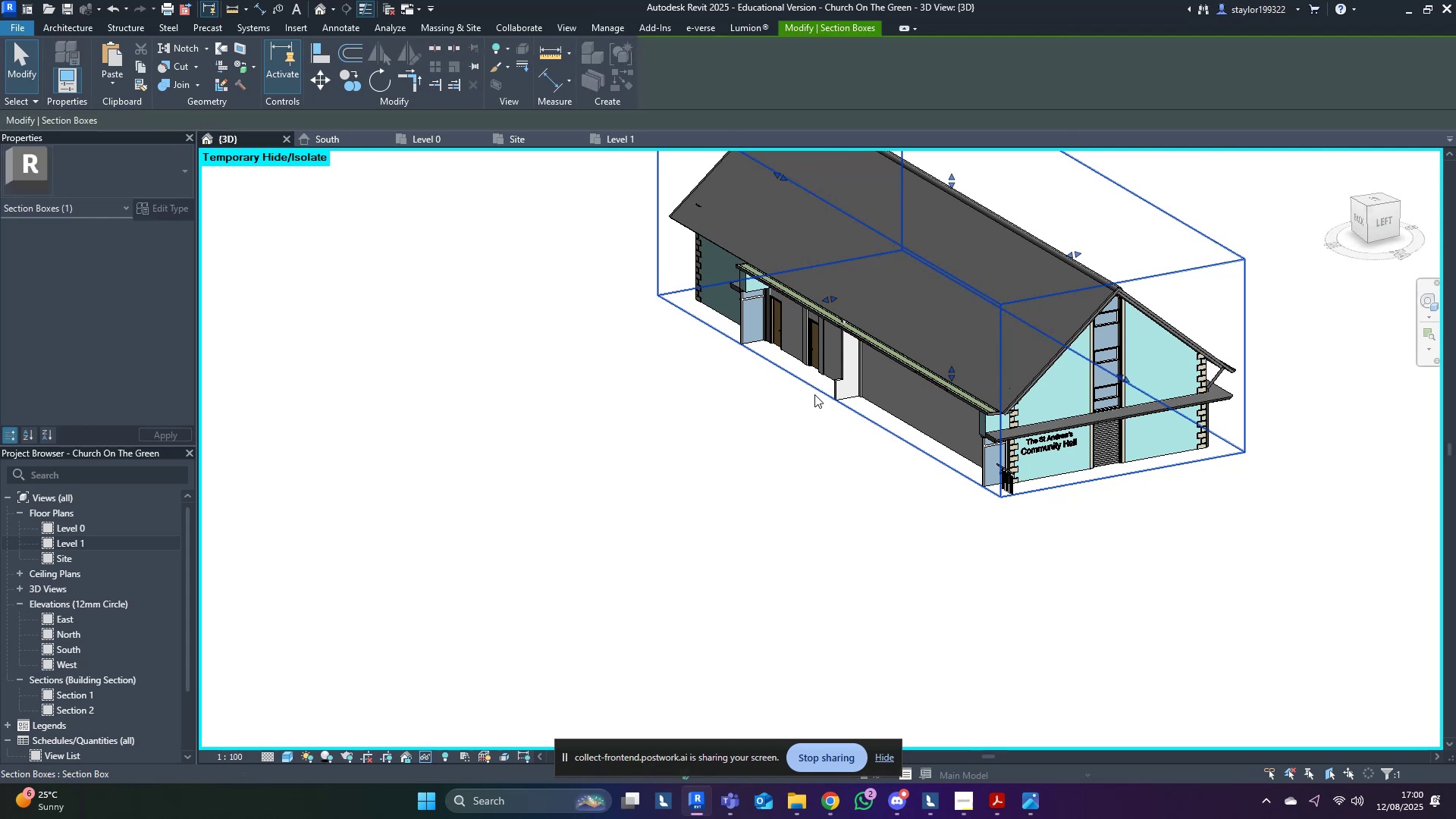 
hold_key(key=ShiftLeft, duration=0.42)
 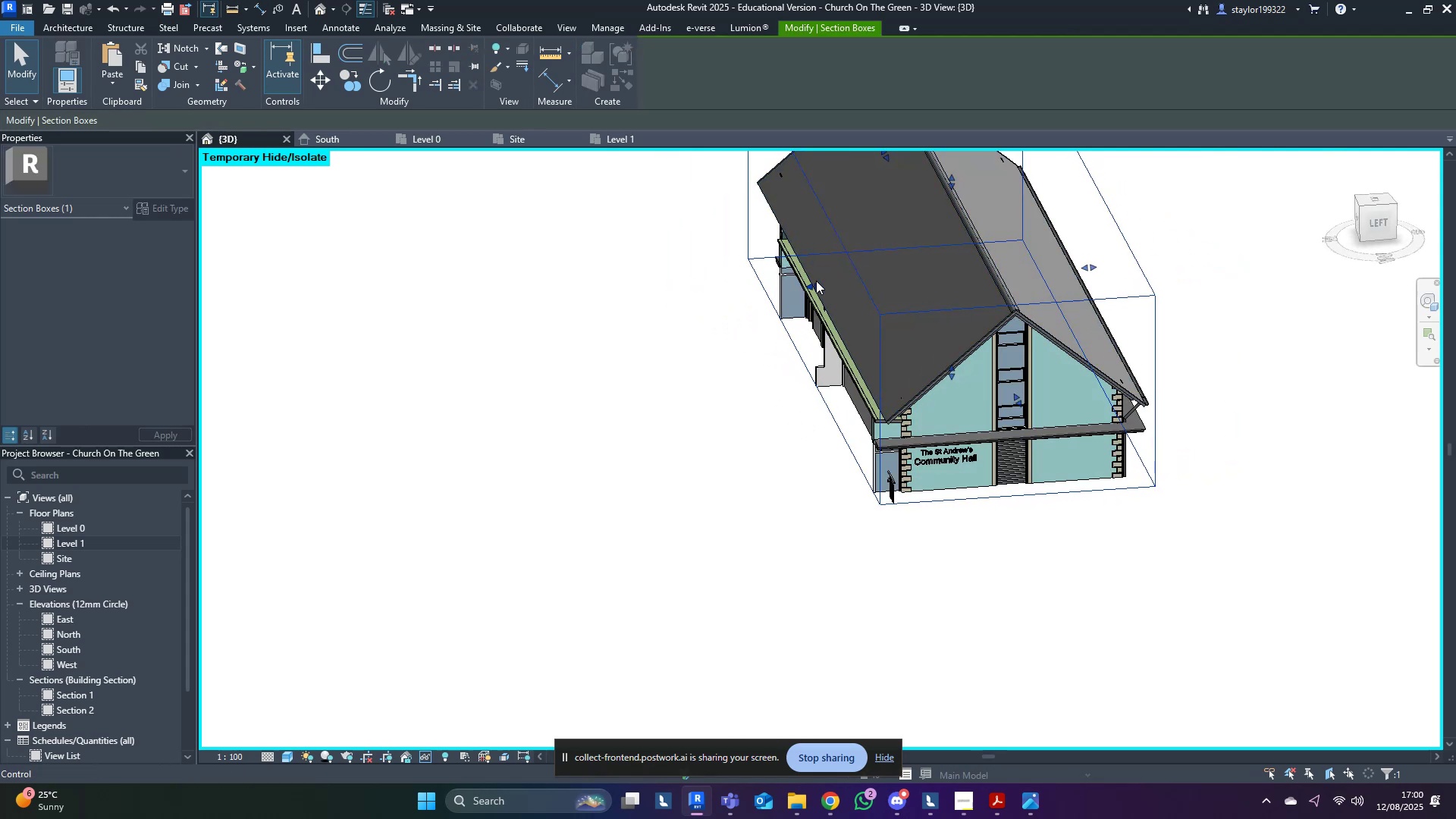 
left_click_drag(start_coordinate=[814, 284], to_coordinate=[711, 294])
 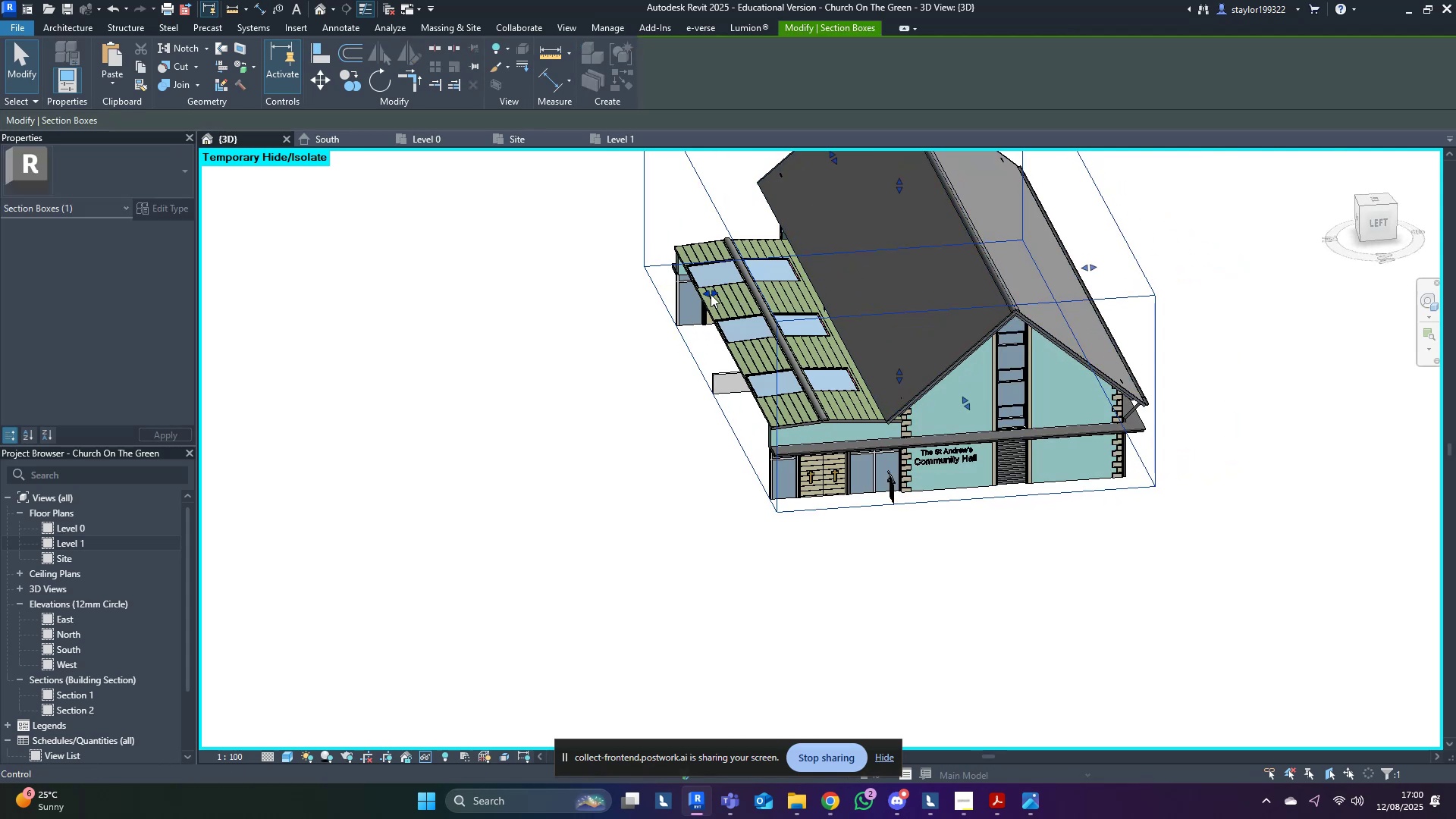 
hold_key(key=ShiftLeft, duration=0.35)
 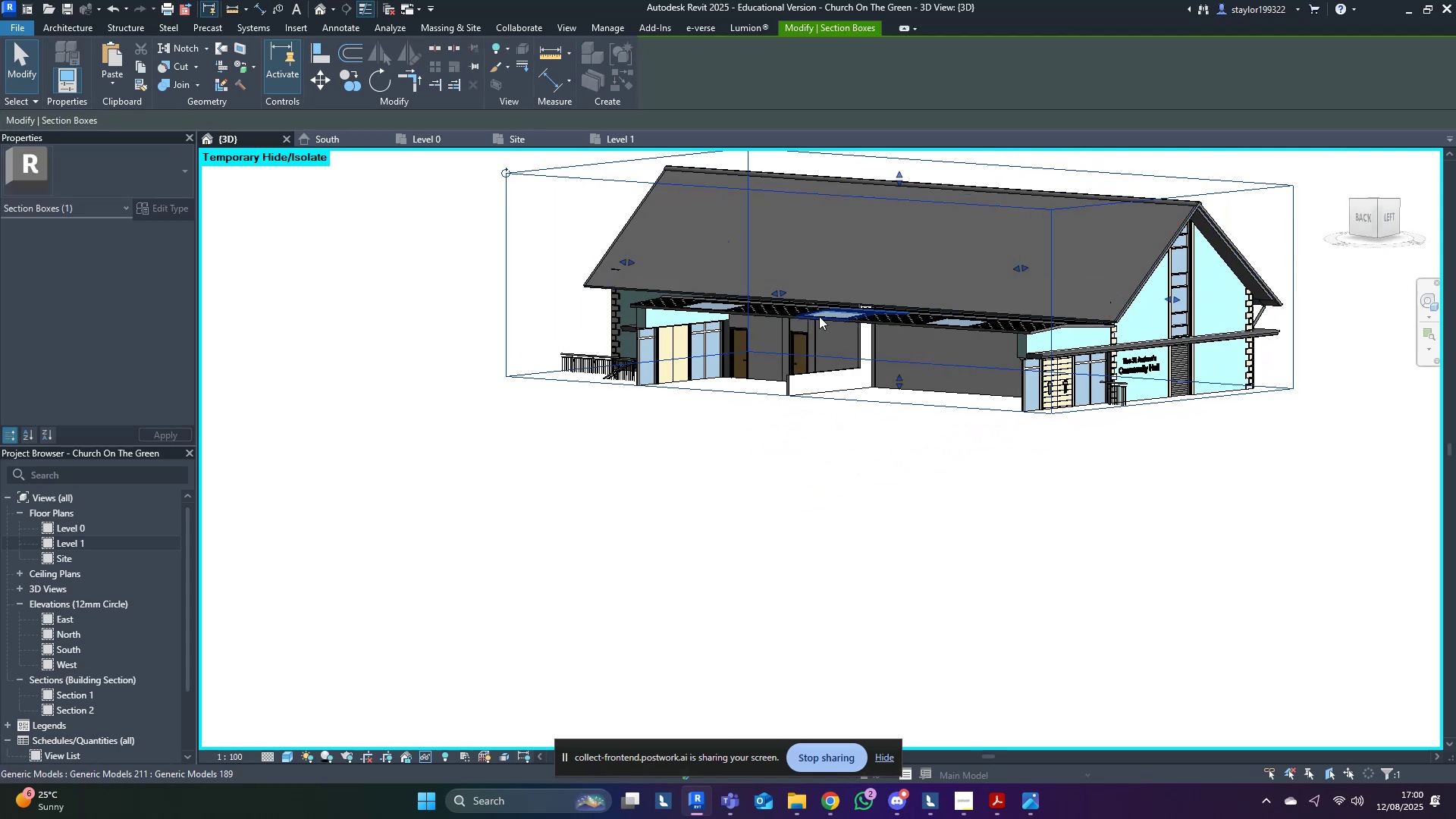 
scroll: coordinate [815, 376], scroll_direction: up, amount: 4.0
 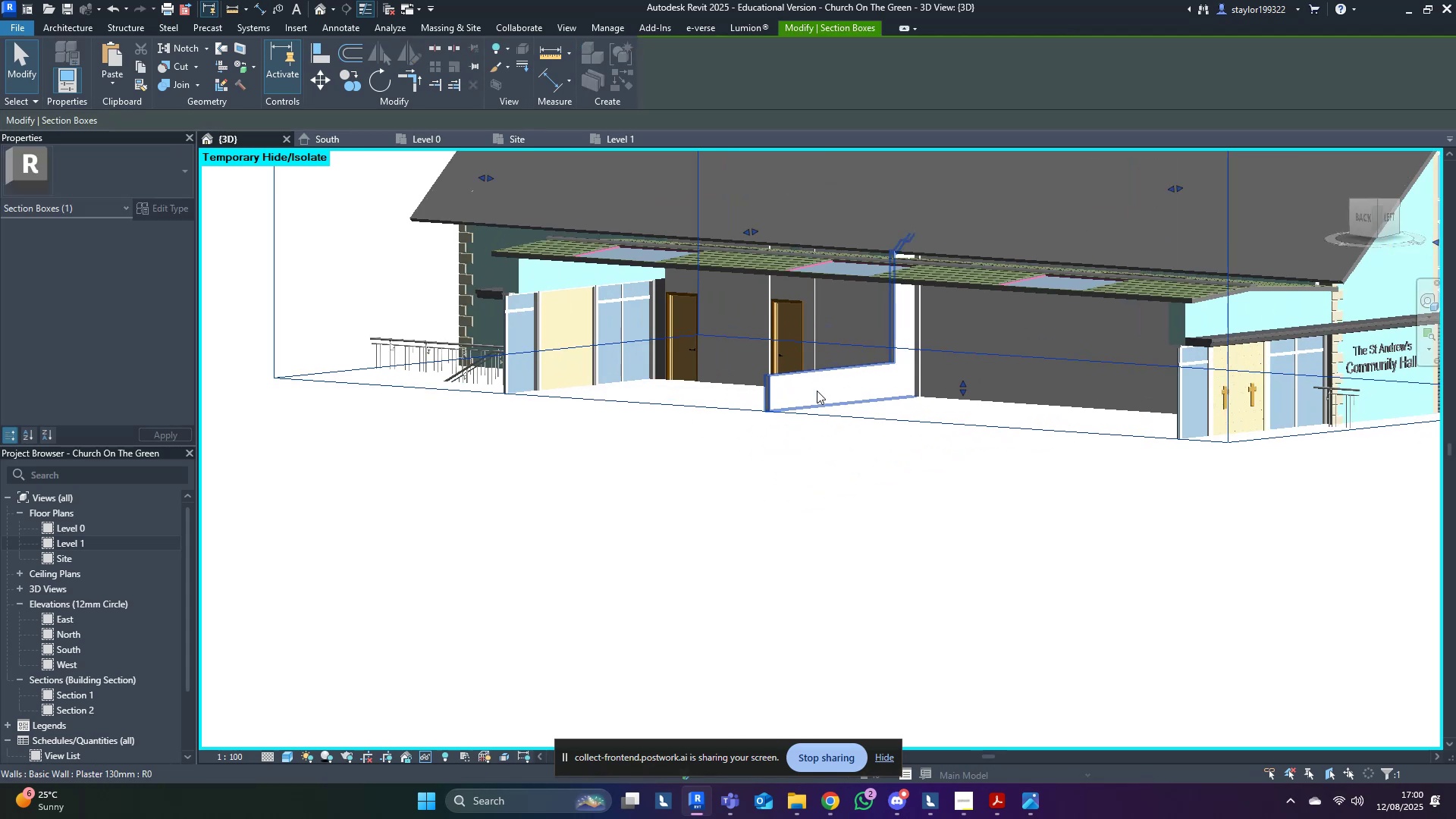 
left_click([817, 391])
 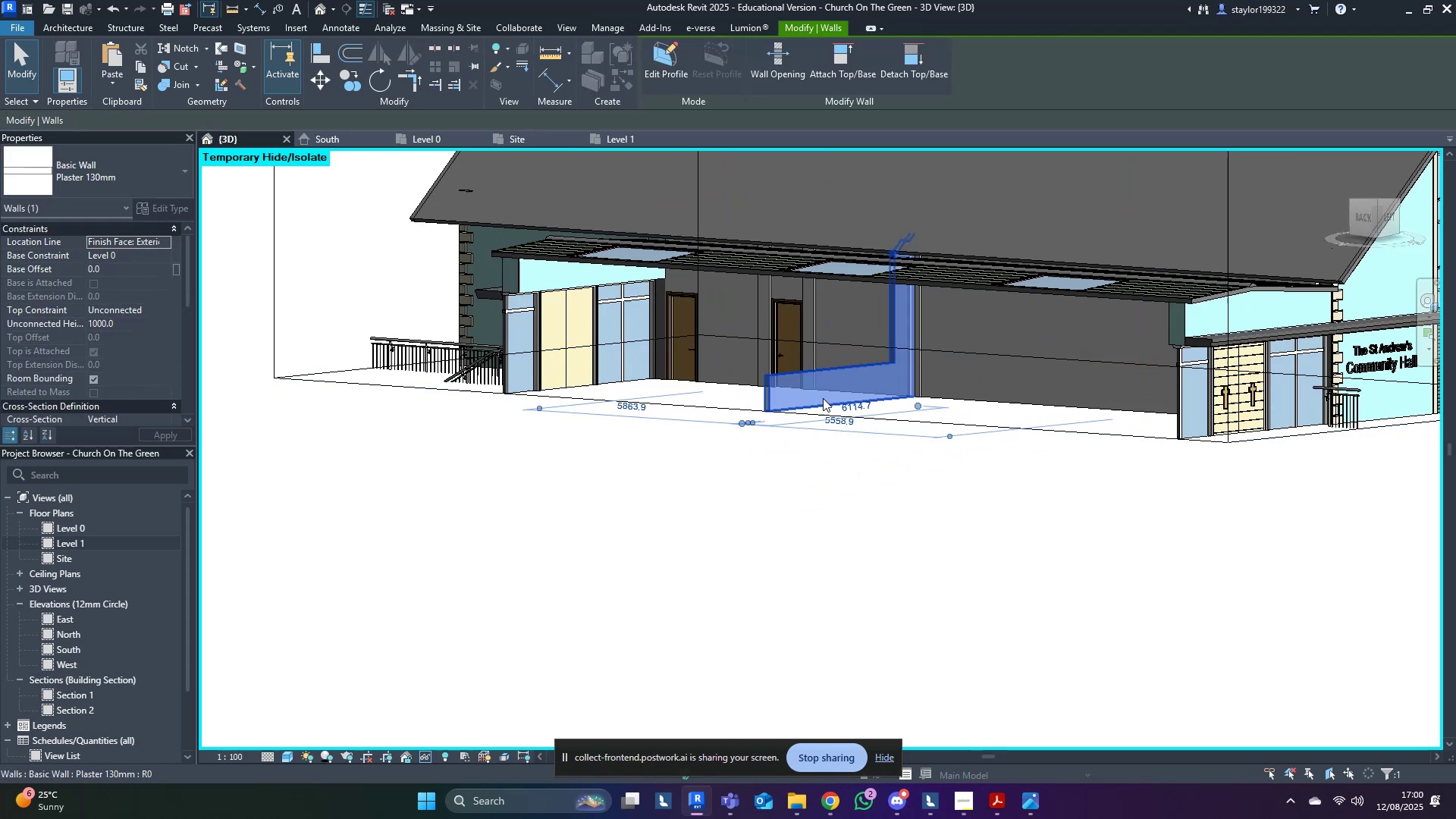 
hold_key(key=ShiftLeft, duration=1.53)
 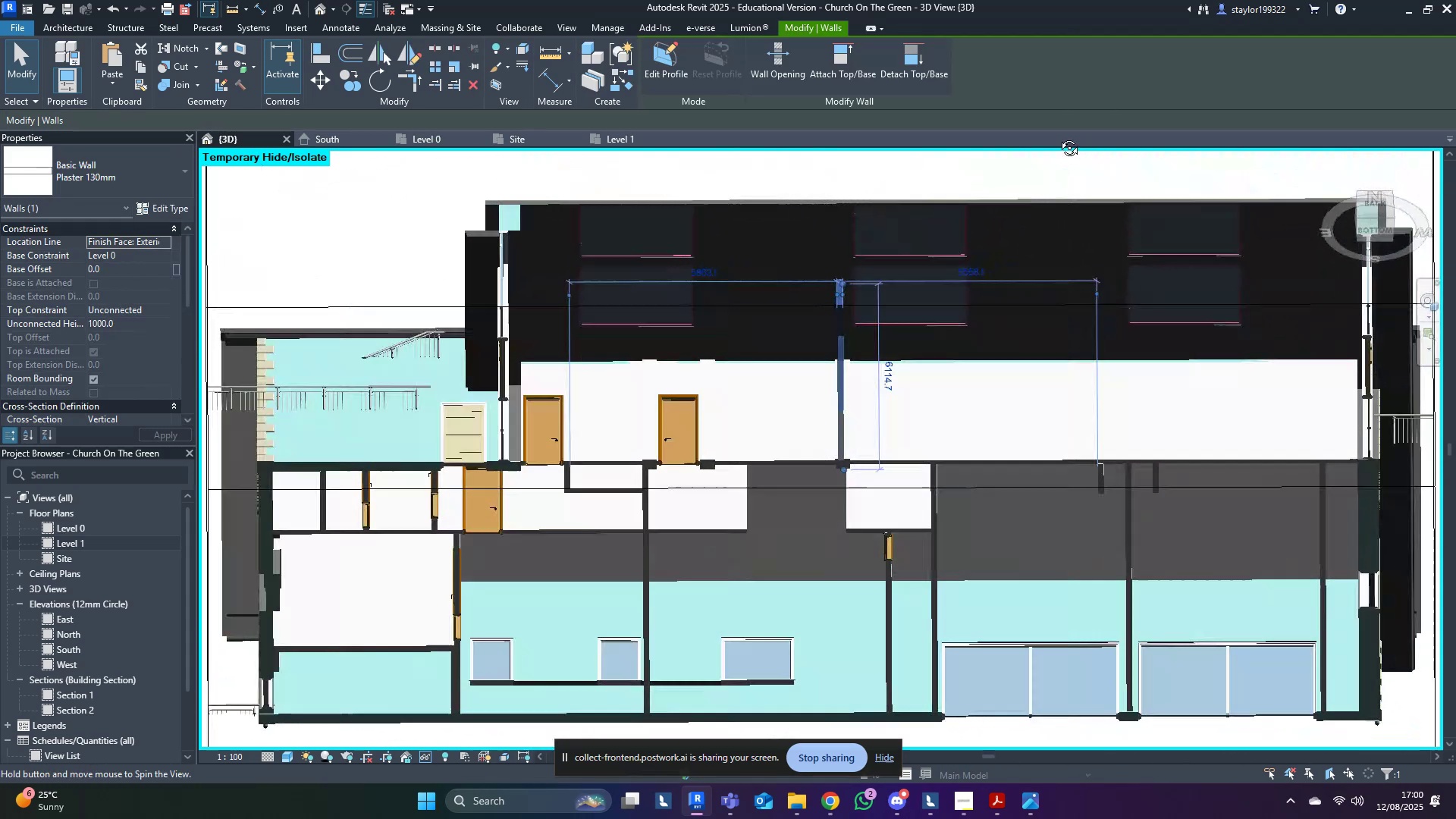 
key(Shift+ShiftLeft)
 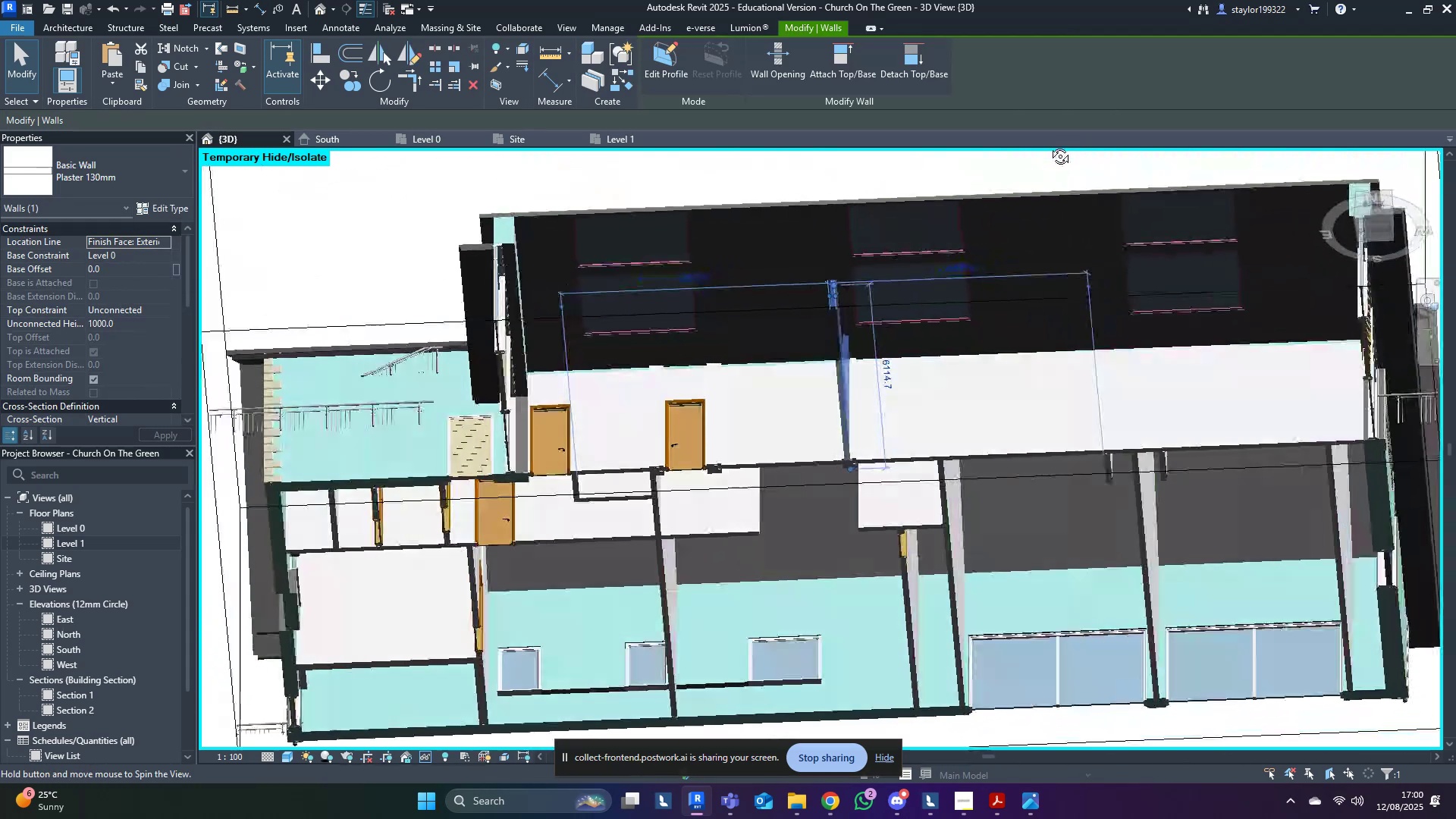 
key(Shift+ShiftLeft)
 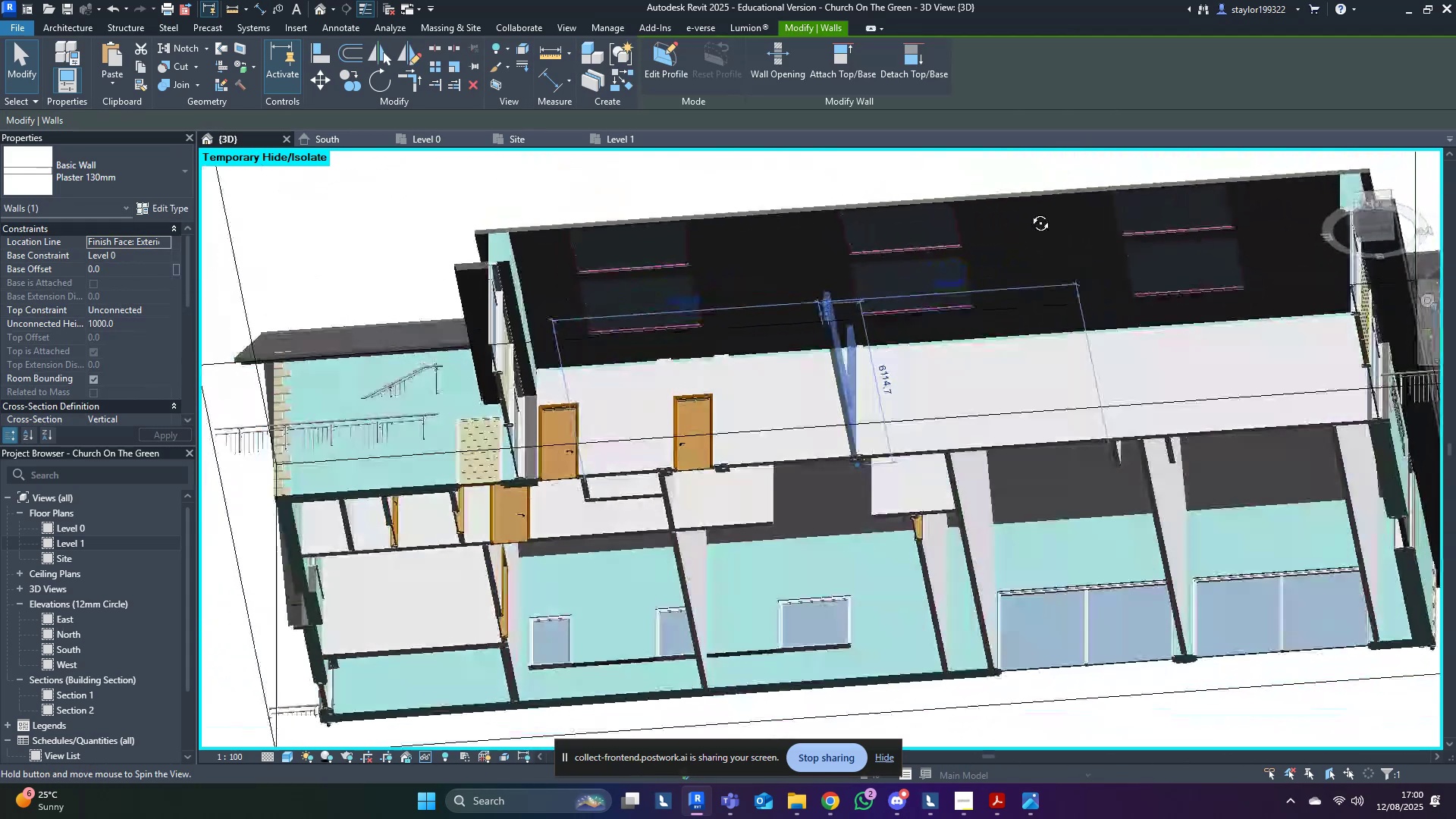 
key(Shift+ShiftLeft)
 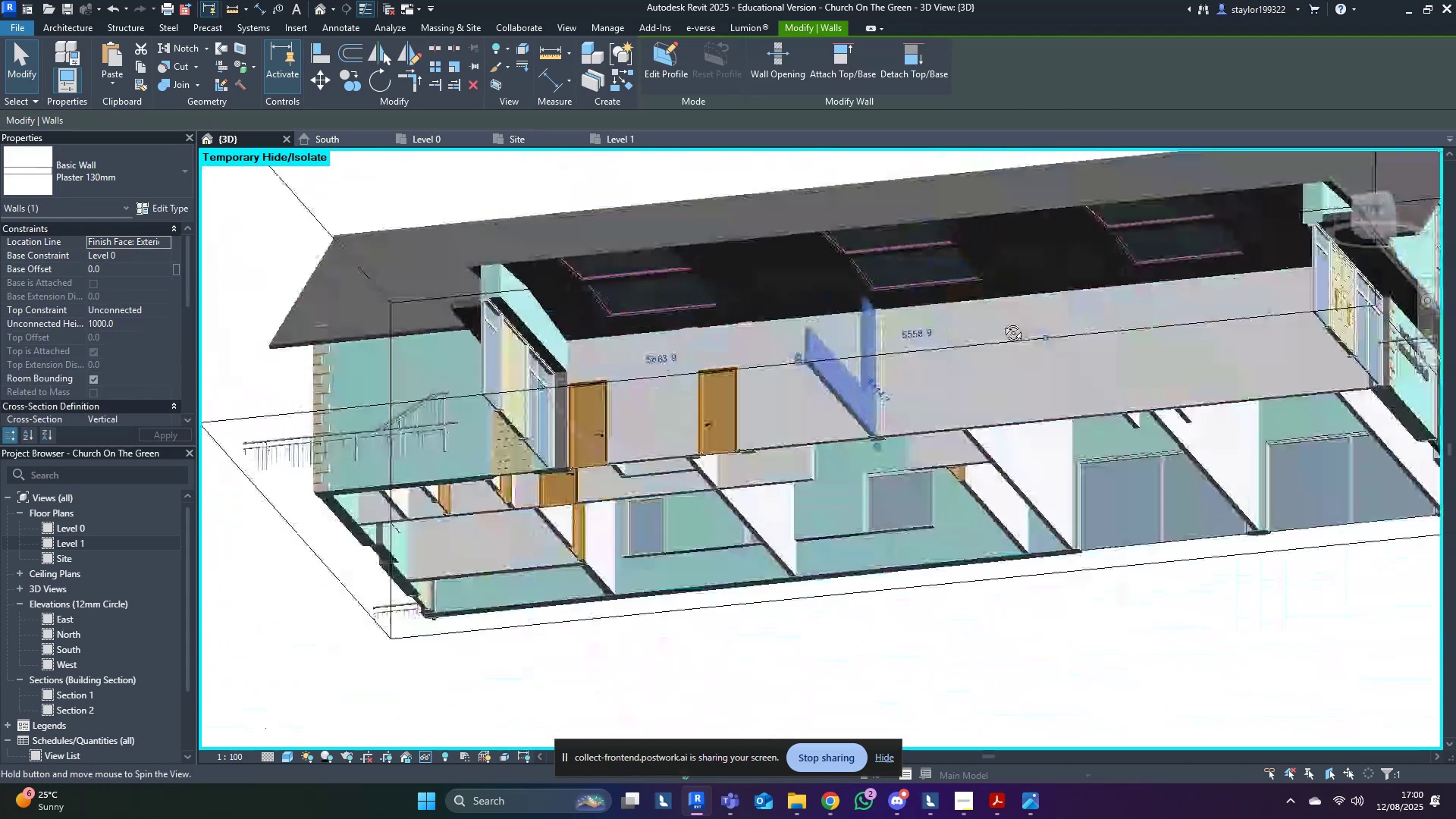 
key(Shift+ShiftLeft)
 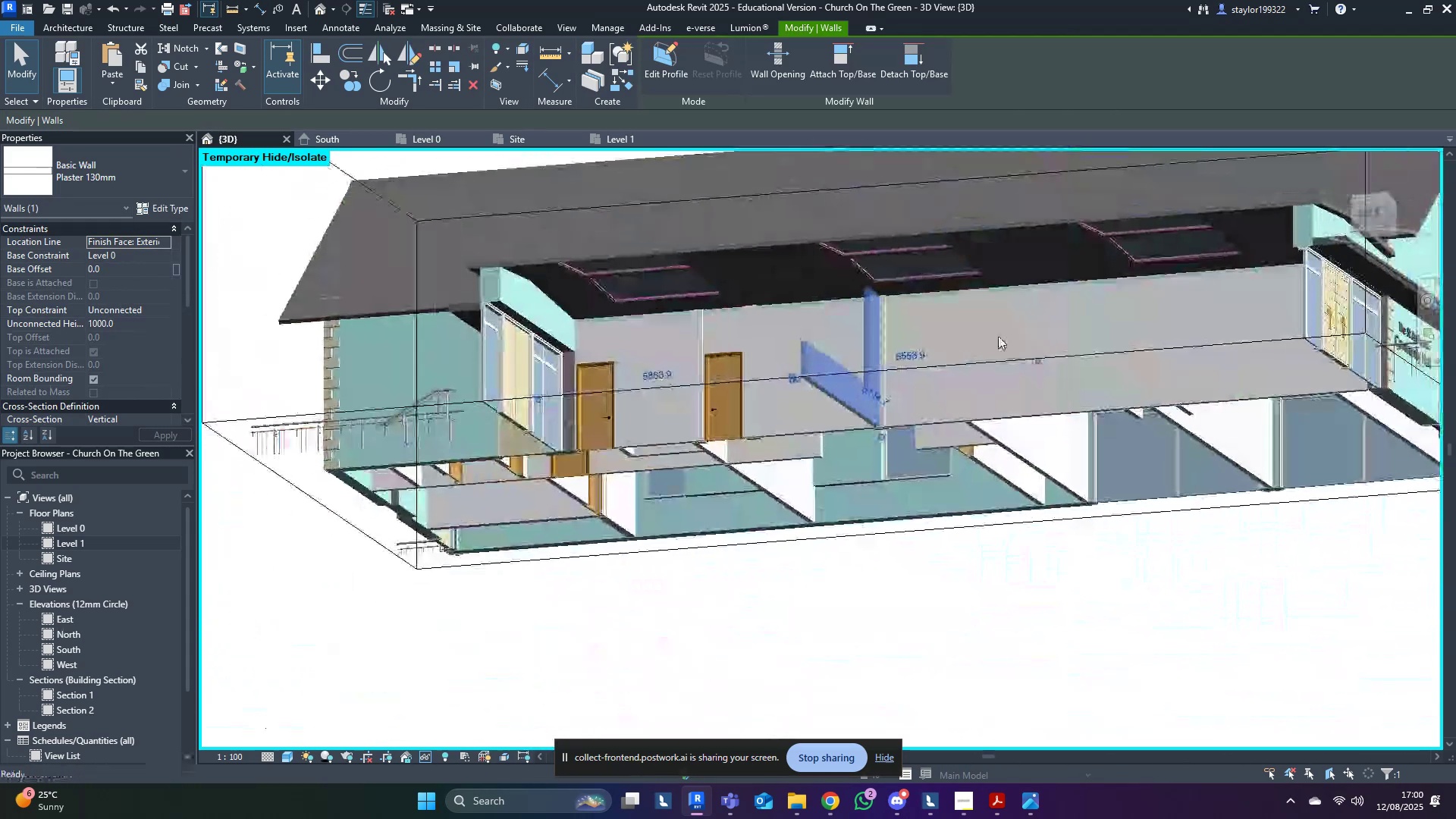 
key(Shift+ShiftLeft)
 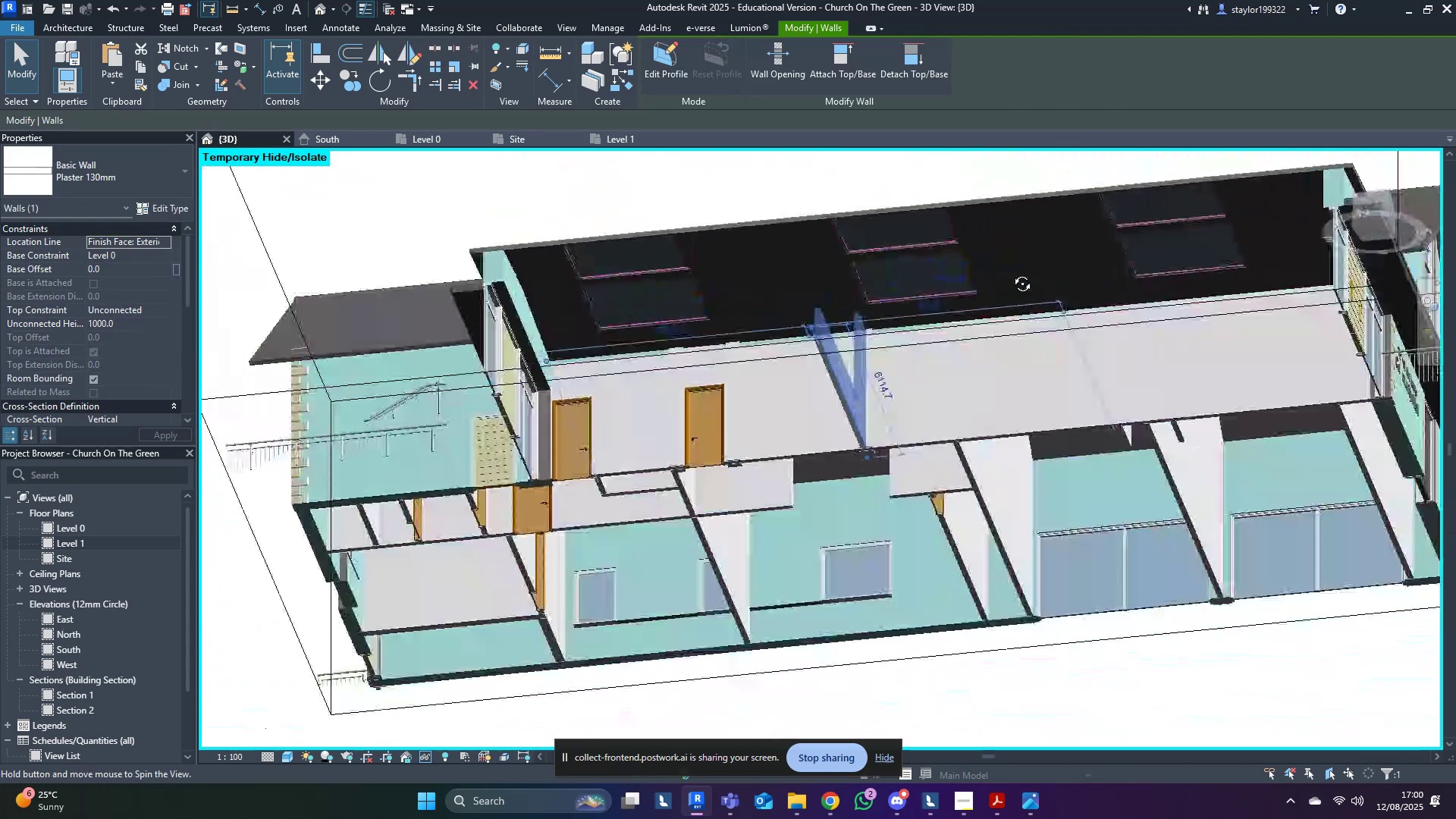 
key(Shift+ShiftLeft)
 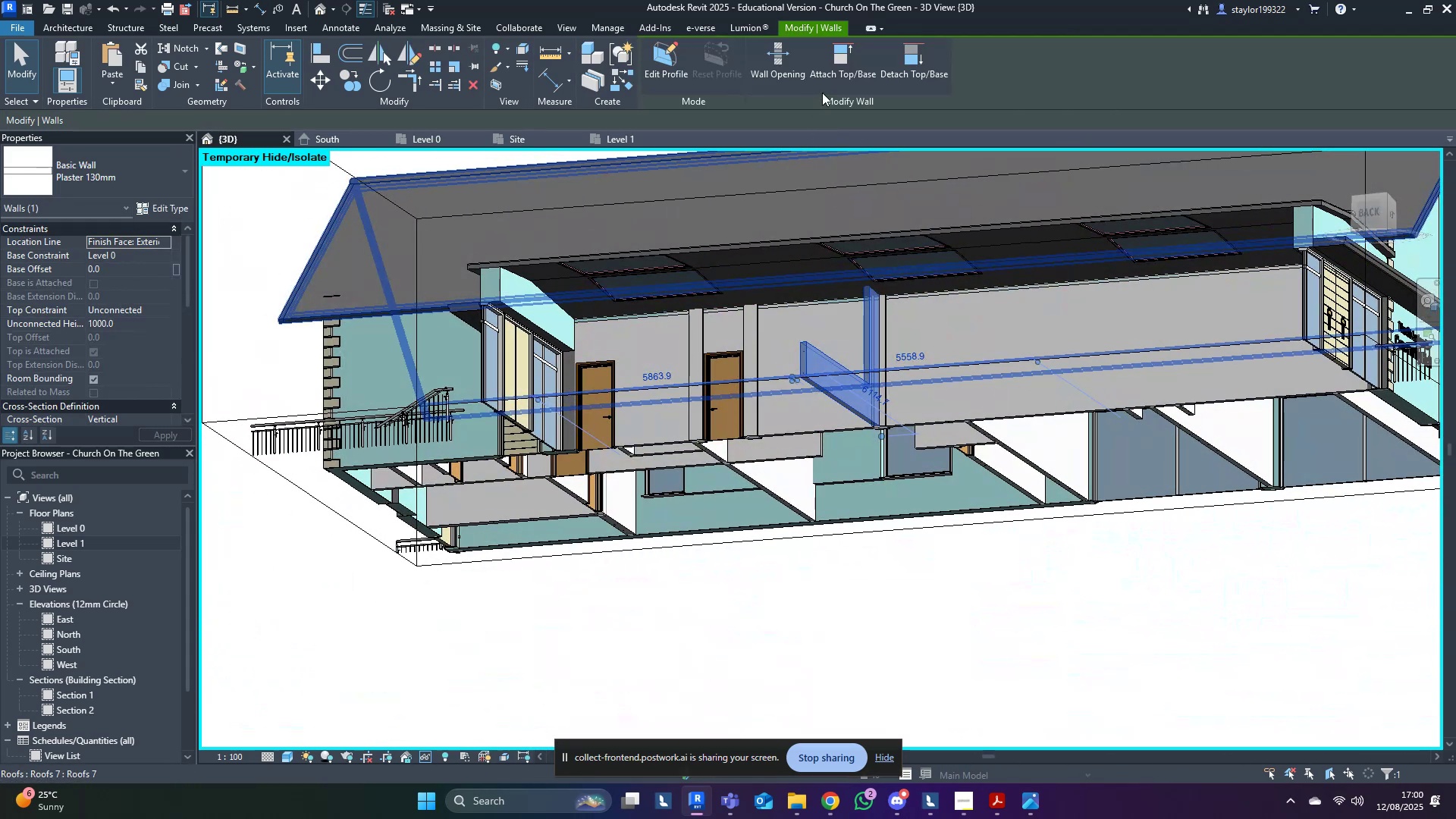 
left_click([824, 64])
 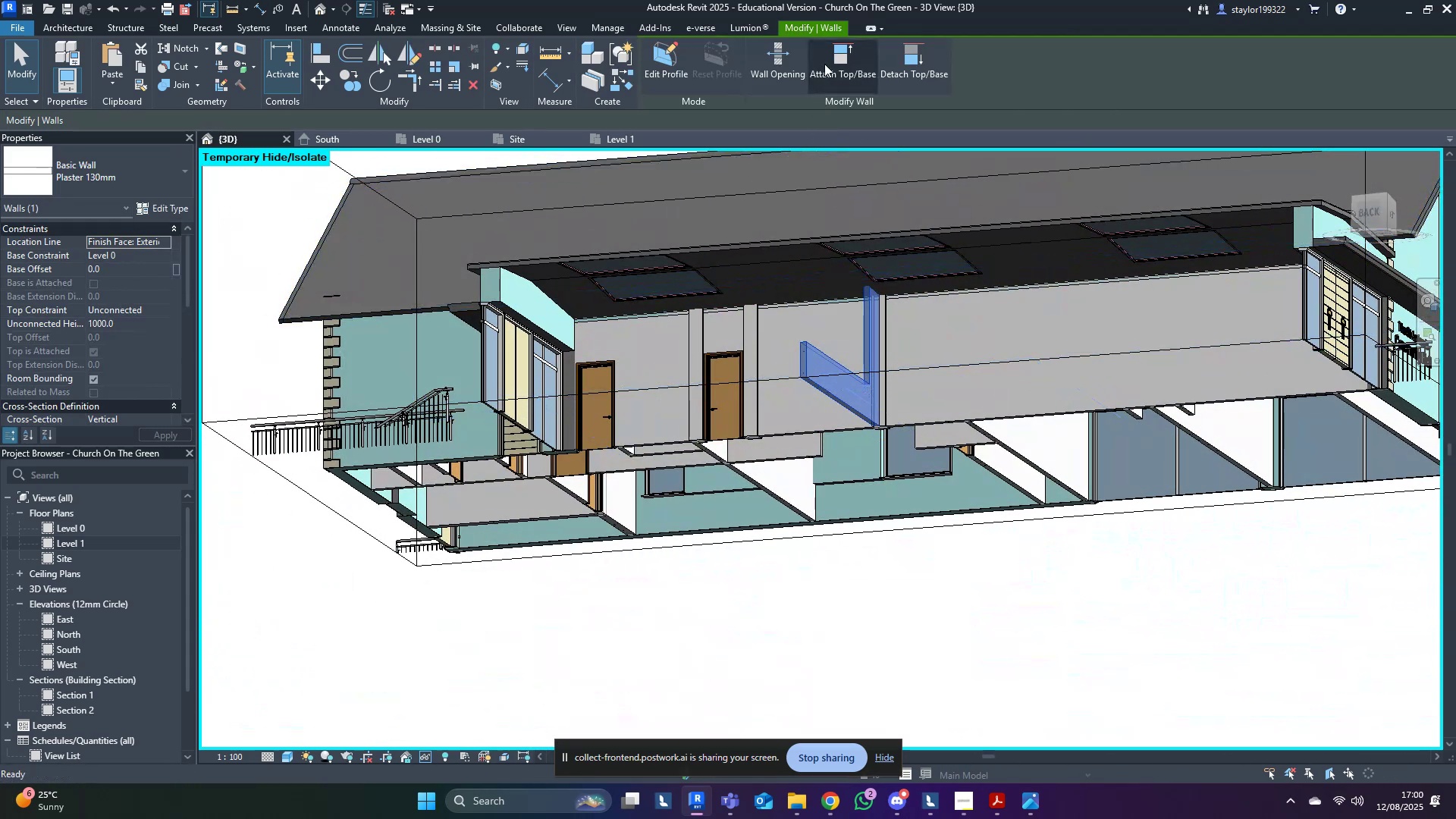 
hold_key(key=ShiftLeft, duration=0.48)
 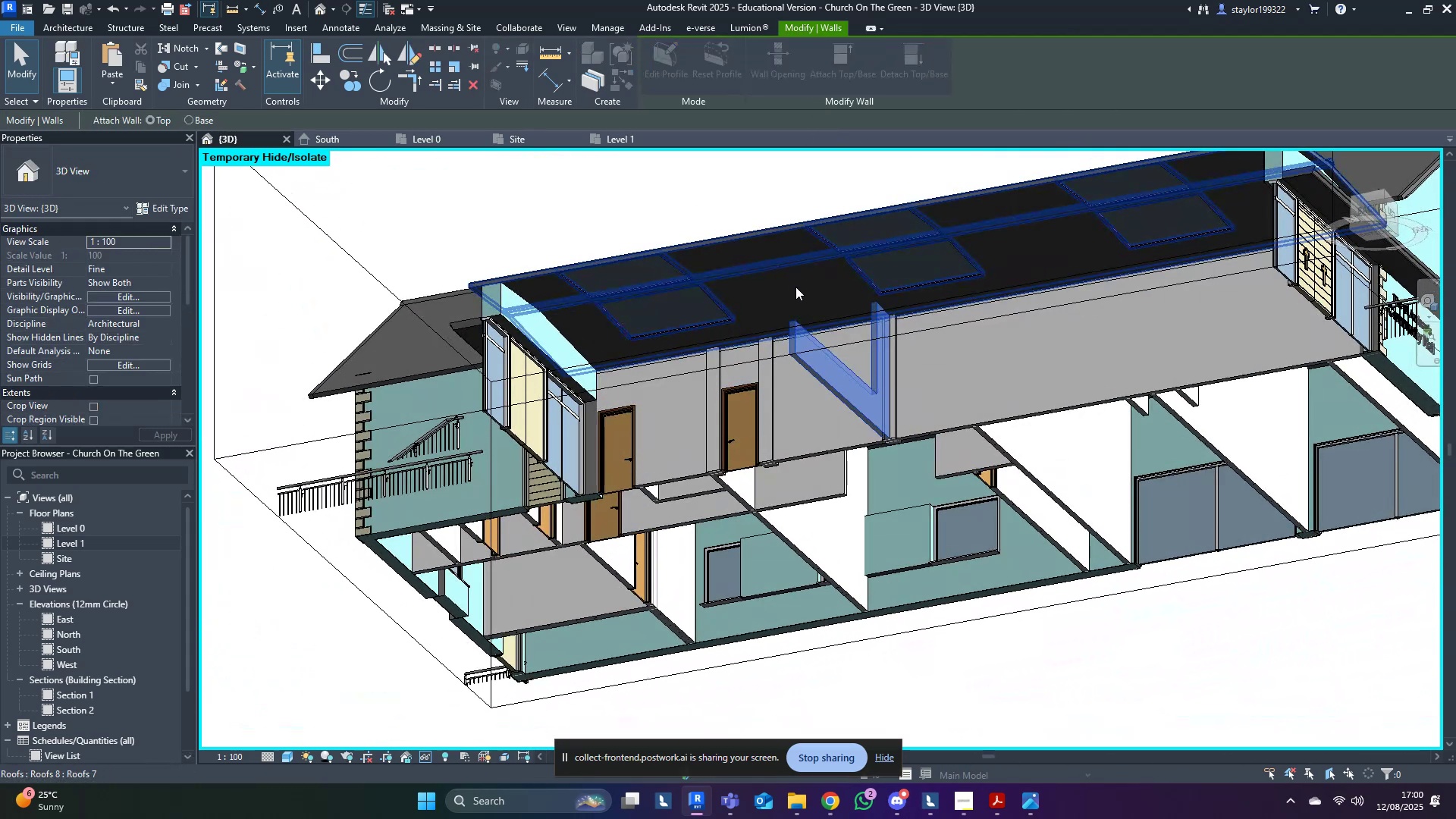 
left_click([795, 287])
 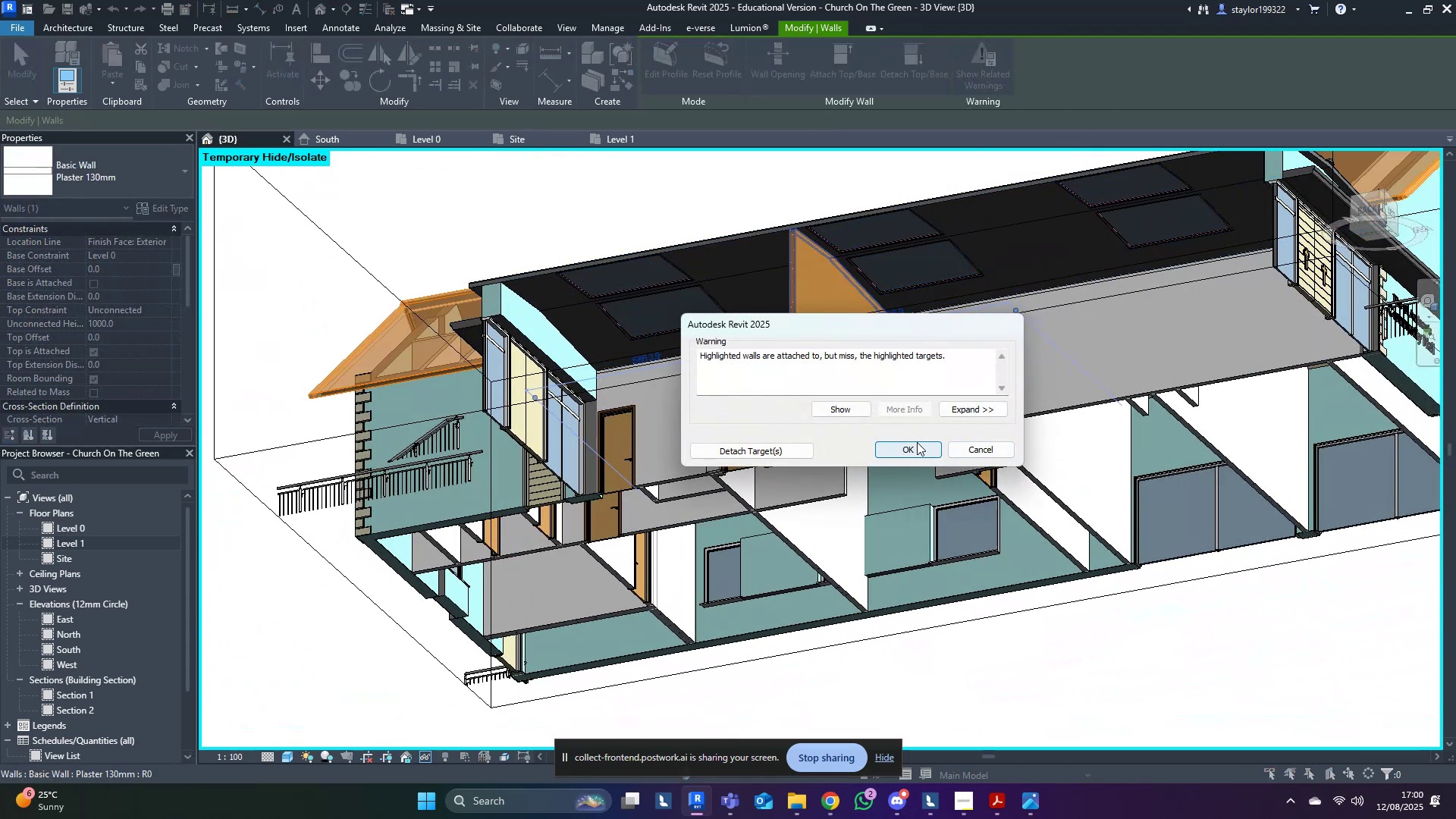 
left_click([915, 444])
 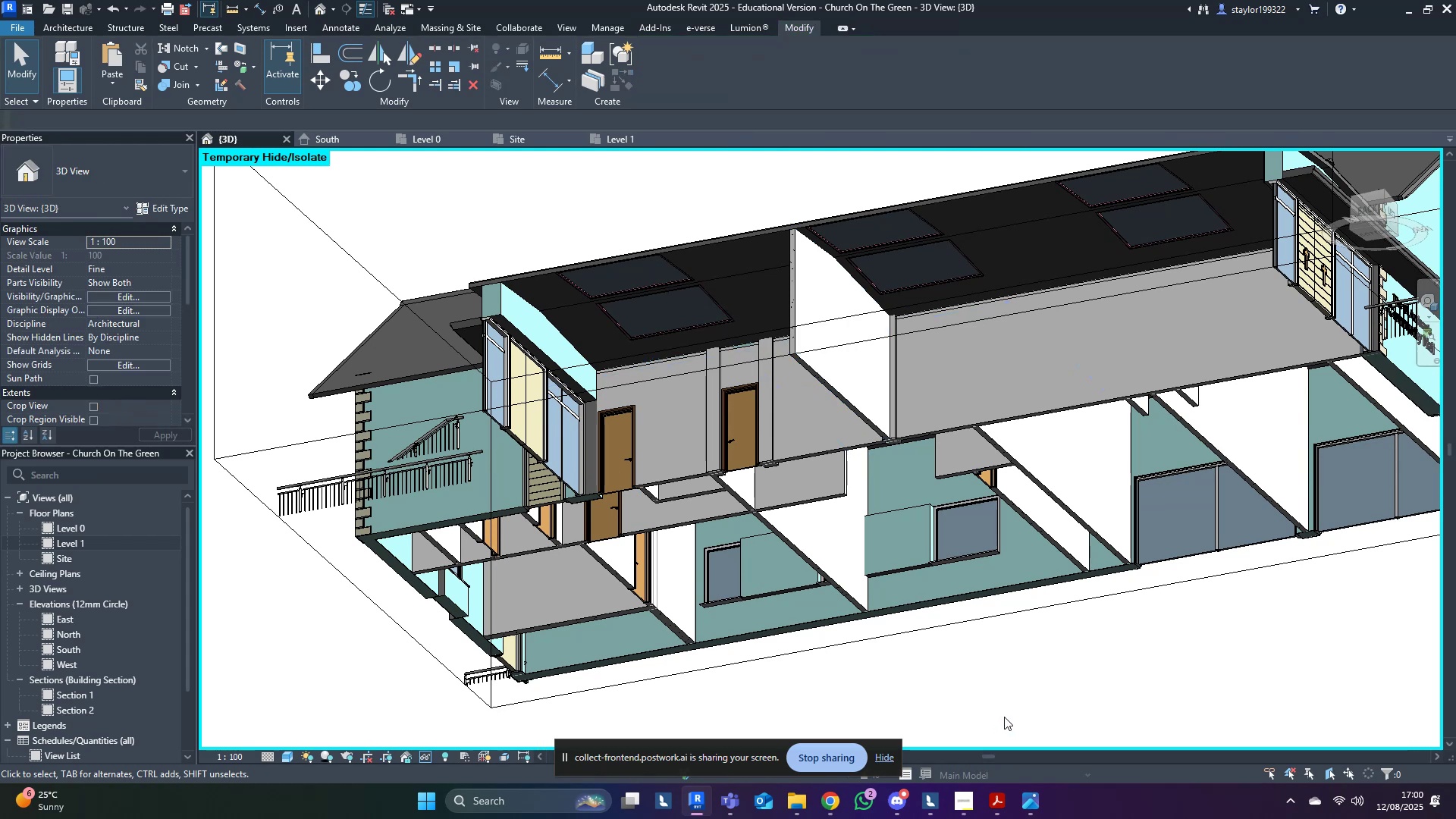 
hold_key(key=ShiftLeft, duration=0.97)
 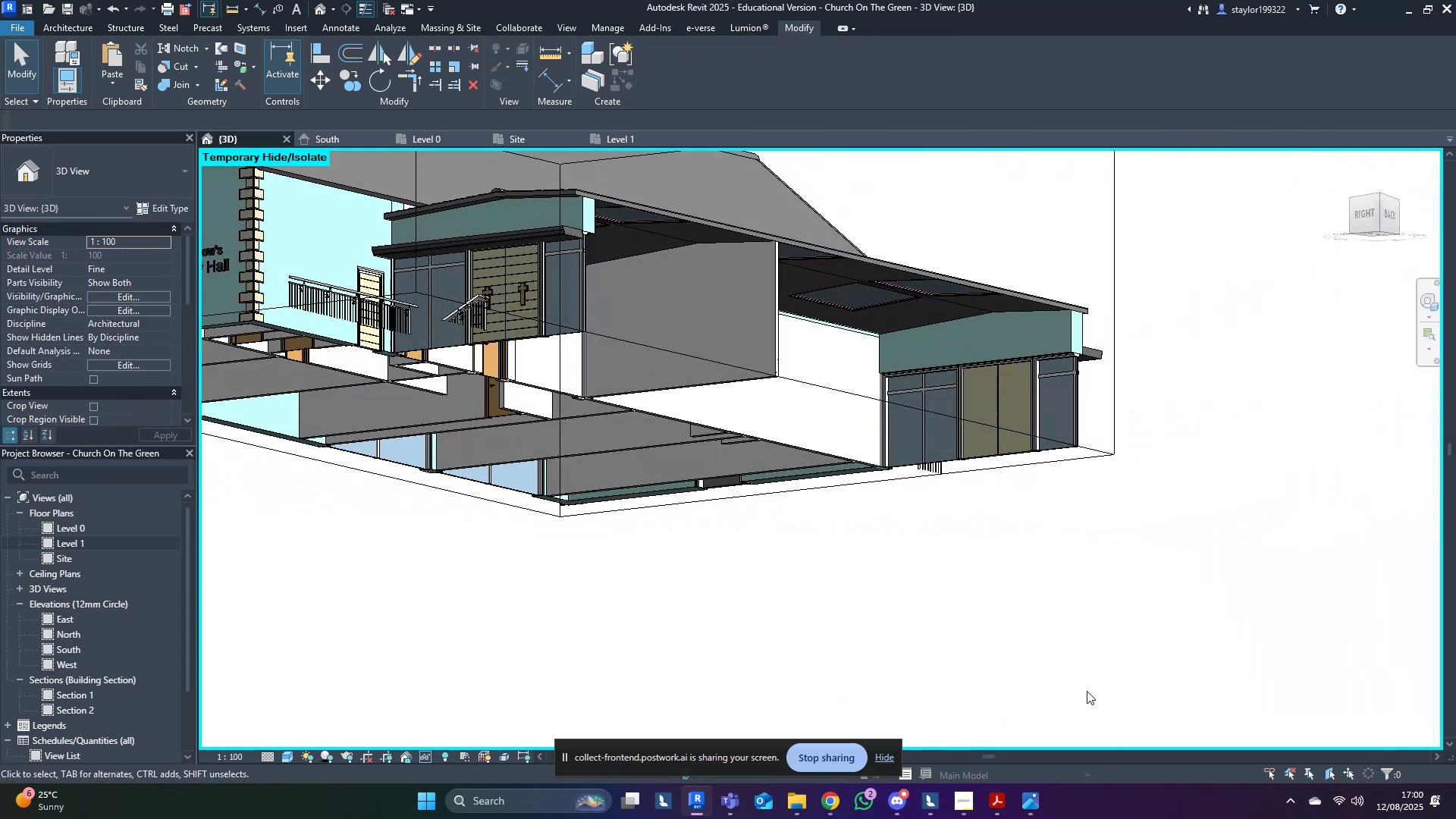 
hold_key(key=ShiftLeft, duration=0.5)
 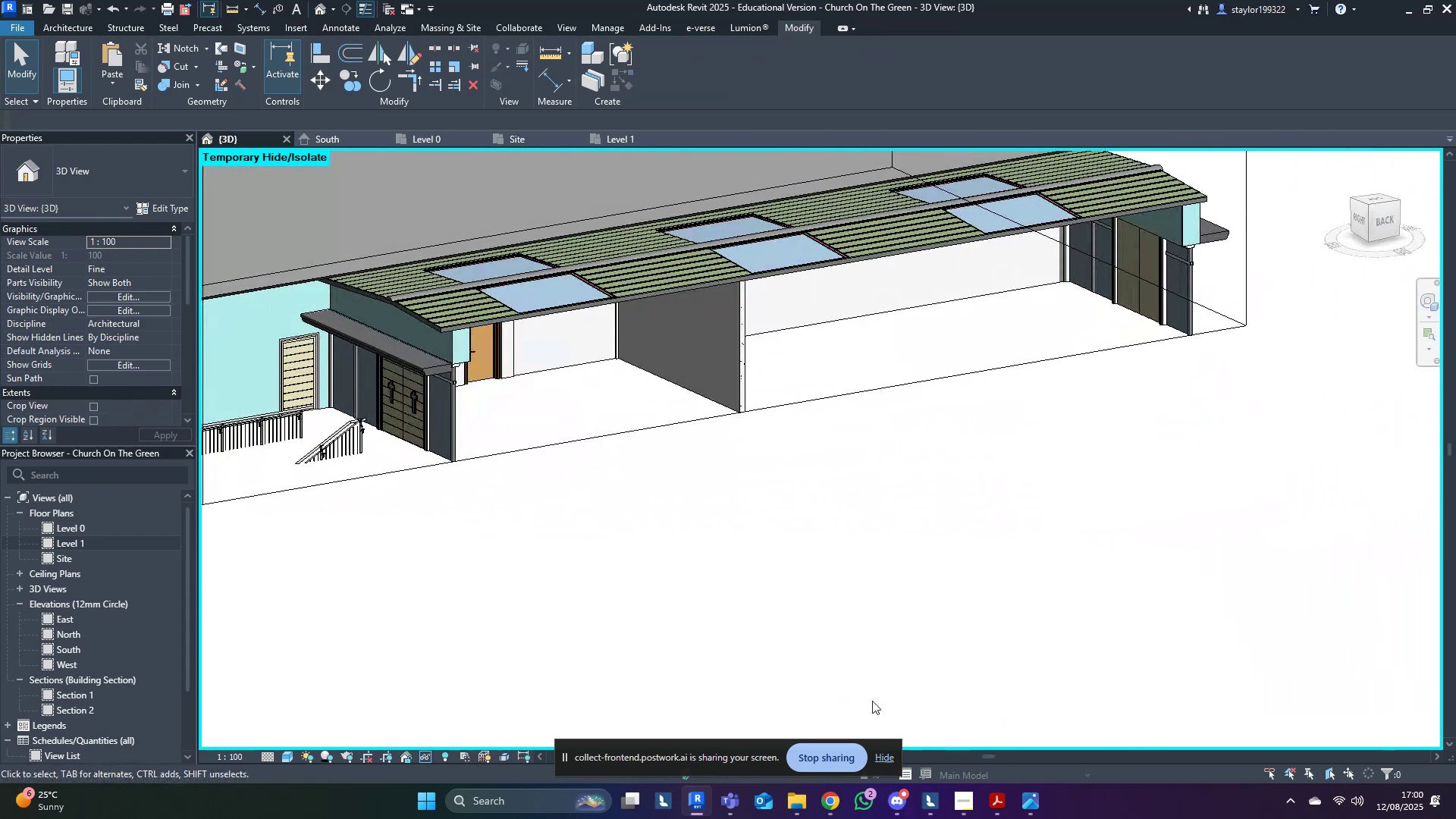 
scroll: coordinate [863, 704], scroll_direction: down, amount: 3.0
 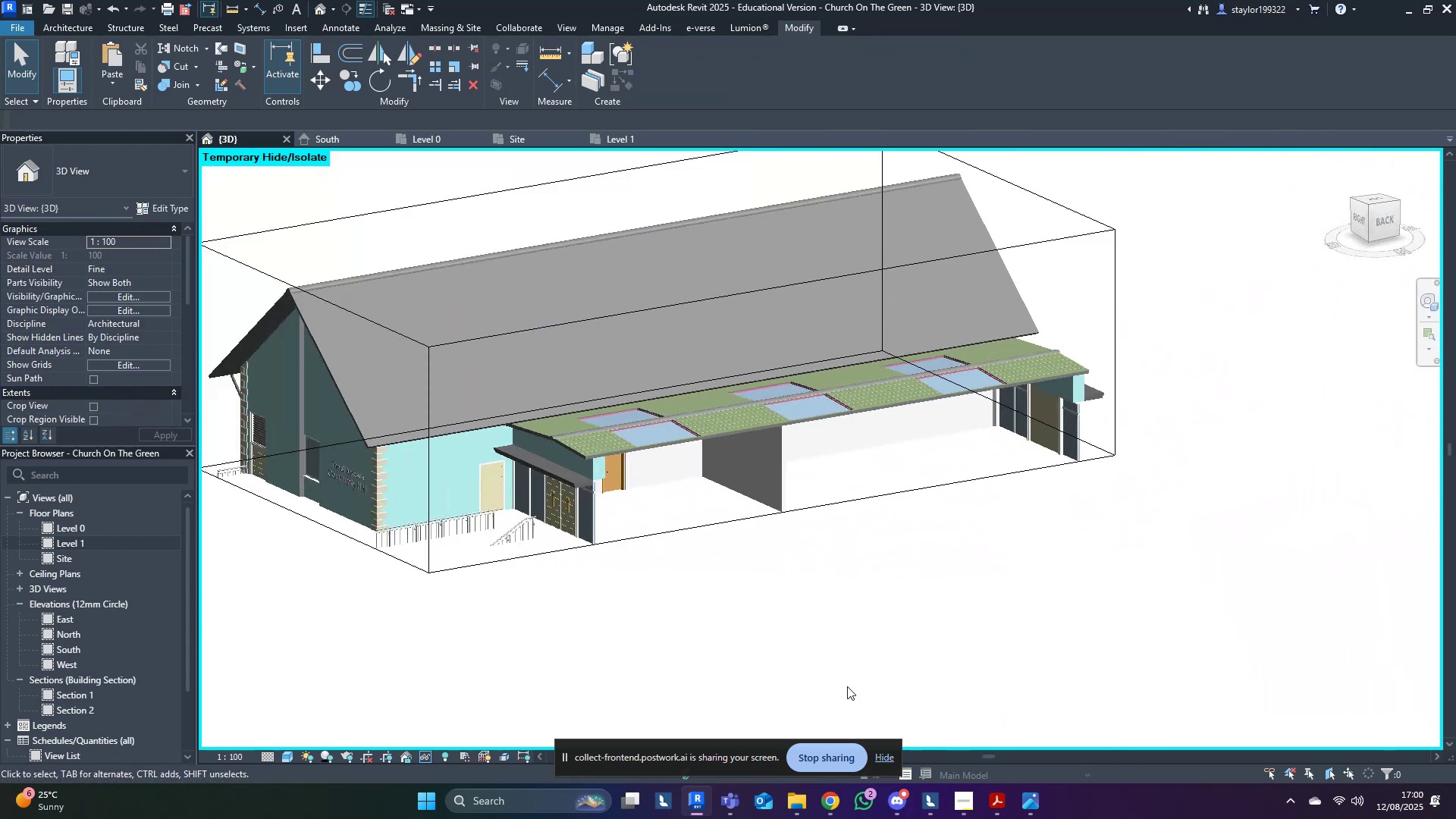 
hold_key(key=ShiftLeft, duration=0.39)
 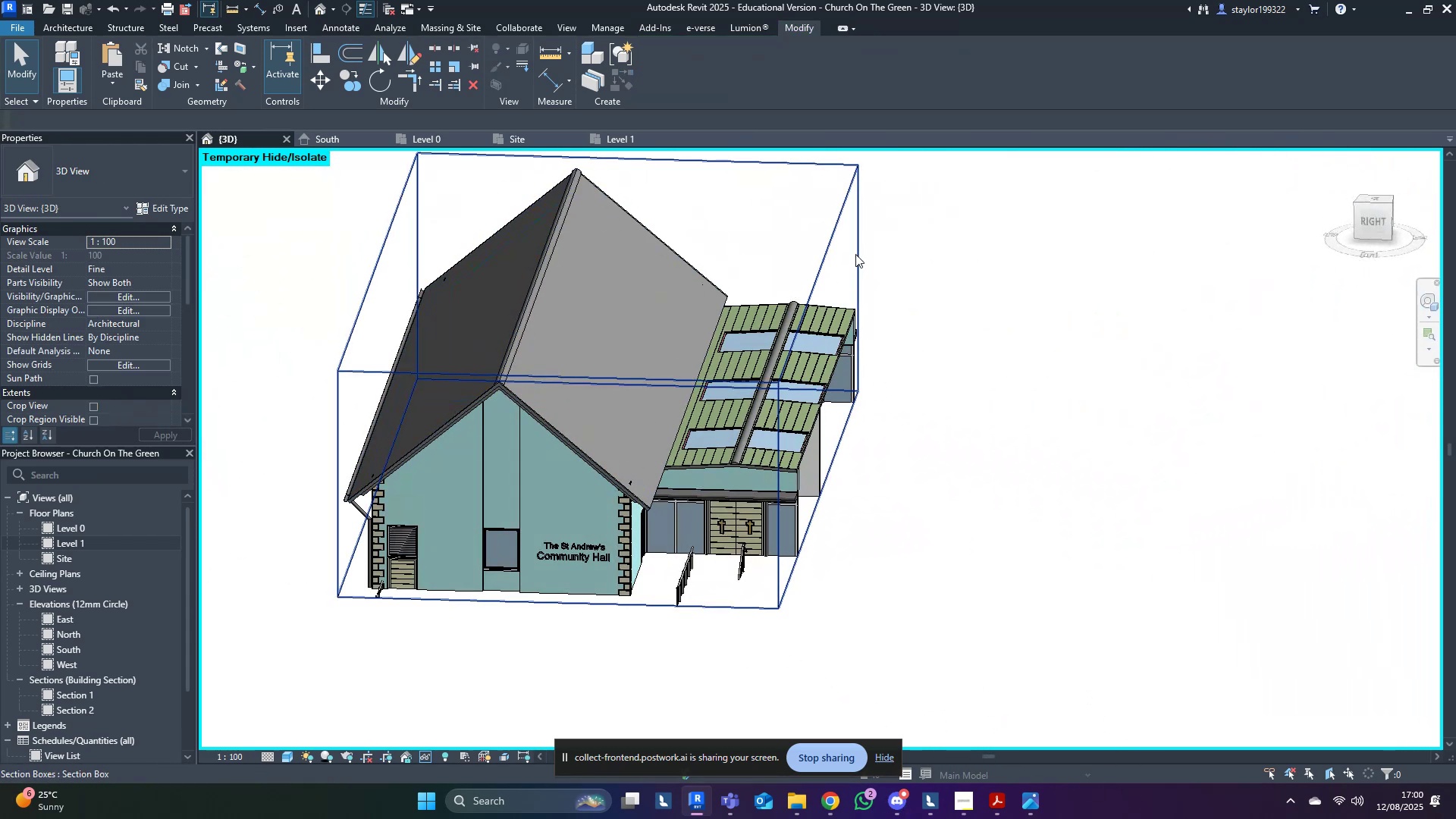 
left_click([827, 240])
 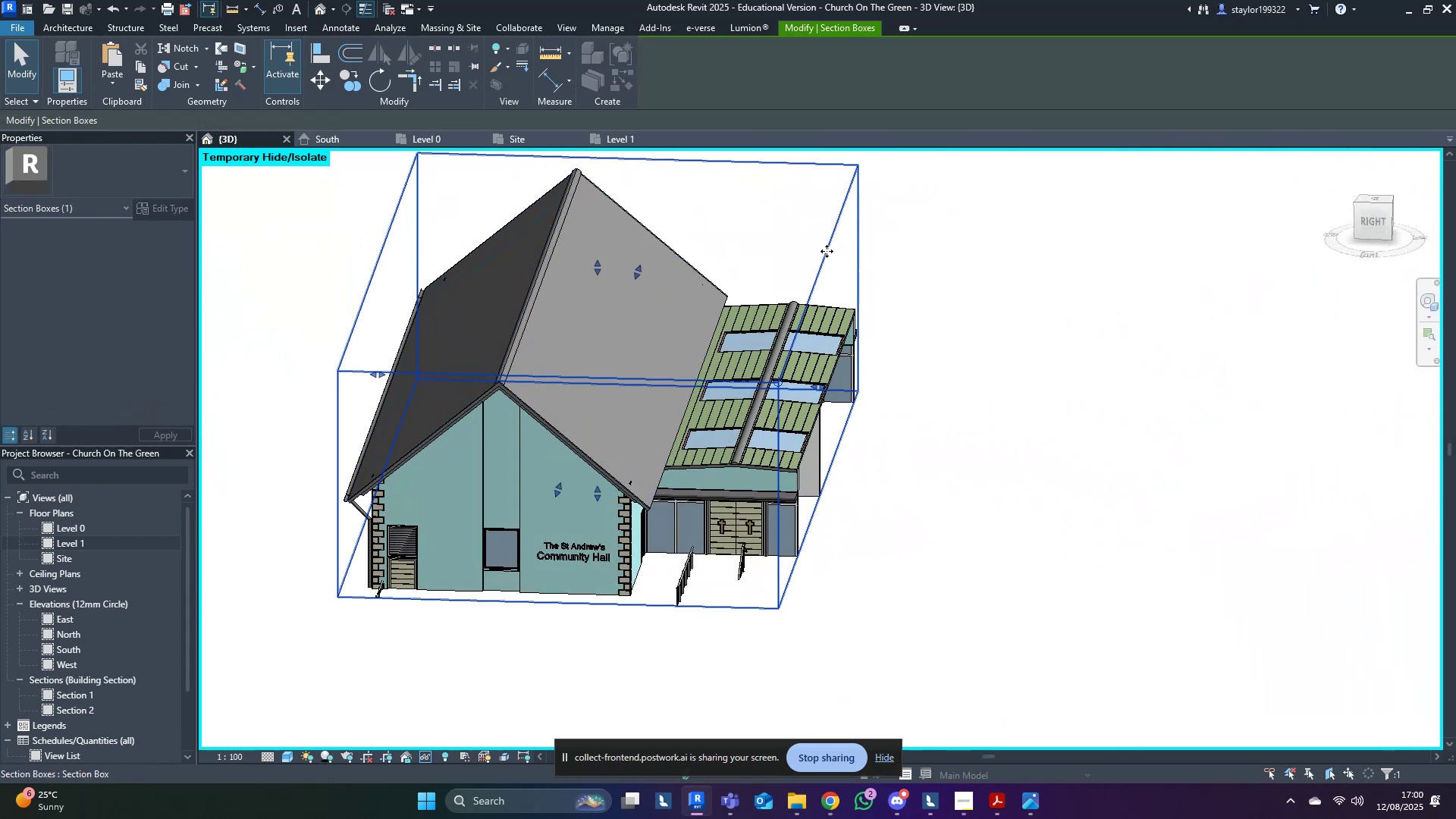 
key(Shift+ShiftLeft)
 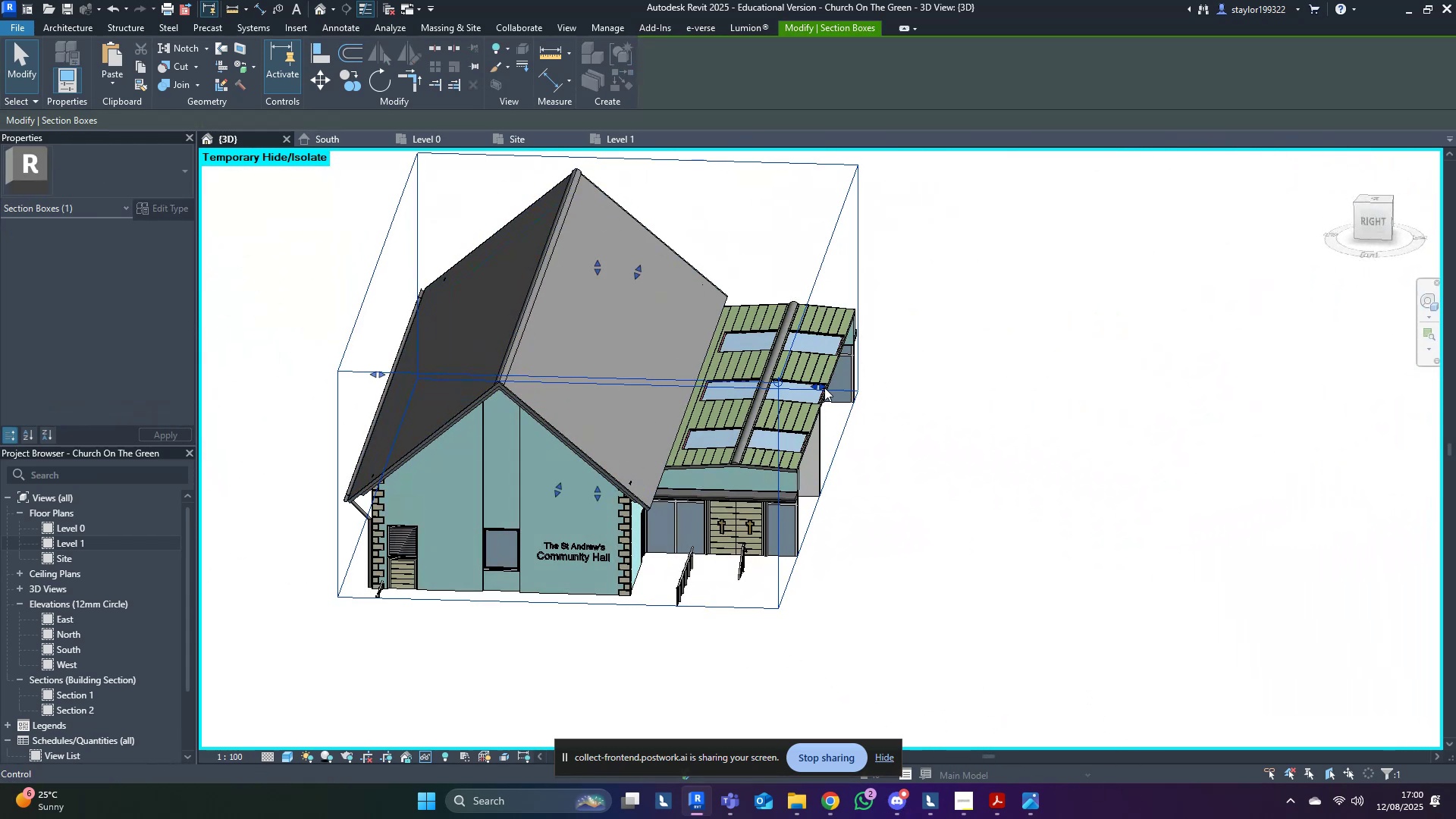 
left_click_drag(start_coordinate=[820, 384], to_coordinate=[939, 382])
 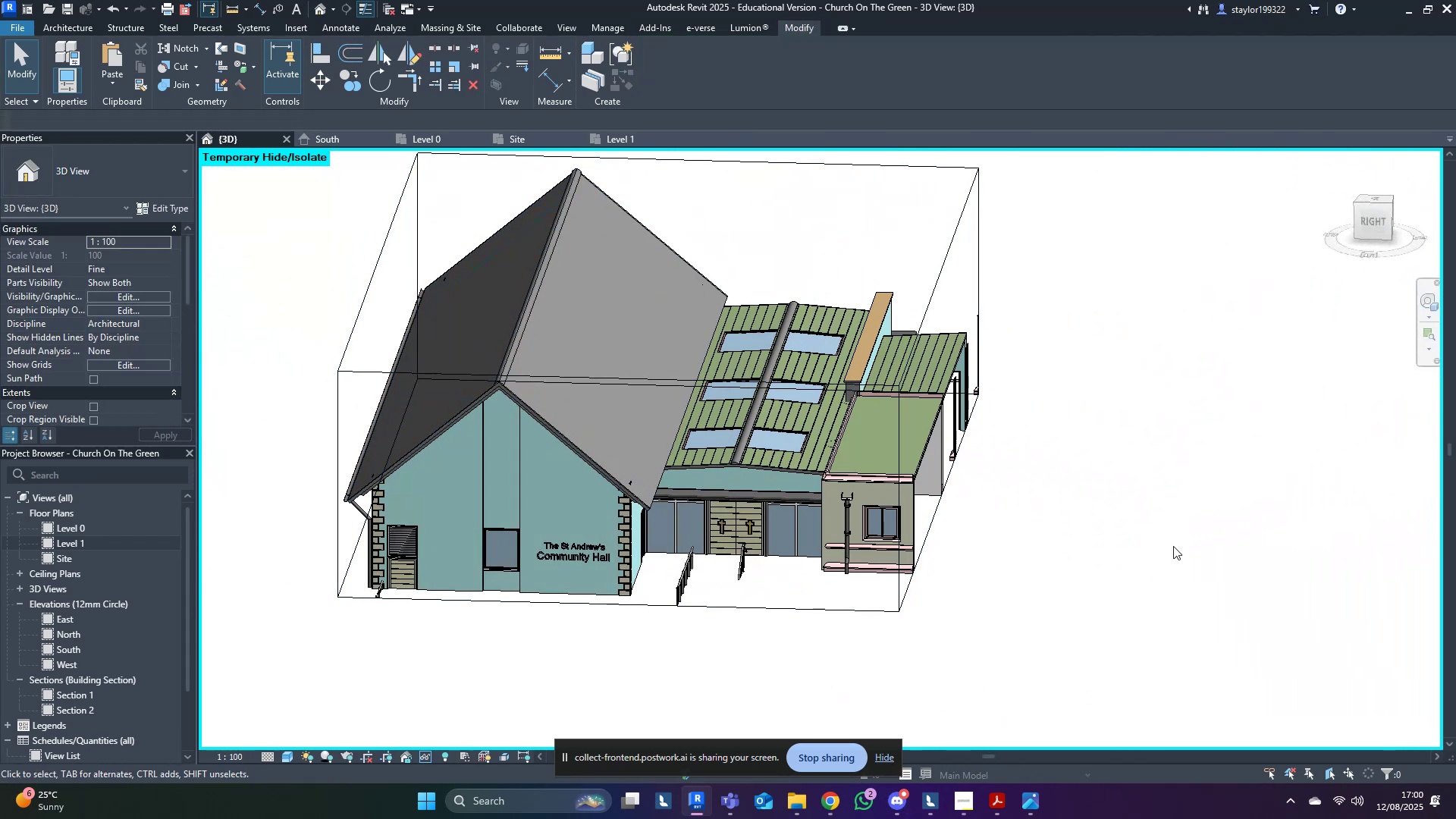 
hold_key(key=ShiftLeft, duration=0.58)
 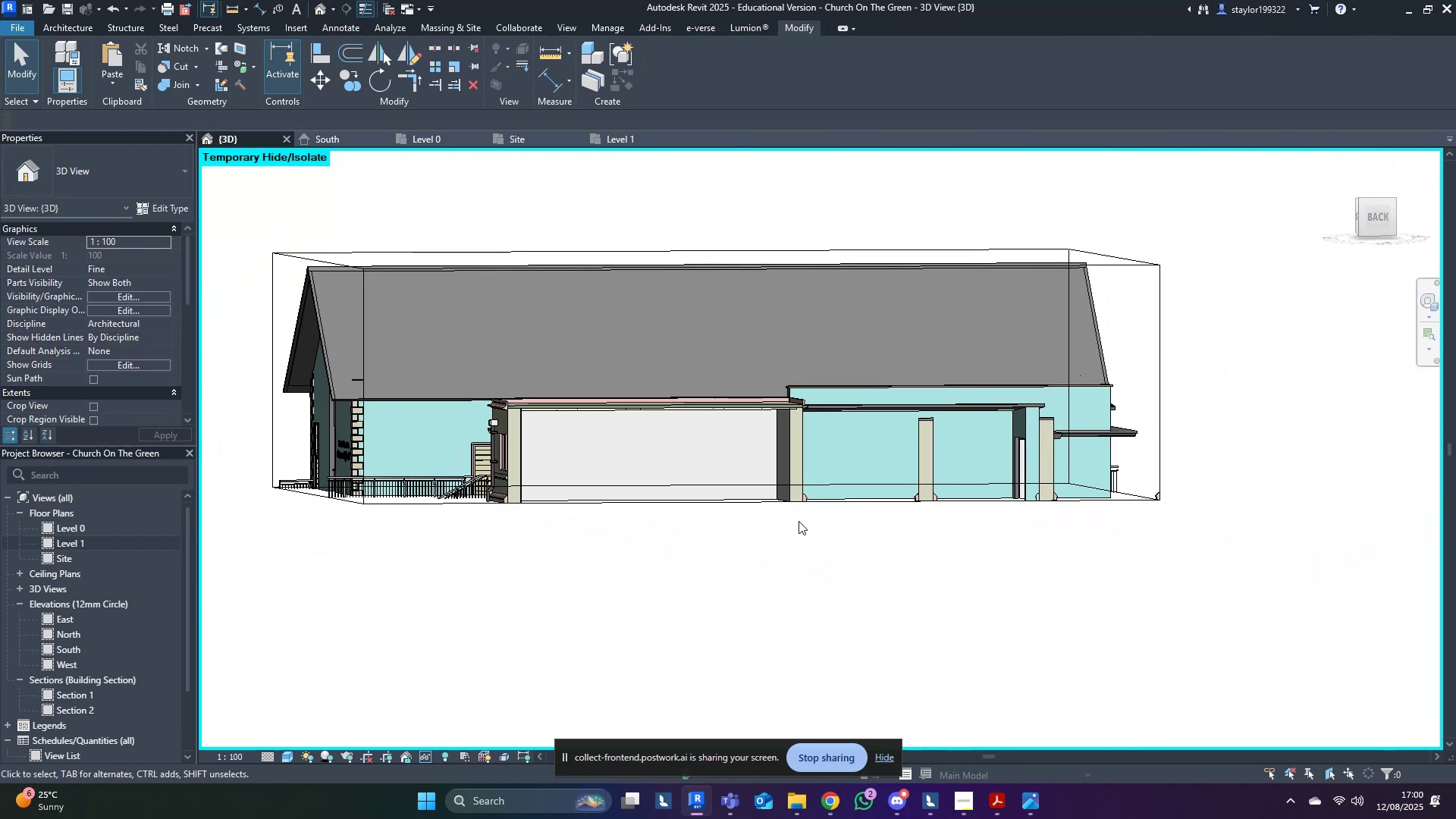 
scroll: coordinate [792, 532], scroll_direction: up, amount: 4.0
 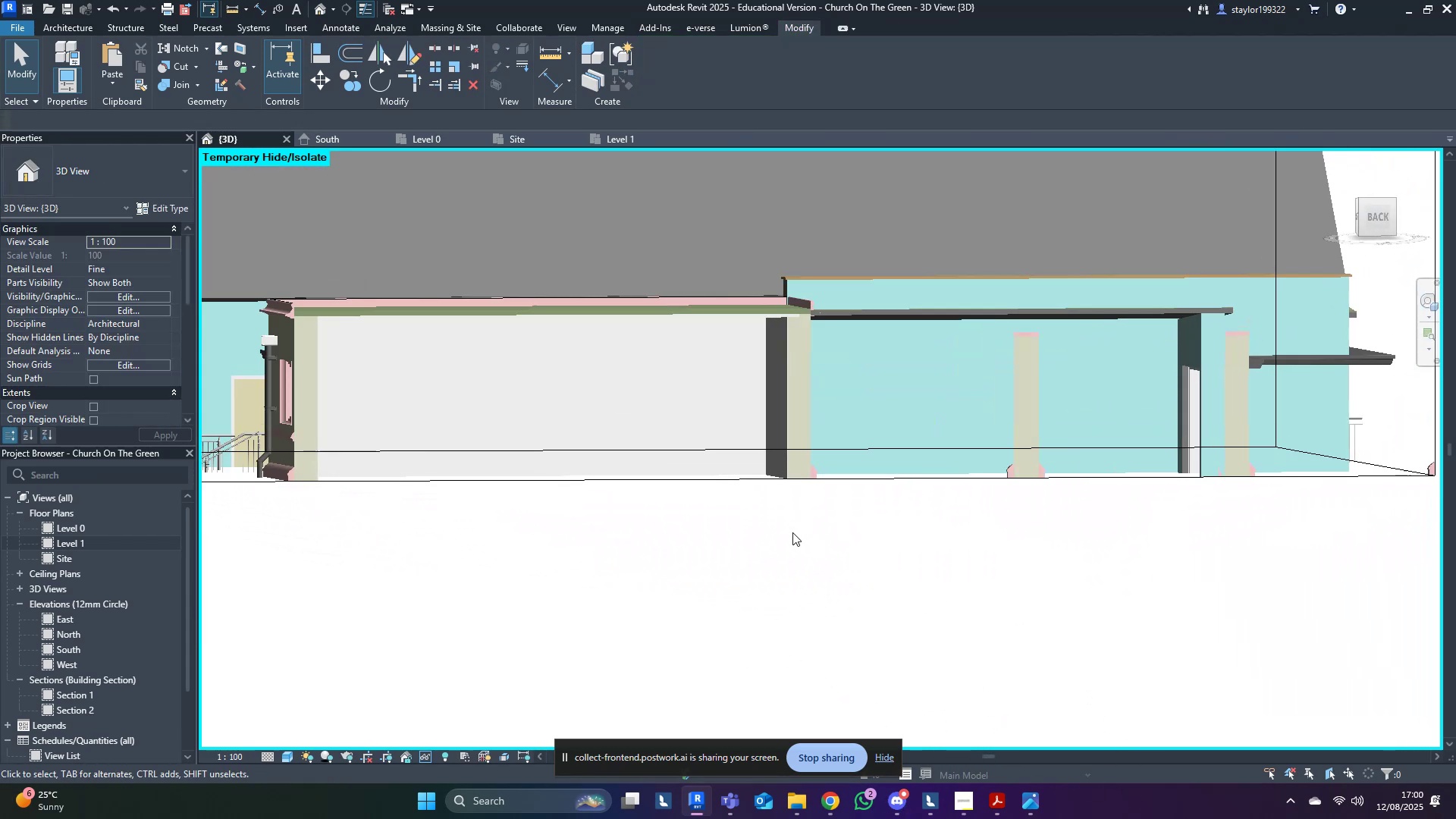 
hold_key(key=ShiftLeft, duration=0.74)
 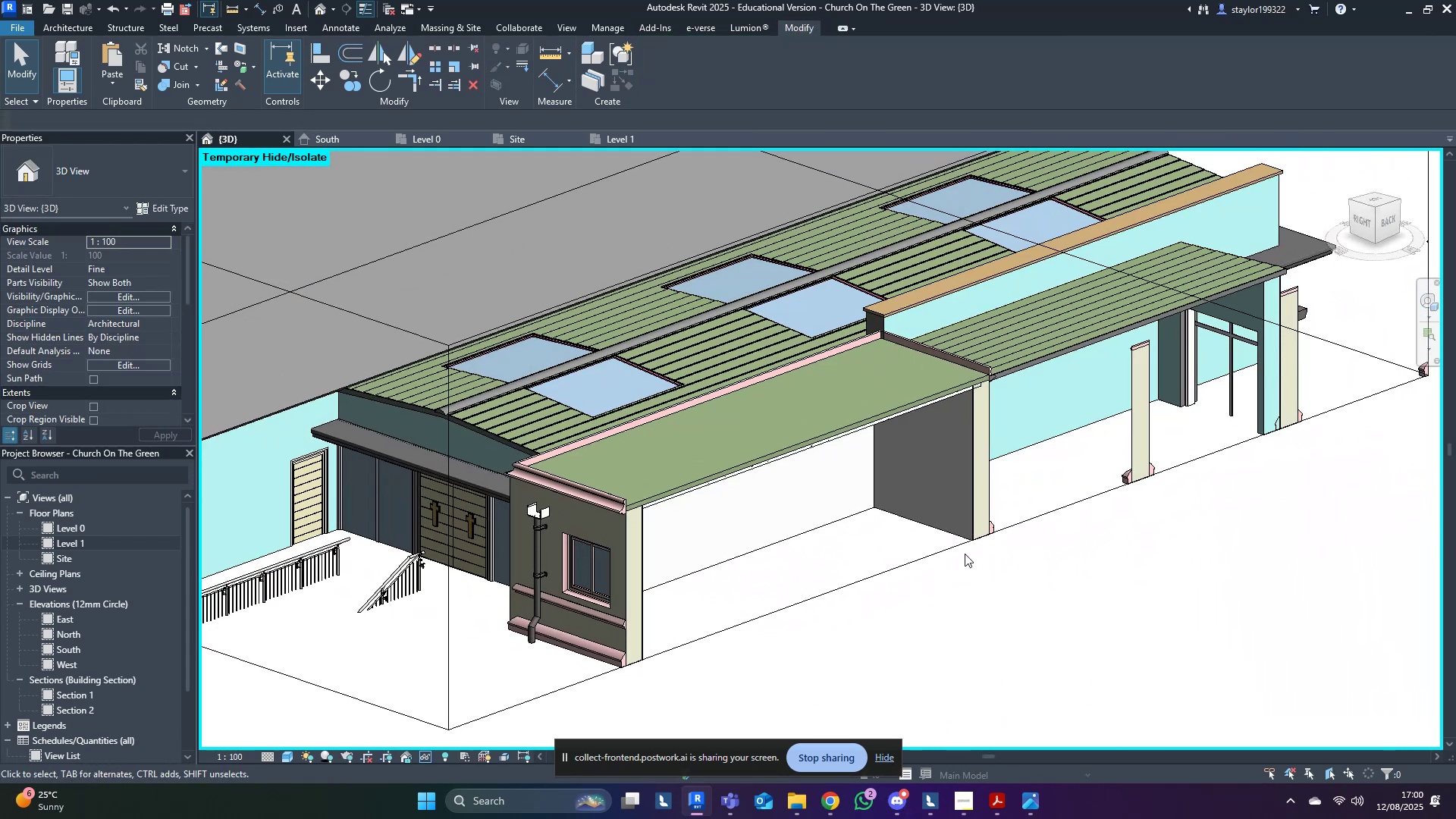 
scroll: coordinate [973, 508], scroll_direction: down, amount: 5.0
 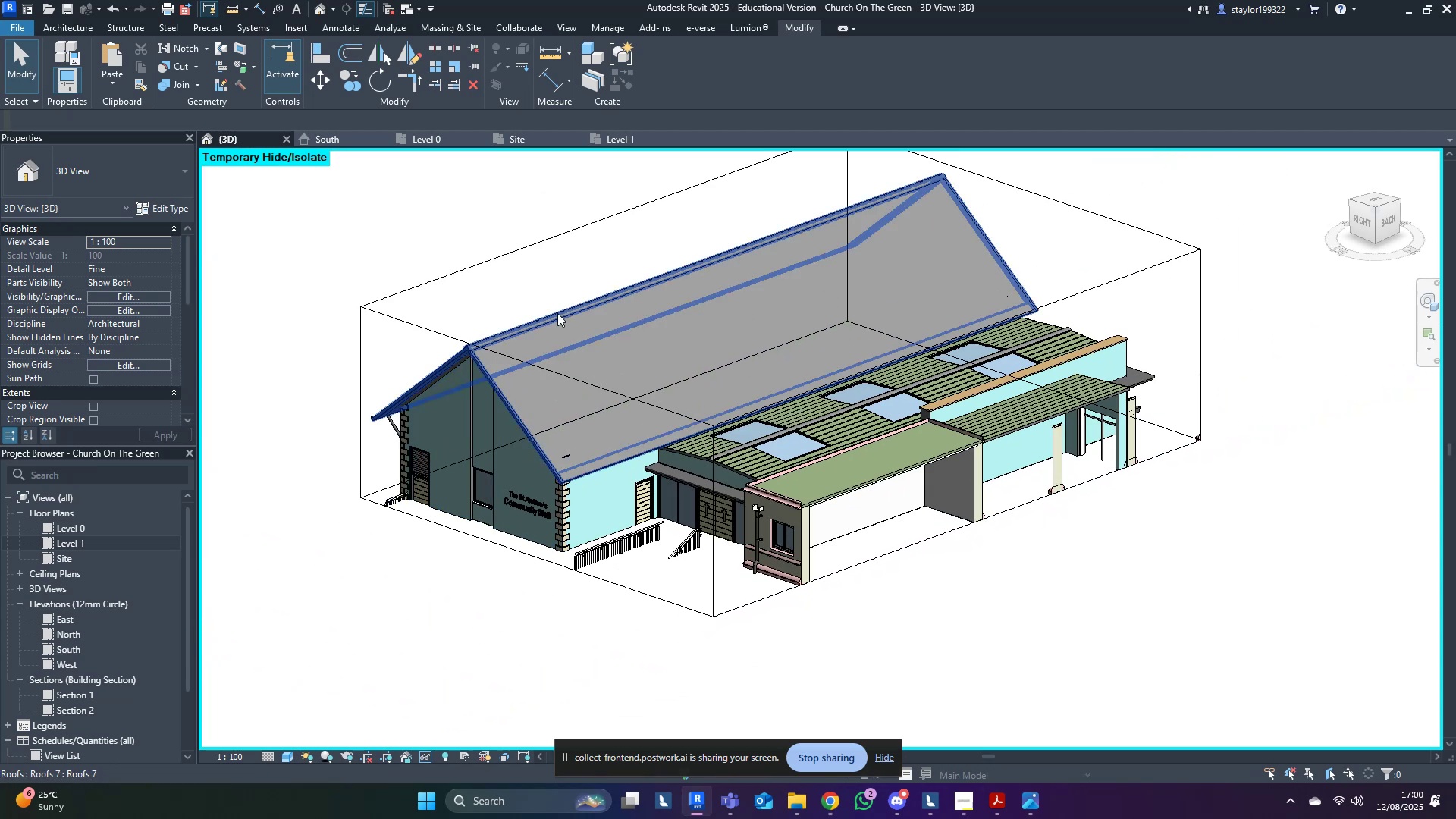 
left_click([588, 356])
 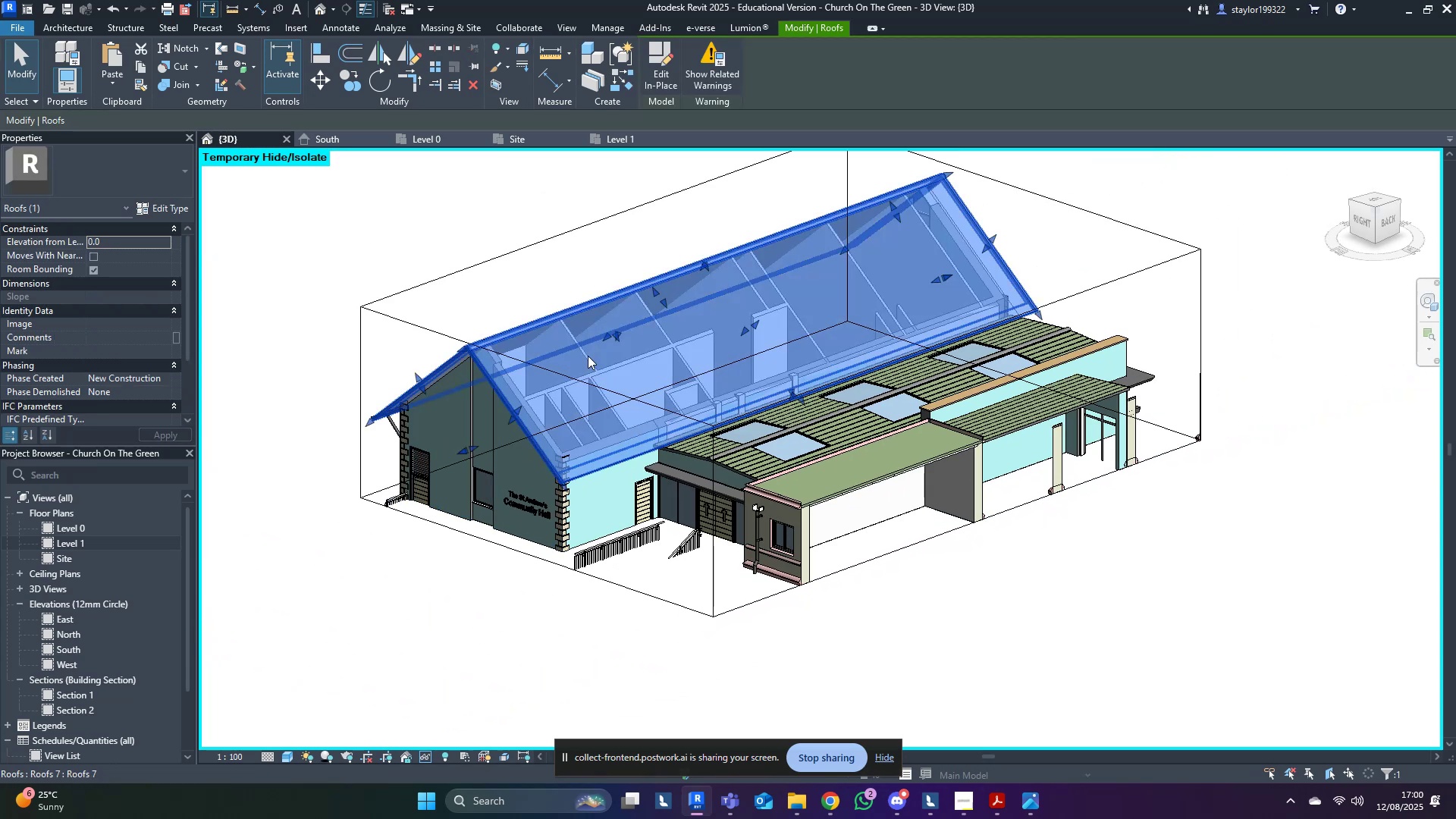 
hold_key(key=ShiftLeft, duration=0.49)
 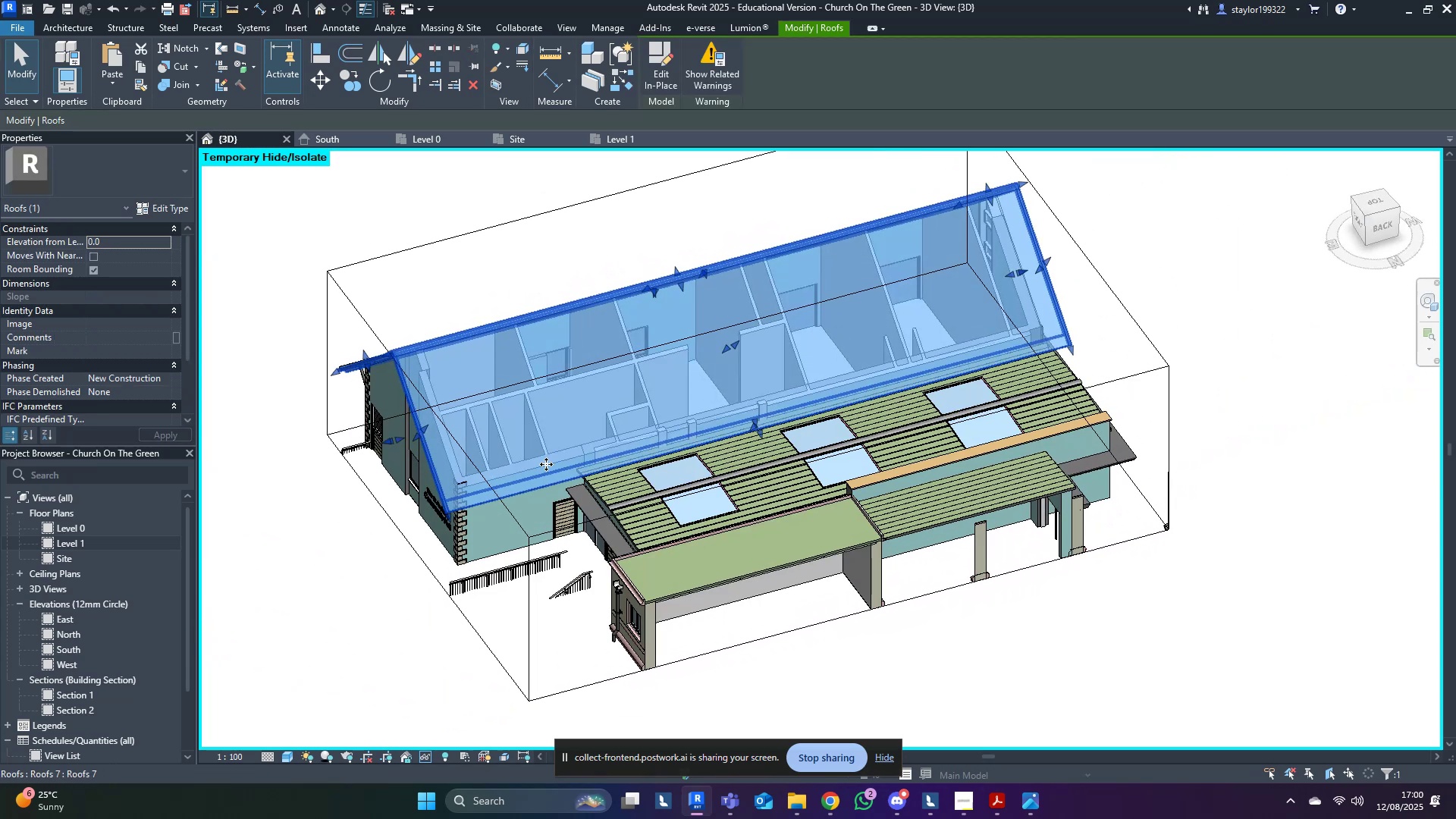 
hold_key(key=ShiftLeft, duration=1.53)
 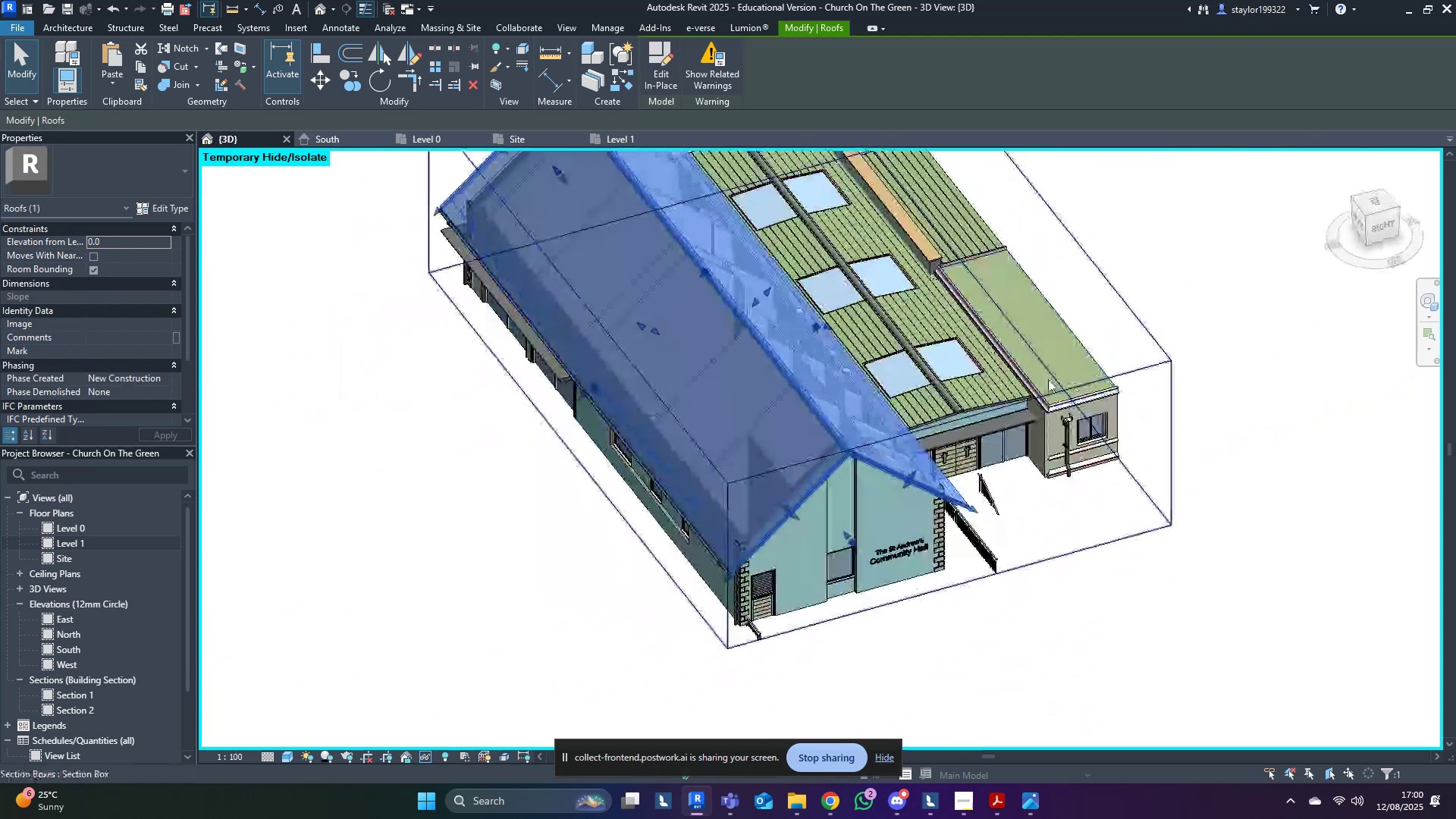 
hold_key(key=ShiftLeft, duration=0.45)
 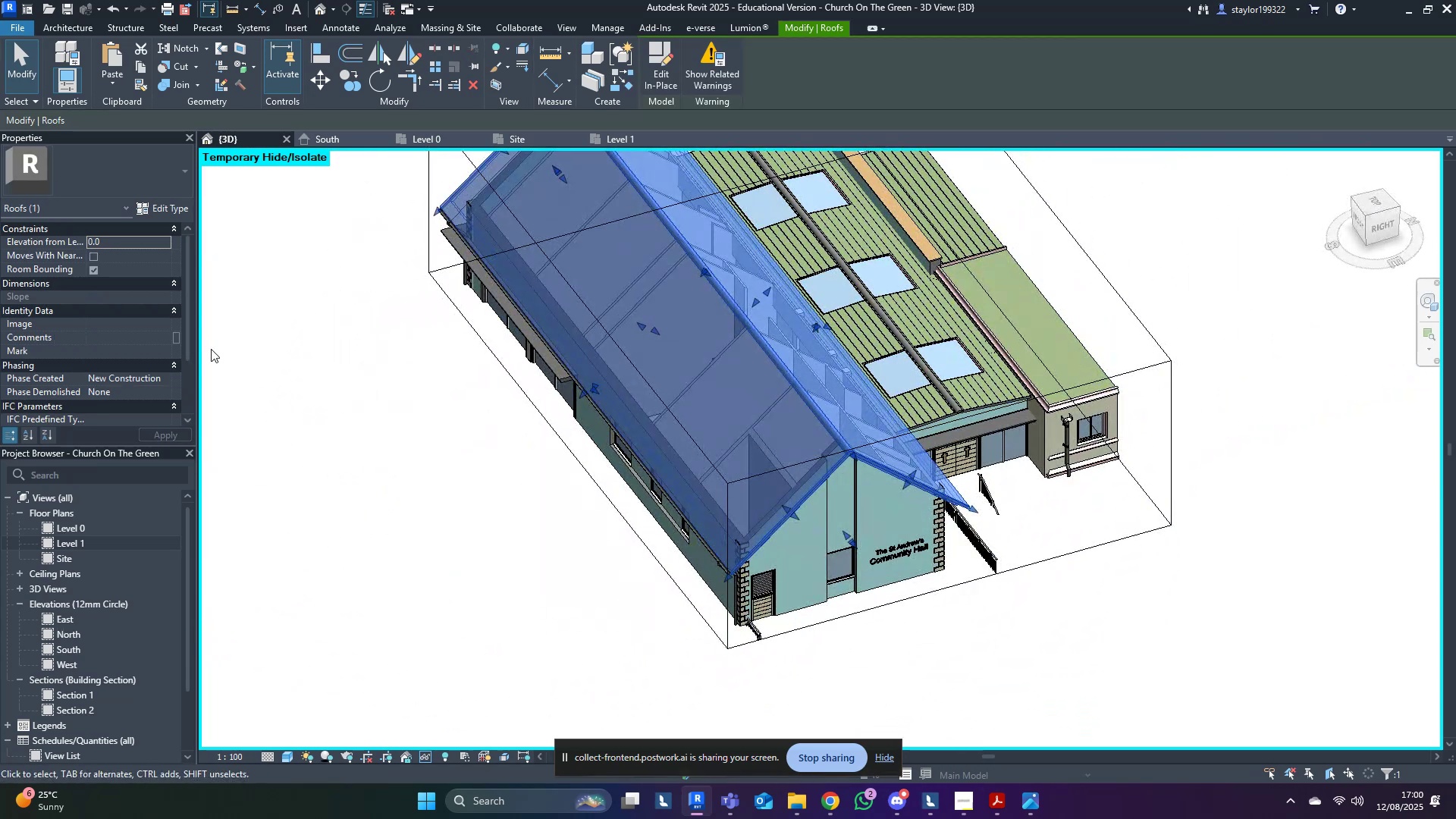 
scroll: coordinate [98, 343], scroll_direction: down, amount: 2.0
 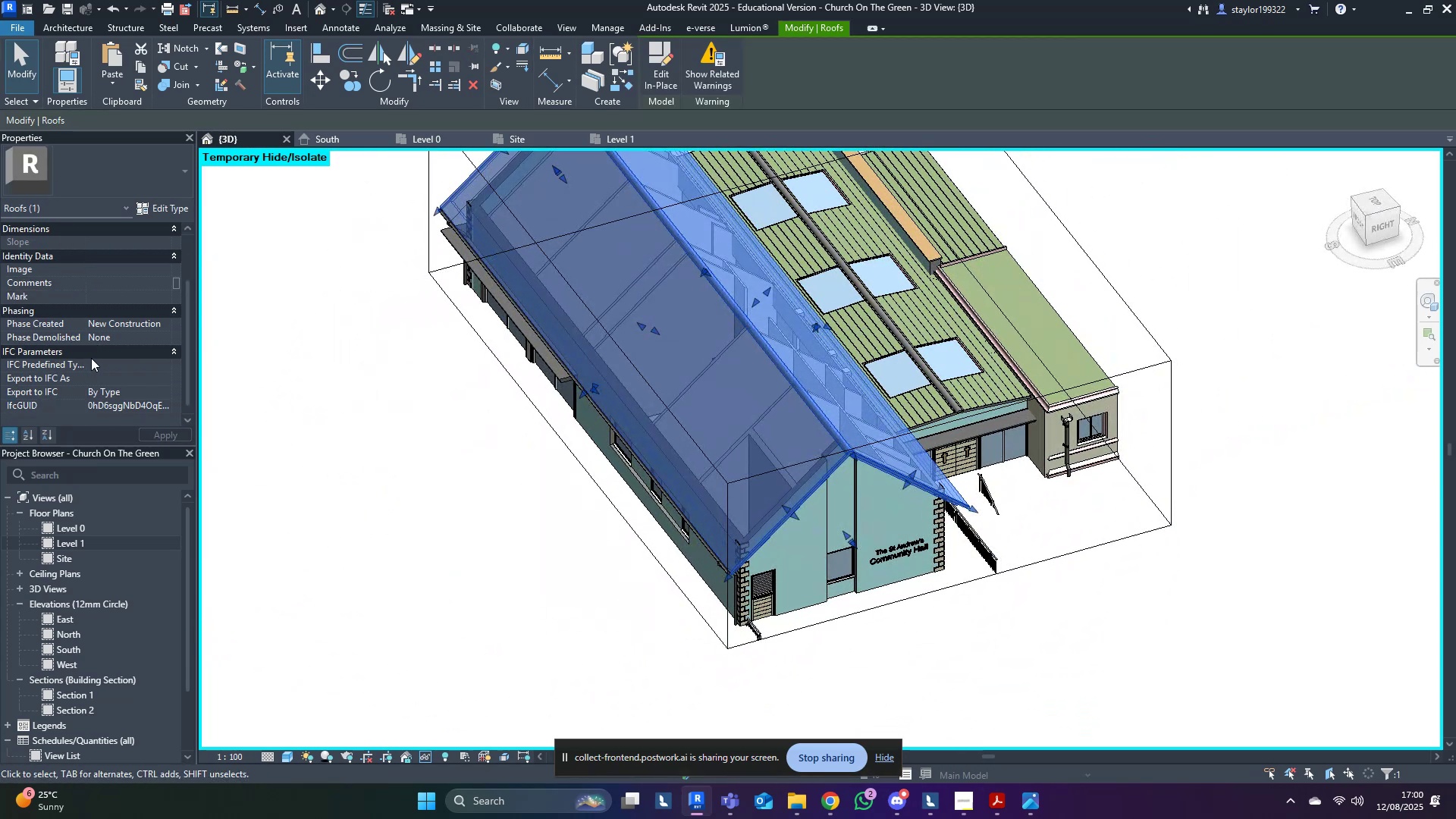 
scroll: coordinate [89, 352], scroll_direction: up, amount: 2.0
 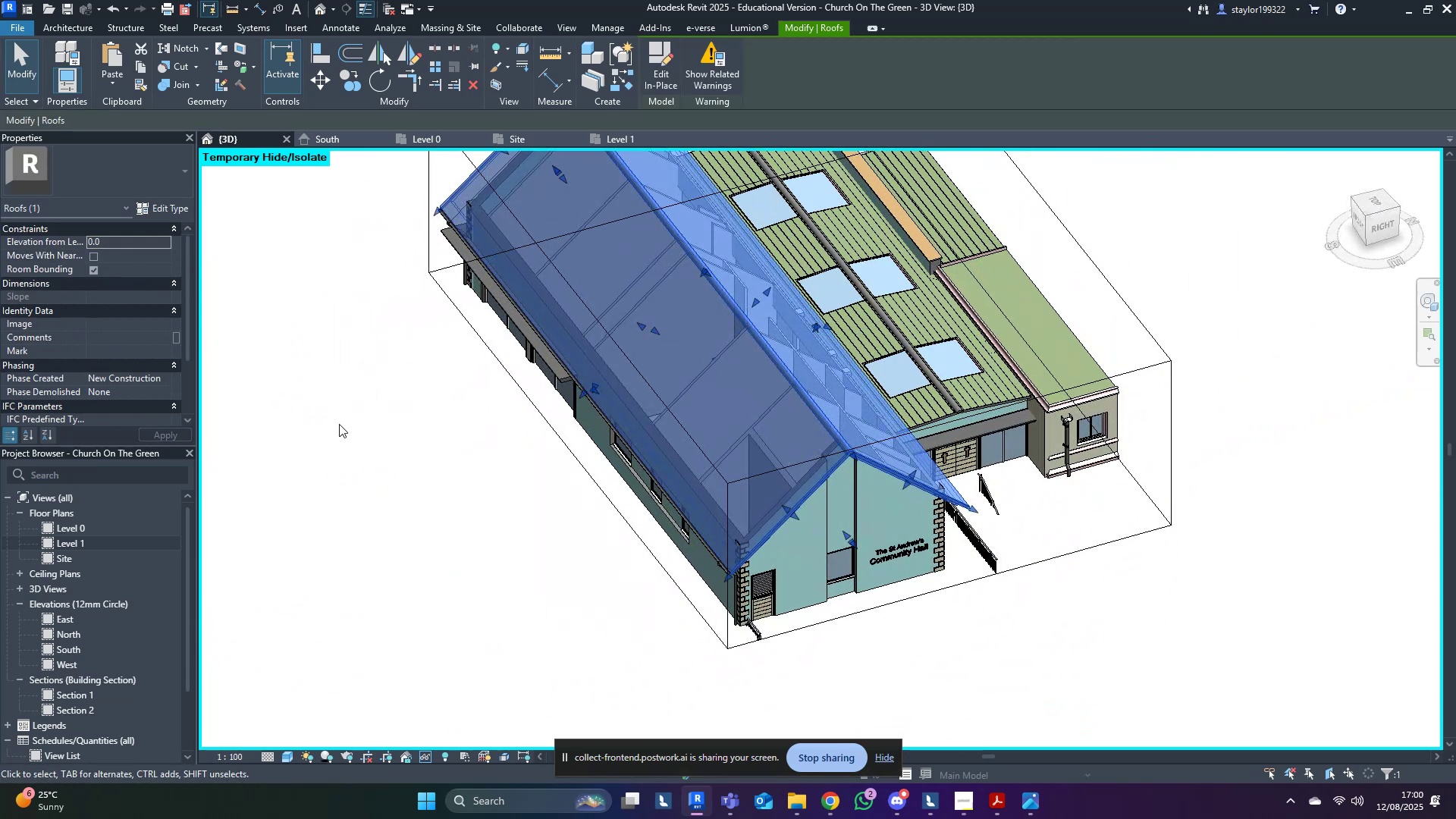 
left_click([344, 431])
 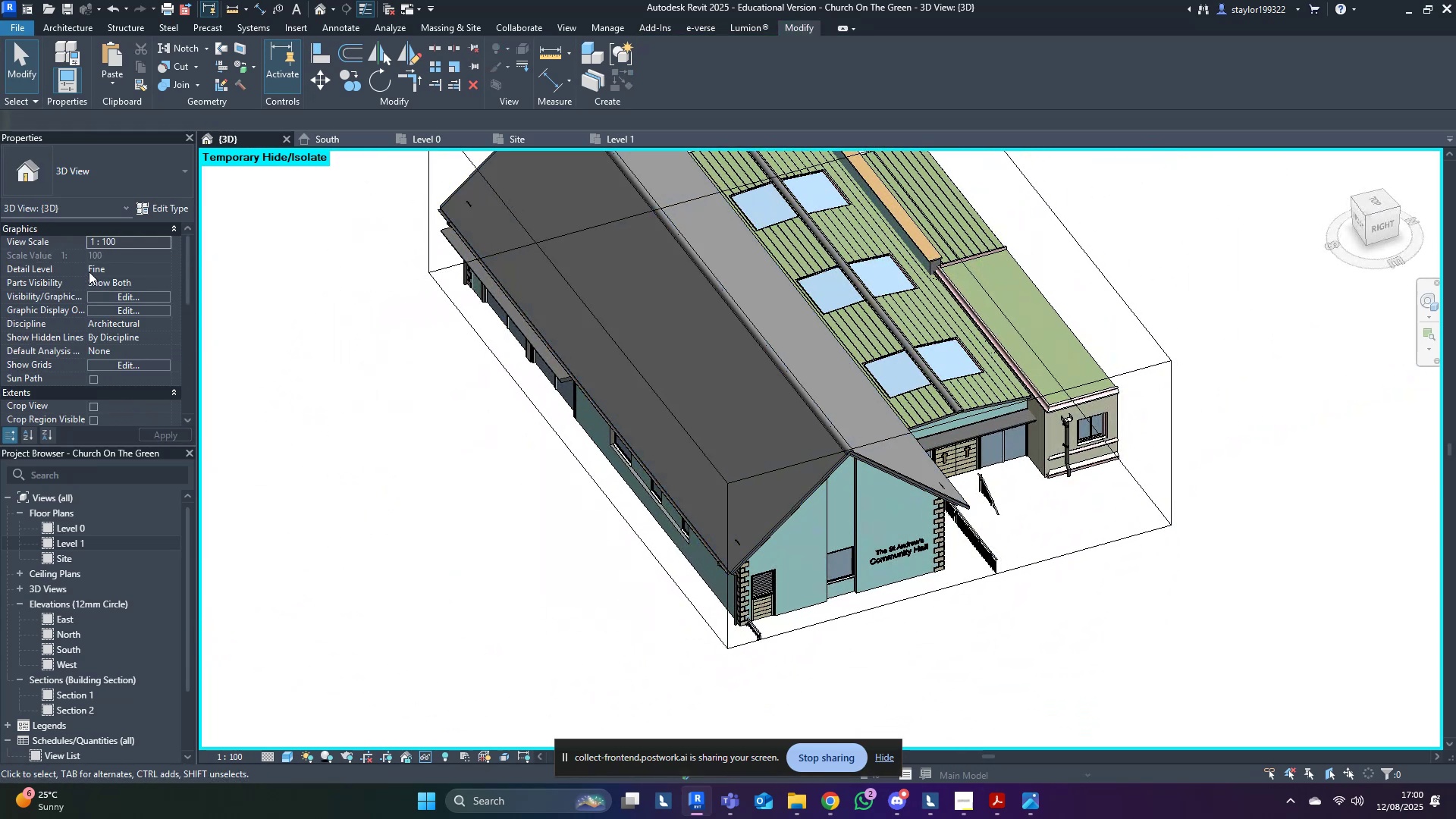 
scroll: coordinate [124, 340], scroll_direction: up, amount: 2.0
 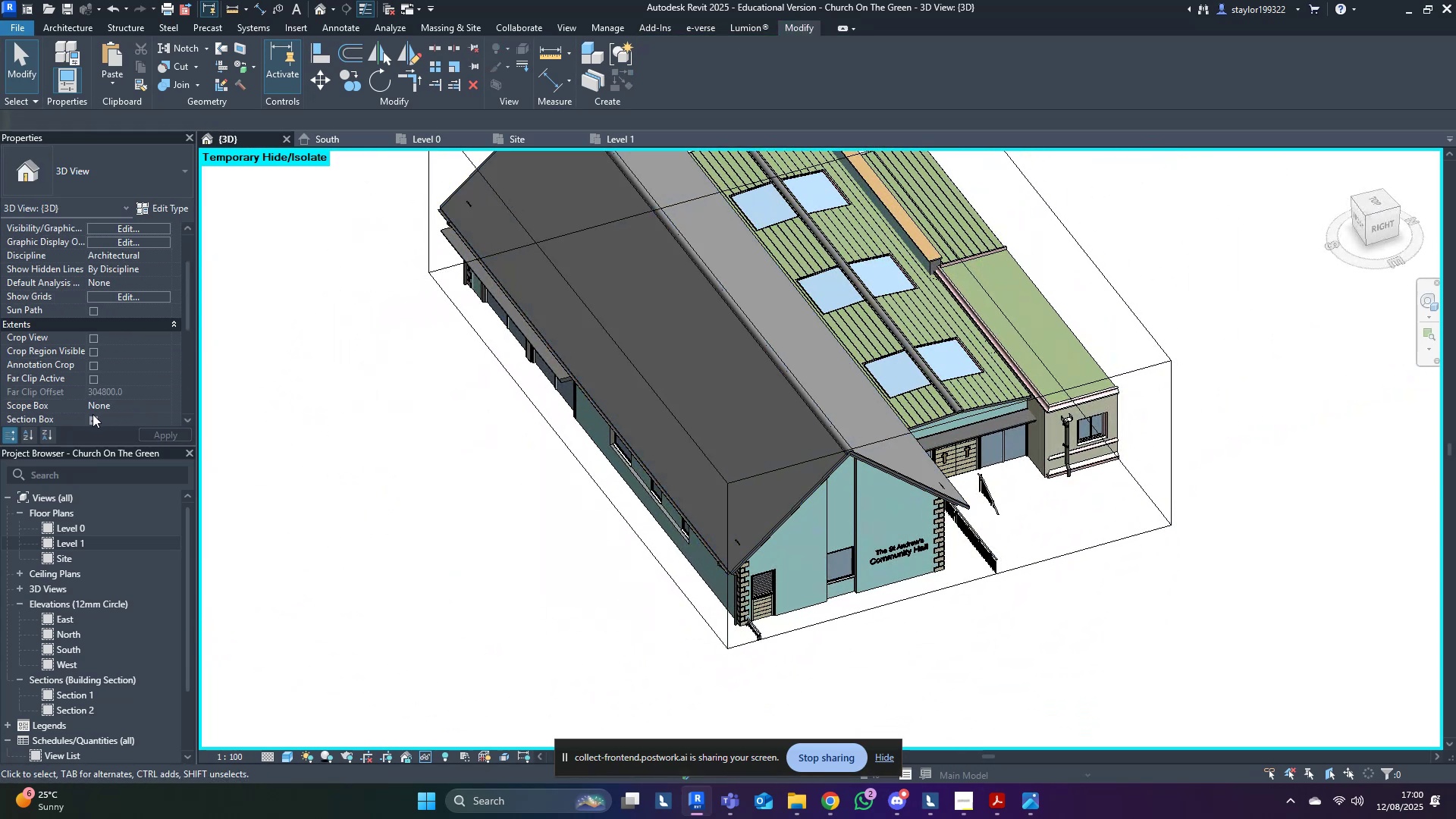 
left_click([93, 420])
 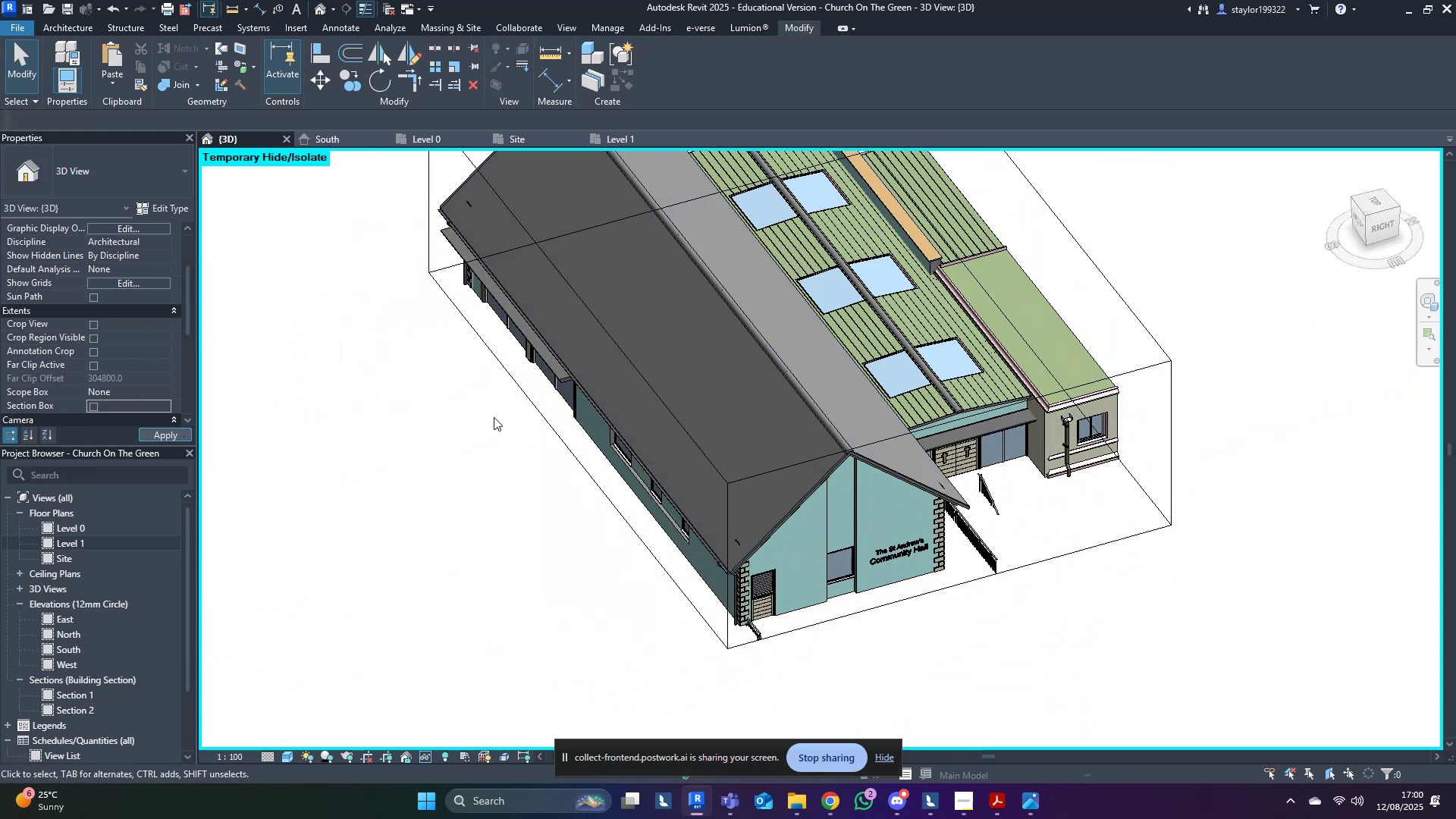 
key(Control+S)
 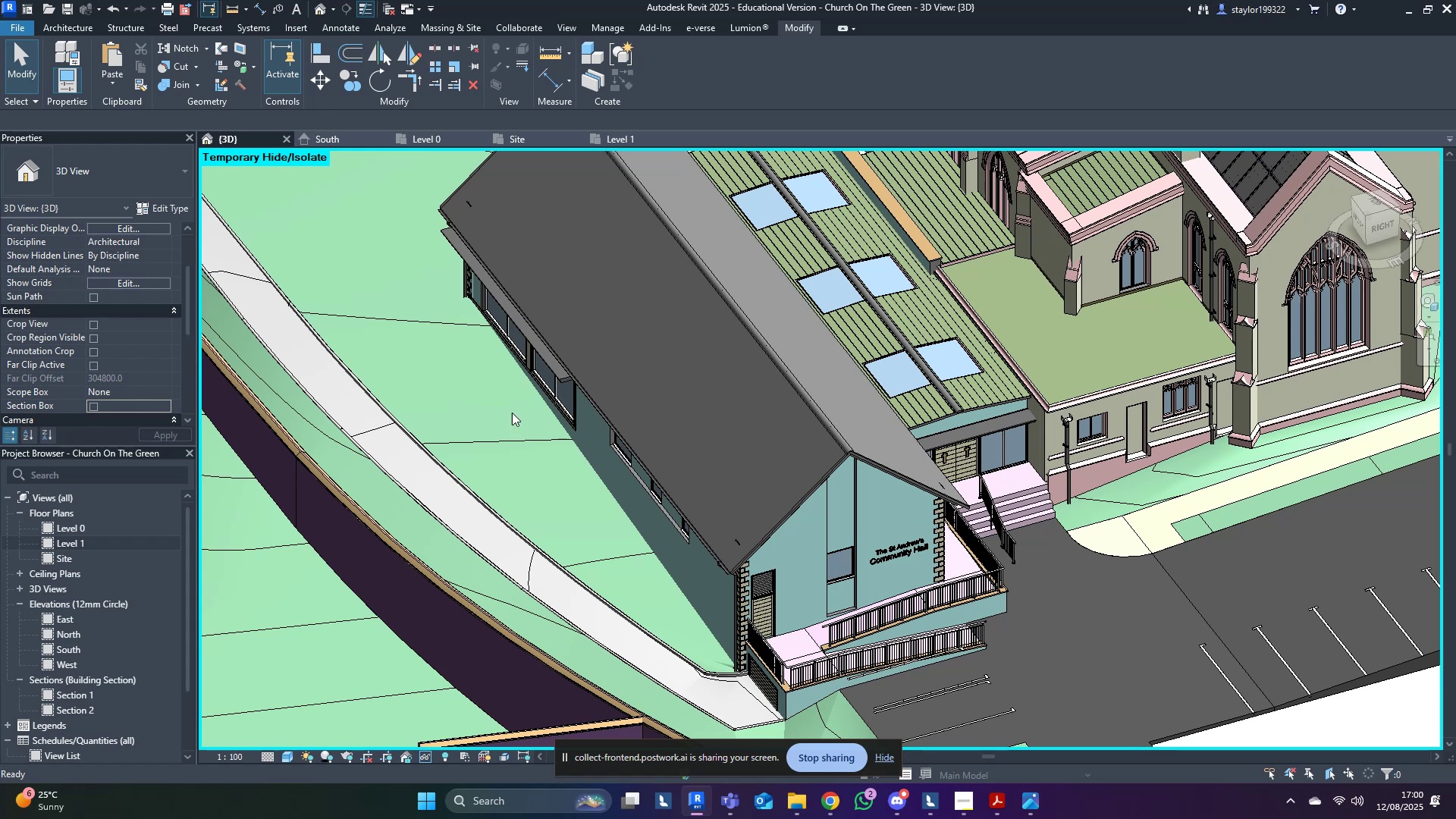 
scroll: coordinate [497, 416], scroll_direction: down, amount: 5.0
 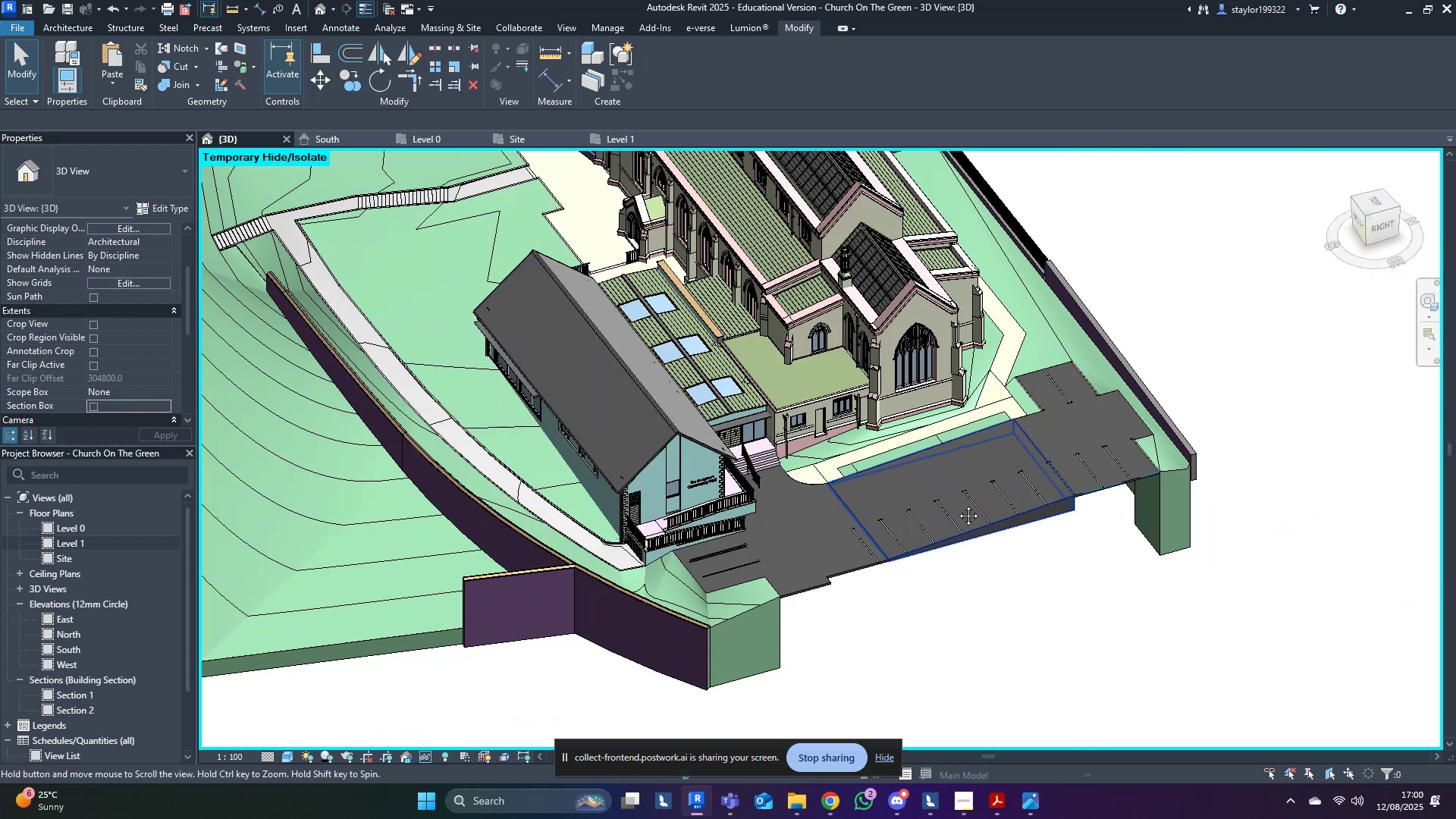 
hold_key(key=ShiftLeft, duration=0.69)
 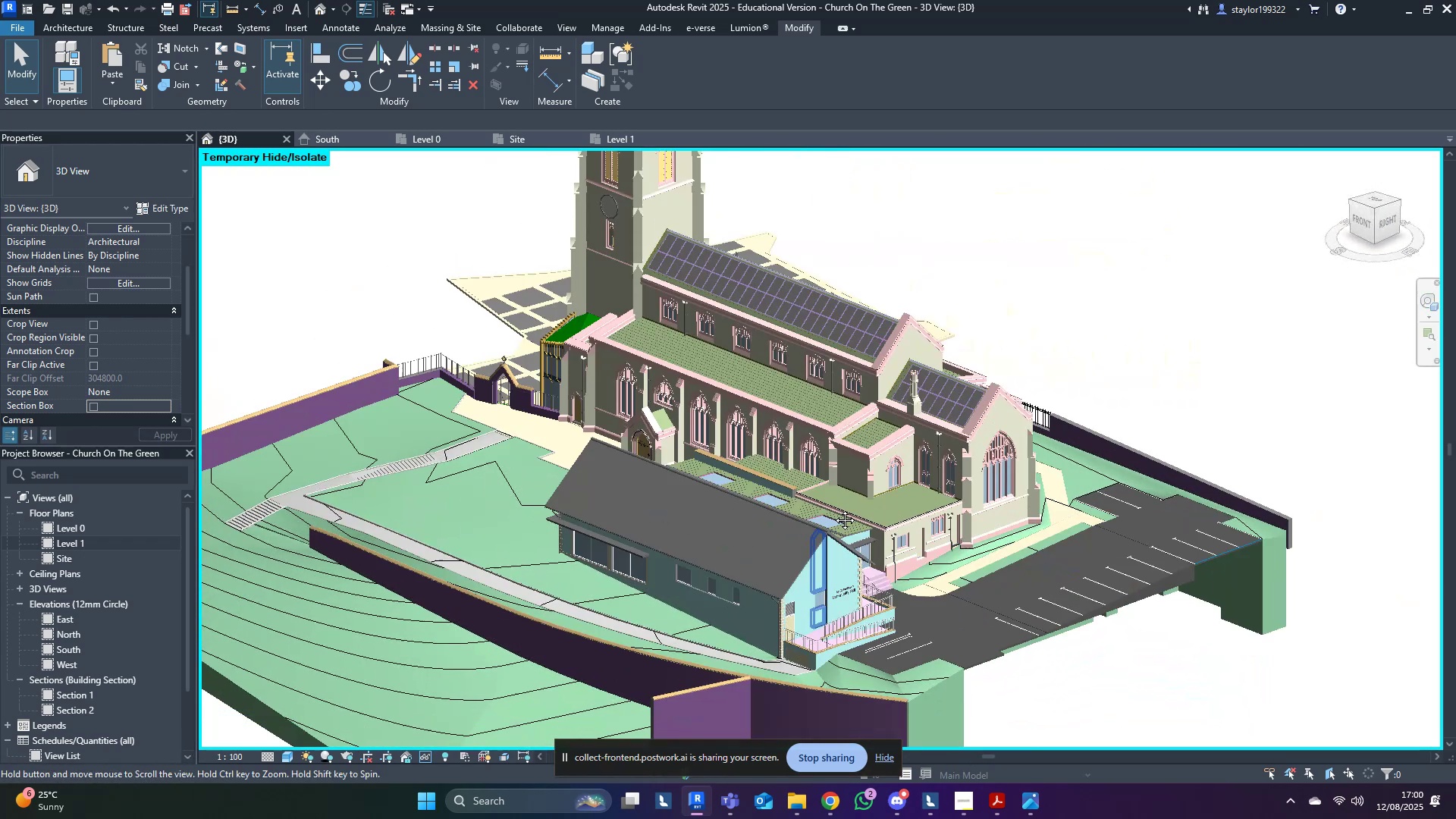 
scroll: coordinate [900, 504], scroll_direction: down, amount: 1.0
 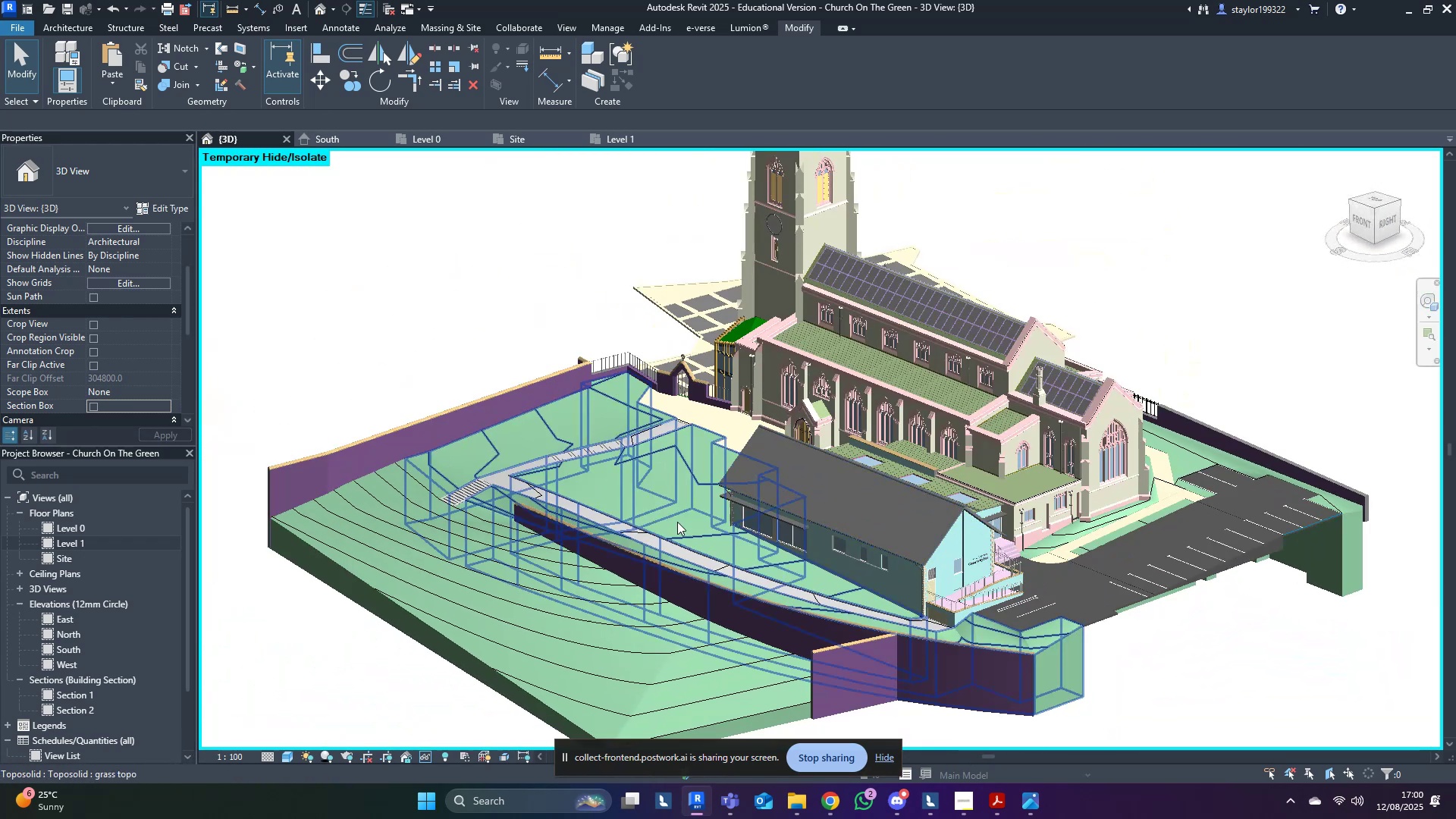 
hold_key(key=ShiftLeft, duration=1.53)
 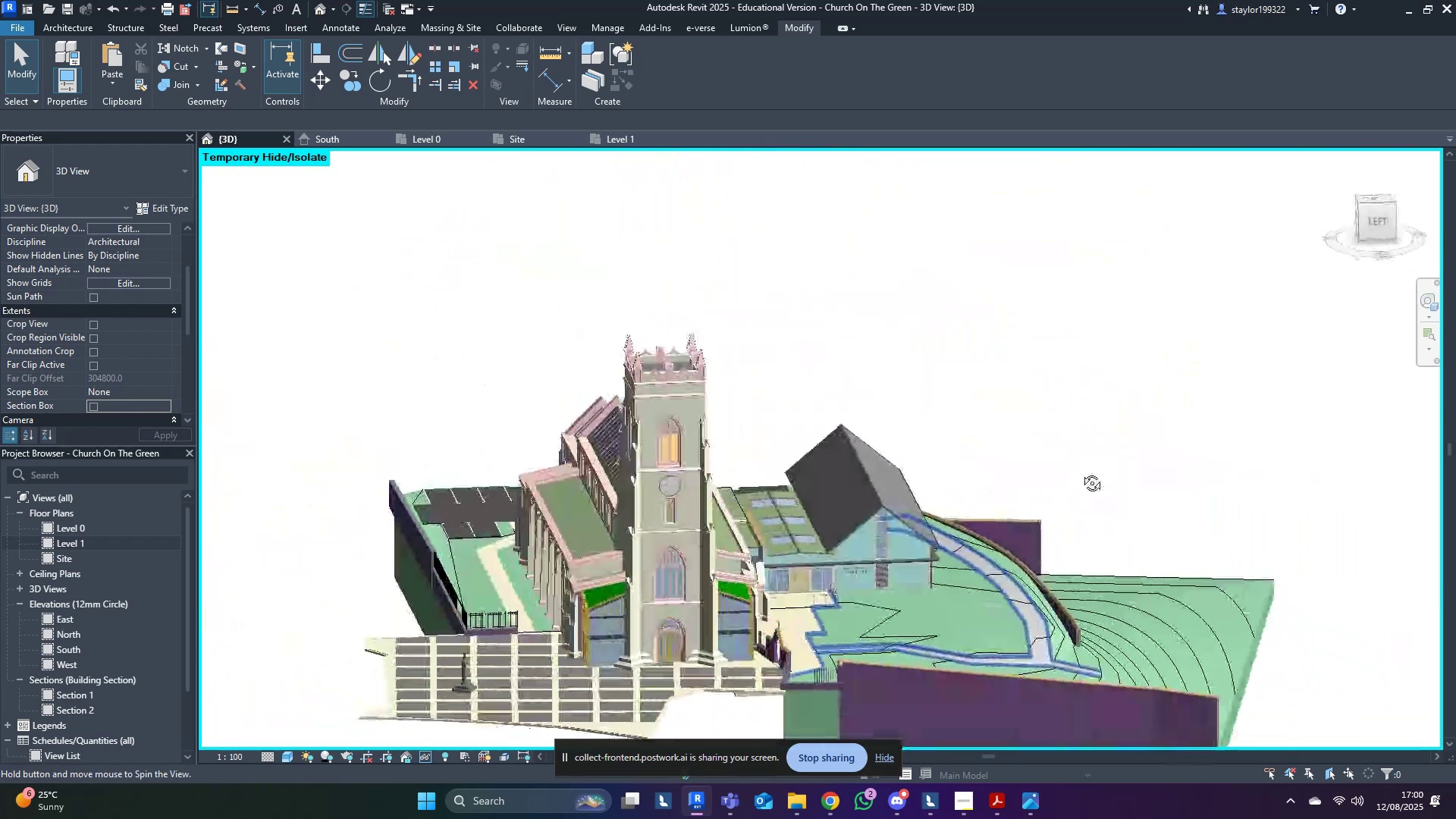 
hold_key(key=ShiftLeft, duration=0.81)
 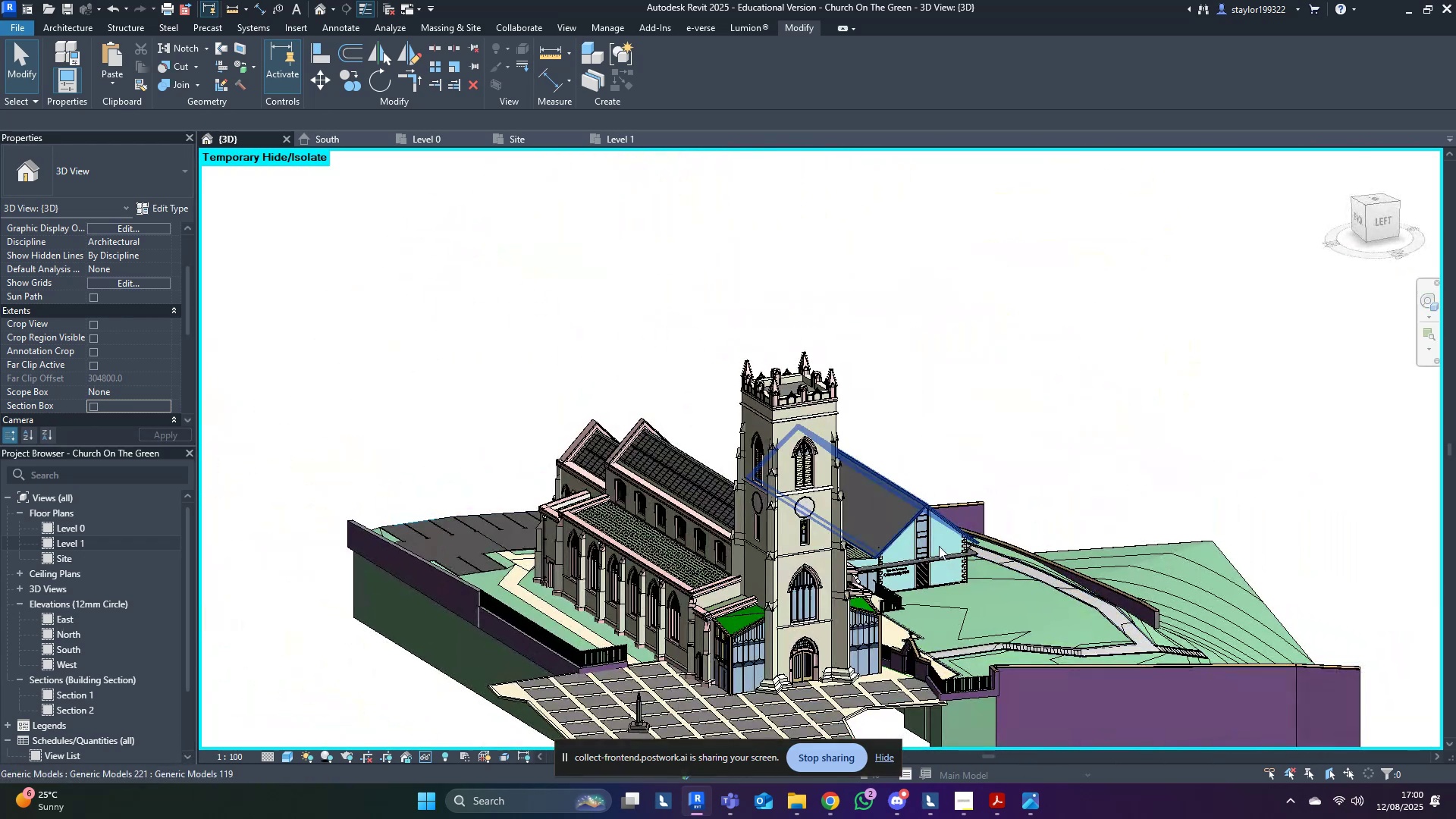 
scroll: coordinate [613, 608], scroll_direction: up, amount: 5.0
 